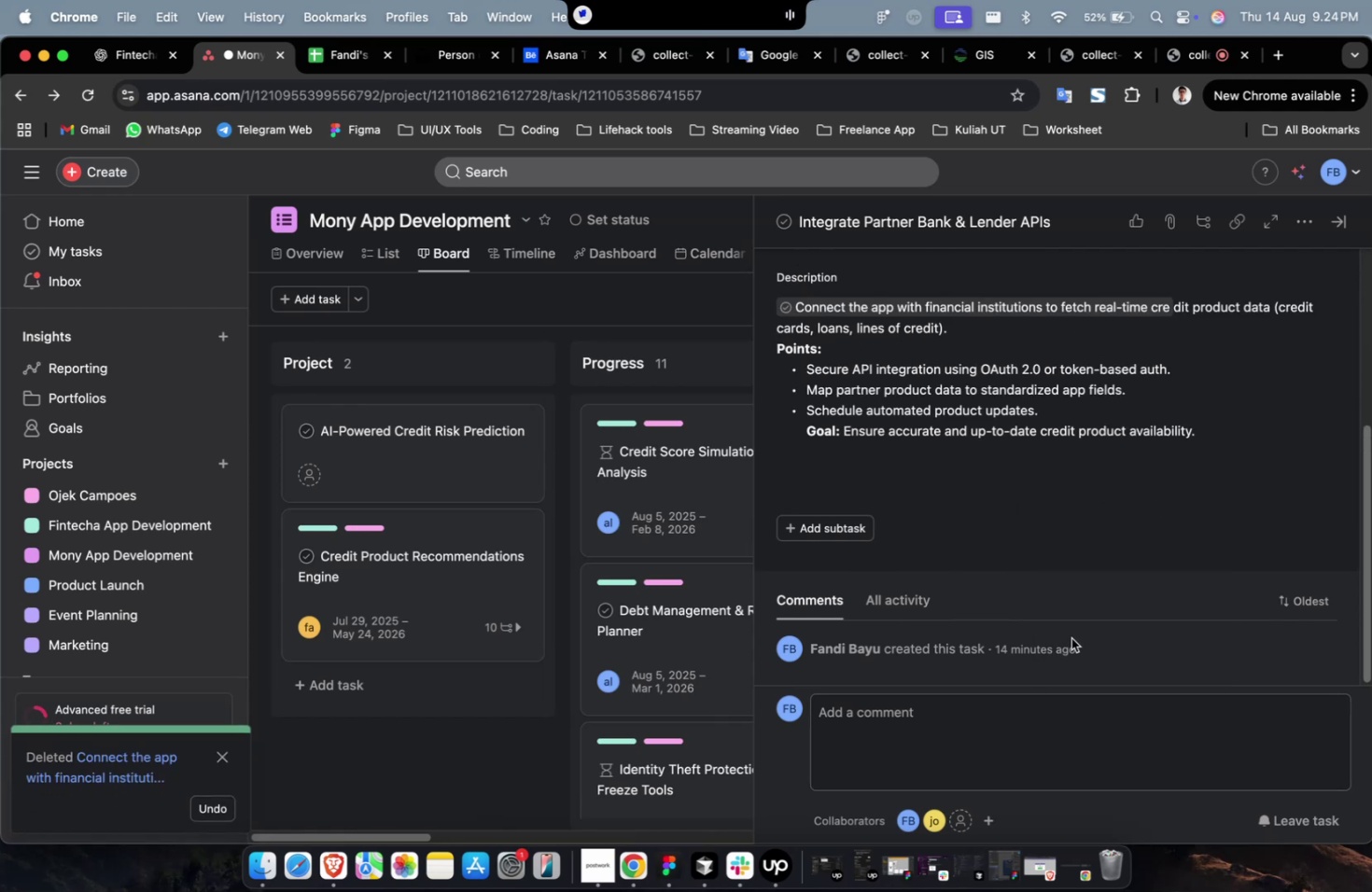 
scroll: coordinate [1070, 636], scroll_direction: down, amount: 36.0
 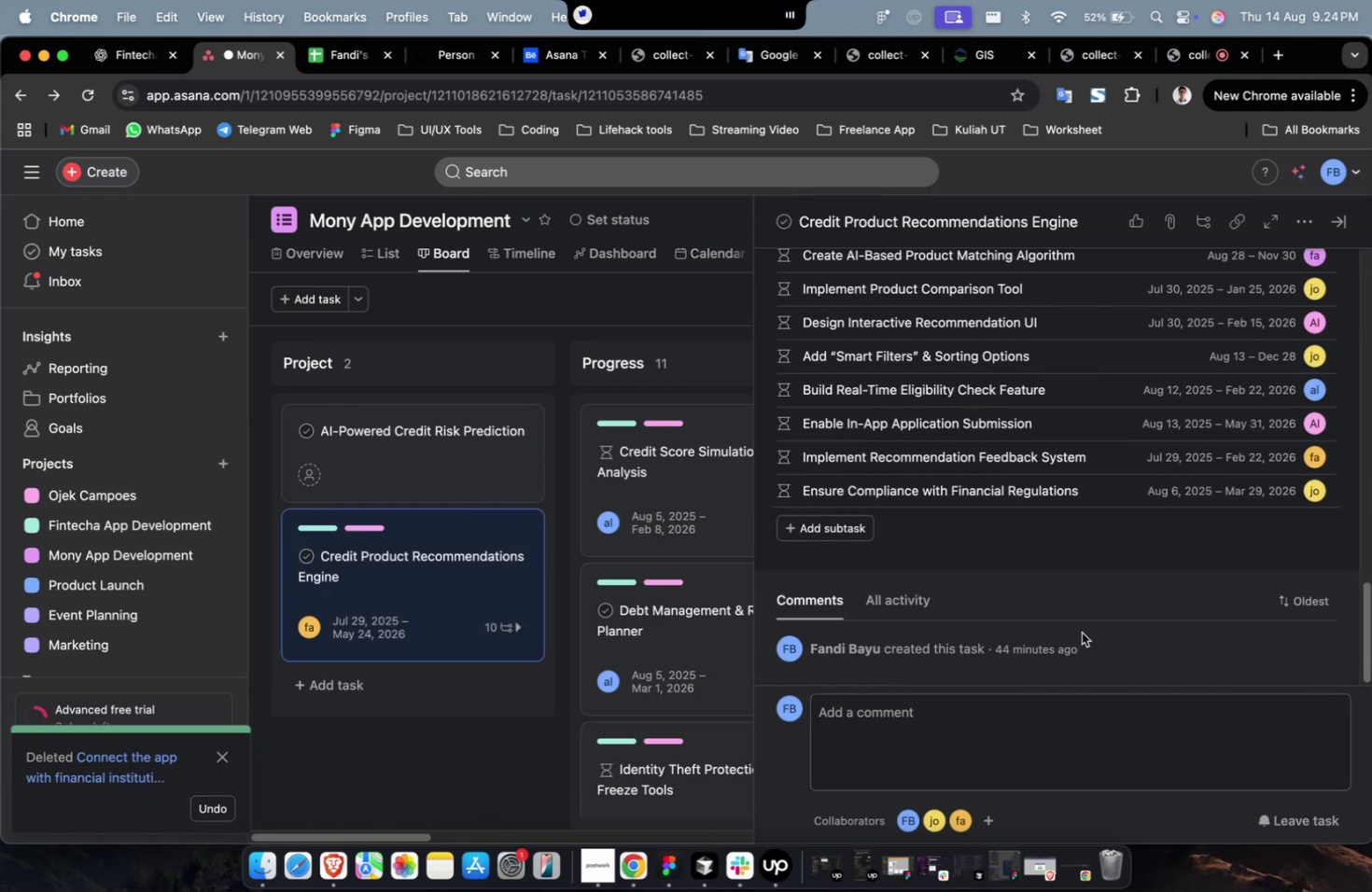 
scroll: coordinate [1086, 617], scroll_direction: up, amount: 6.0
 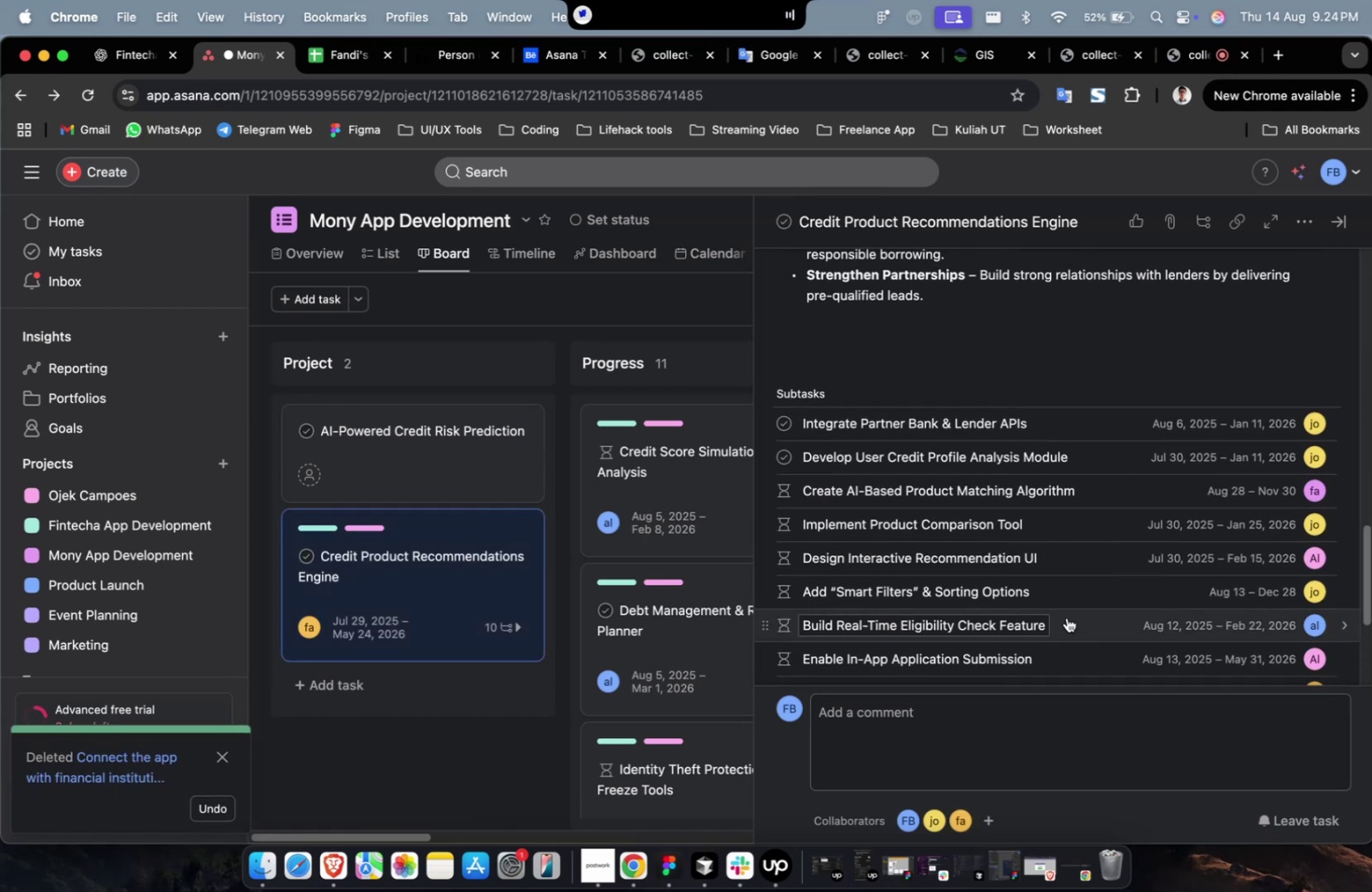 
scroll: coordinate [968, 616], scroll_direction: down, amount: 4.0
 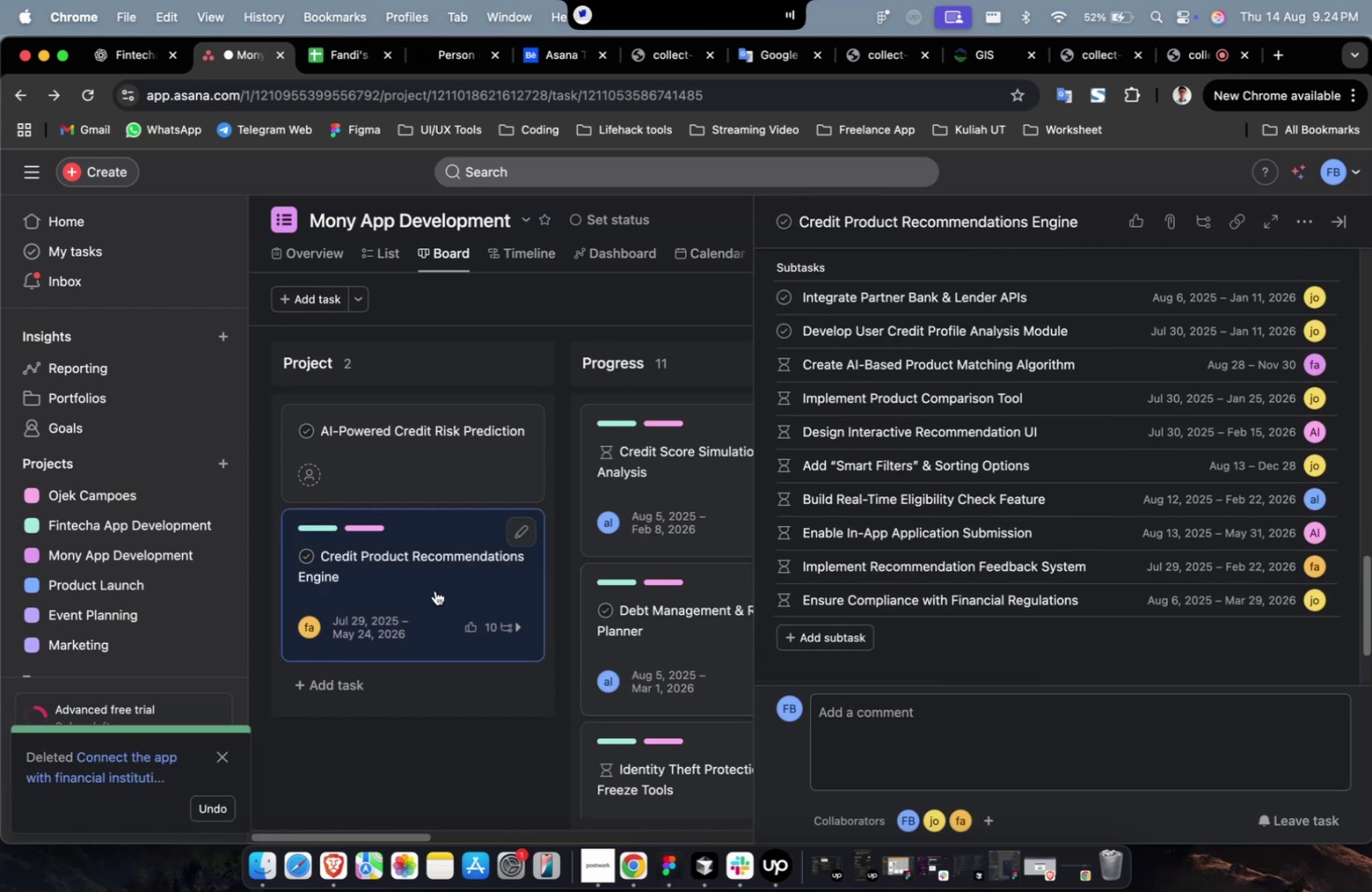 
left_click_drag(start_coordinate=[433, 588], to_coordinate=[585, 496])
 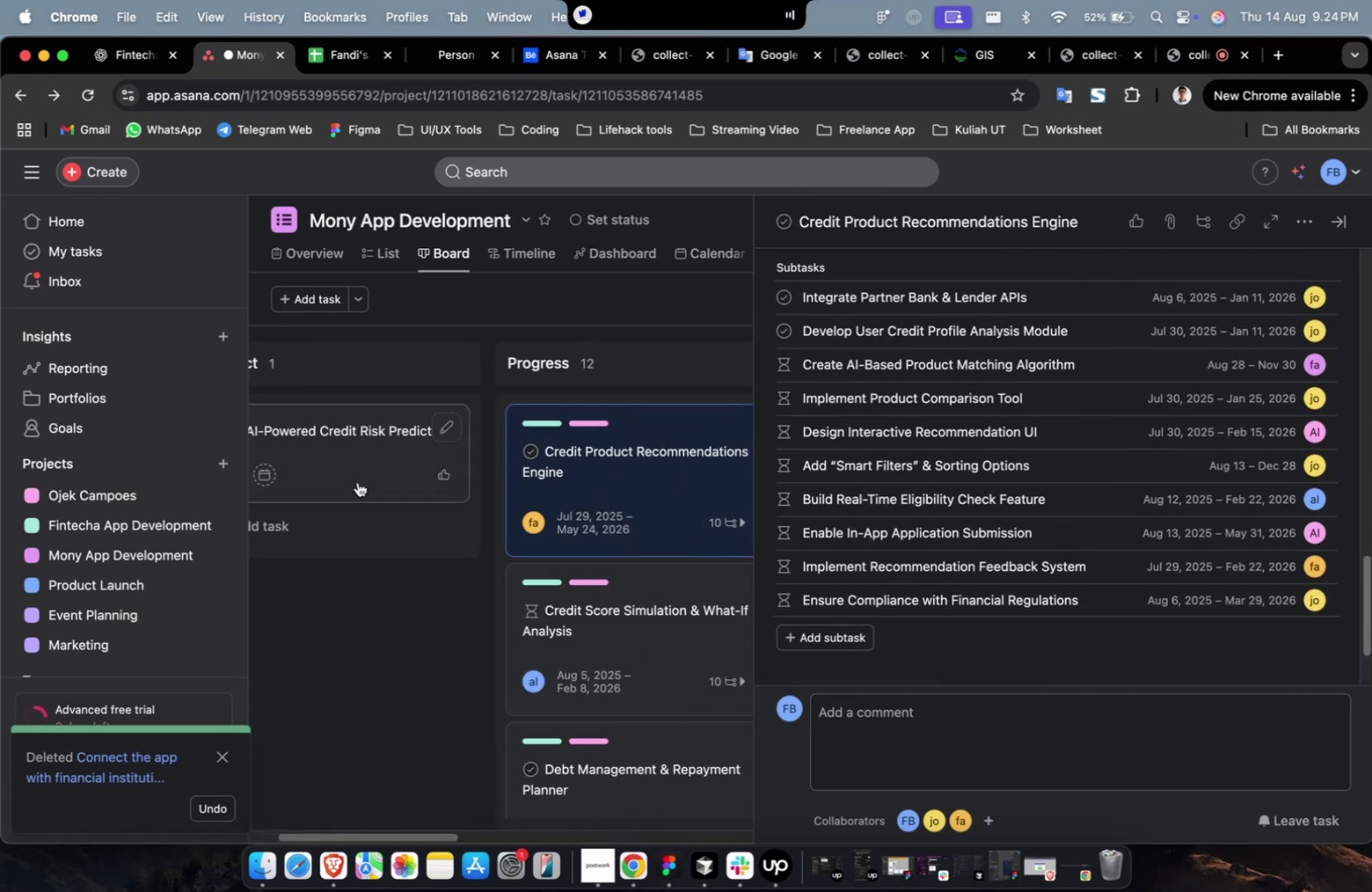 
left_click([354, 480])
 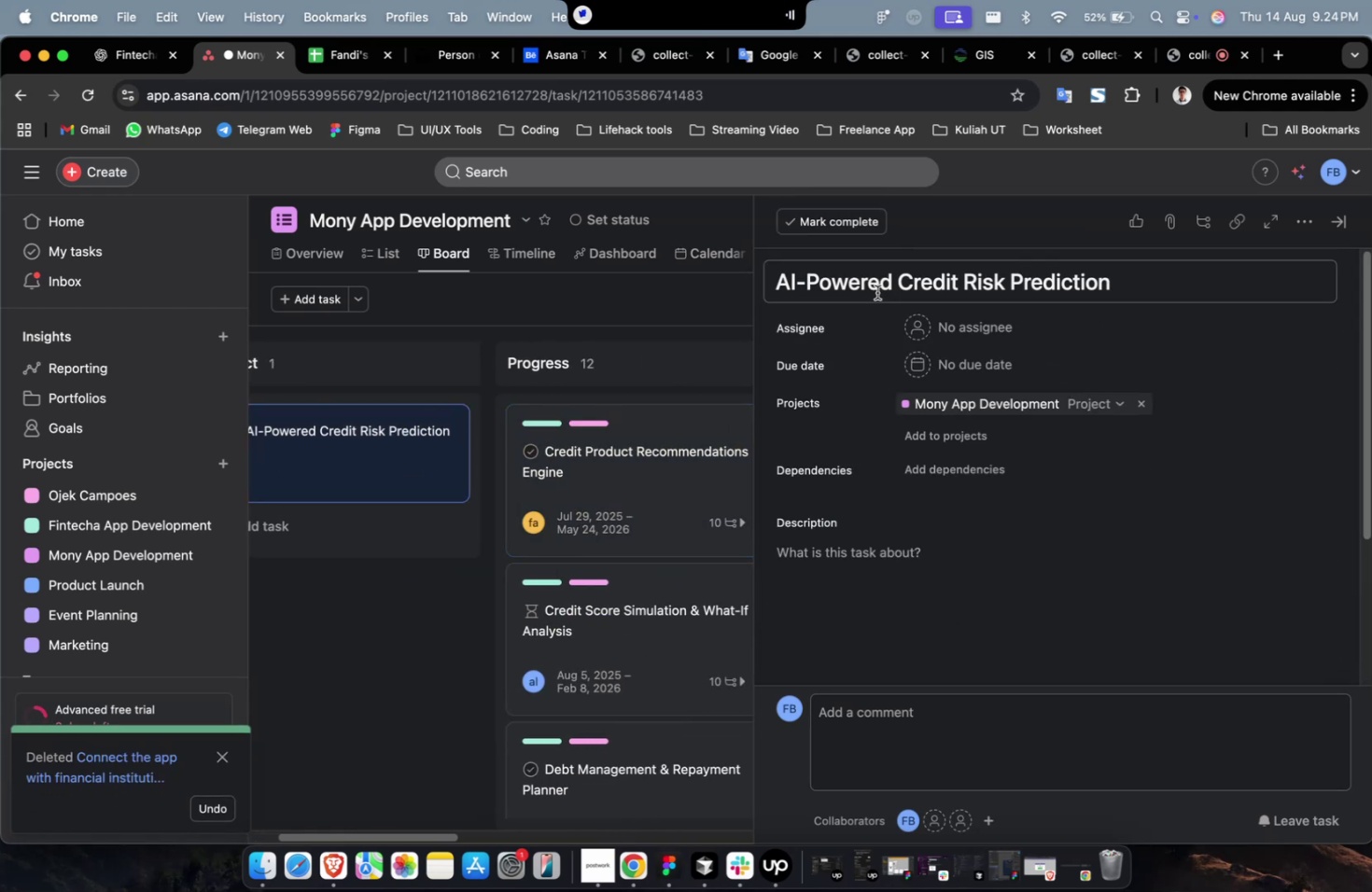 
double_click([880, 291])
 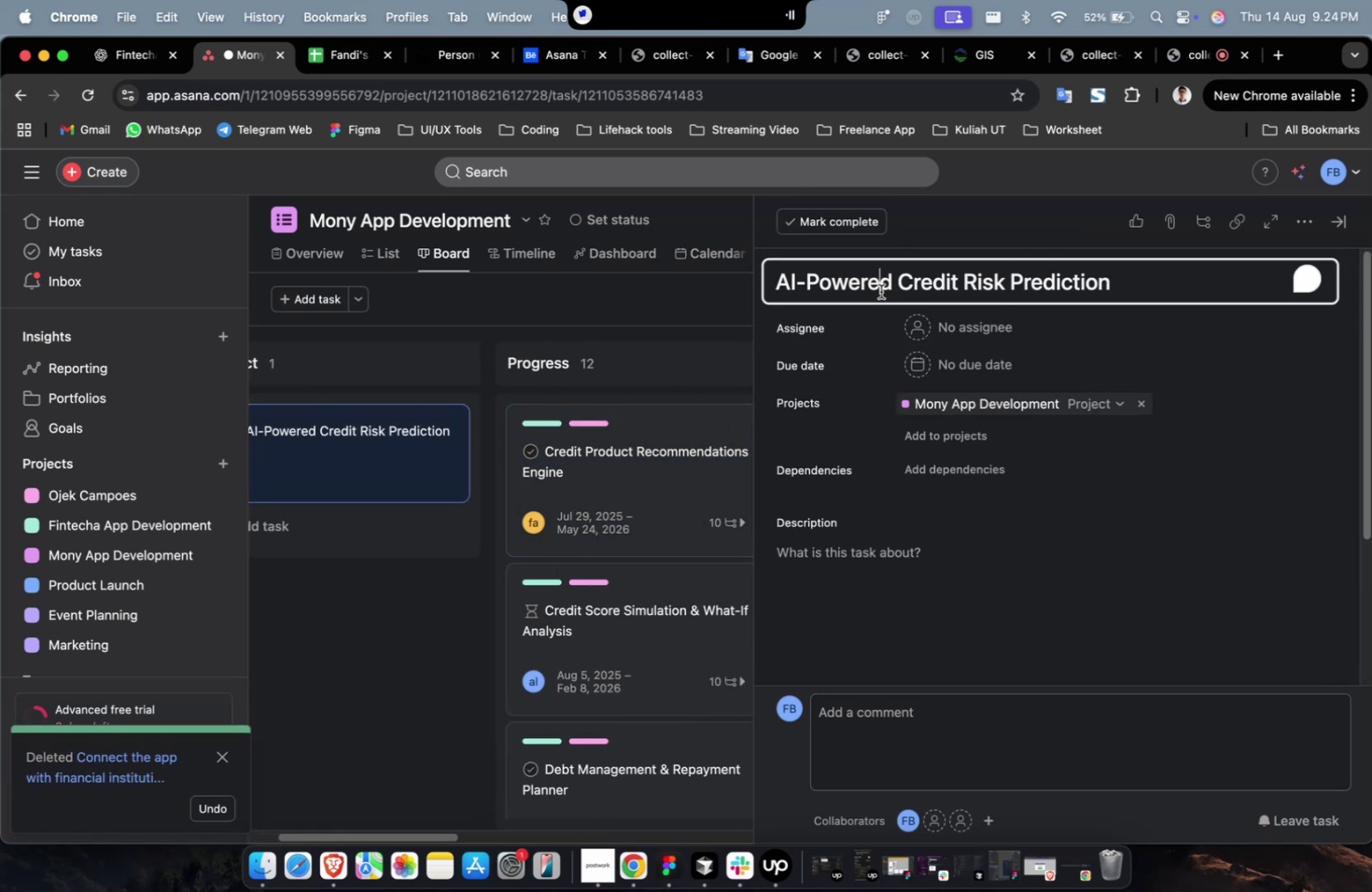 
key(Meta+A)
 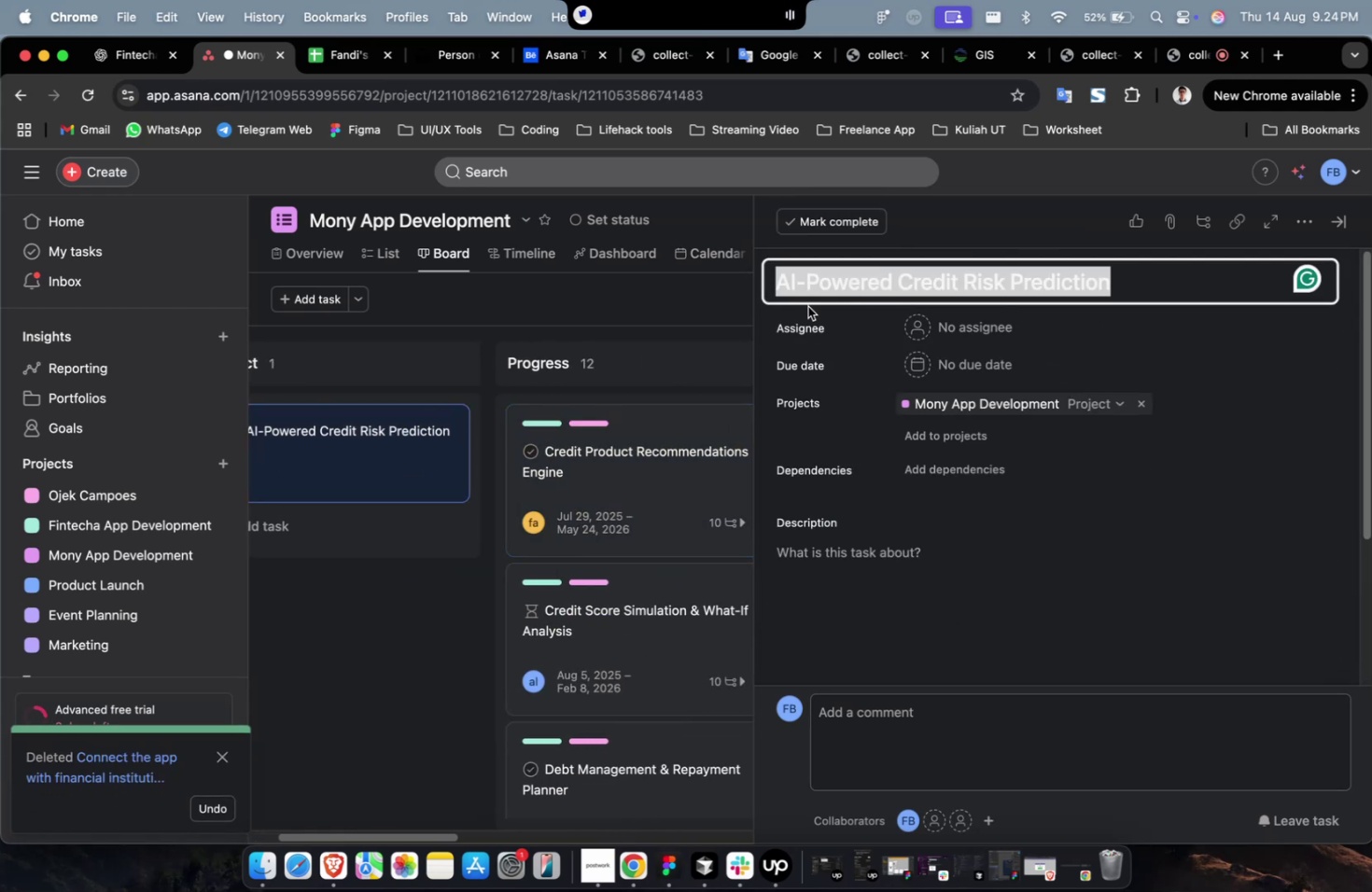 
key(Meta+C)
 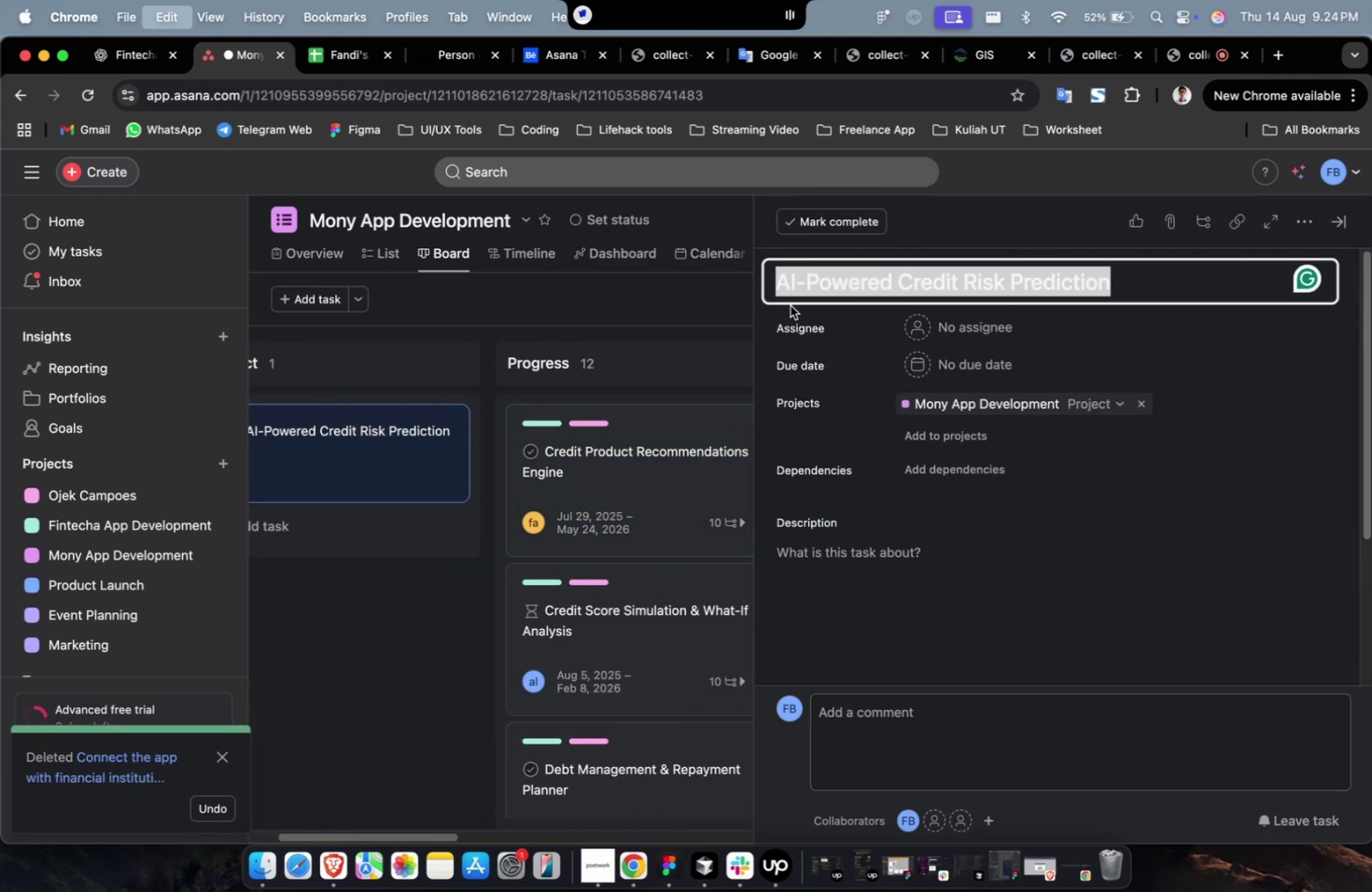 
key(Meta+C)
 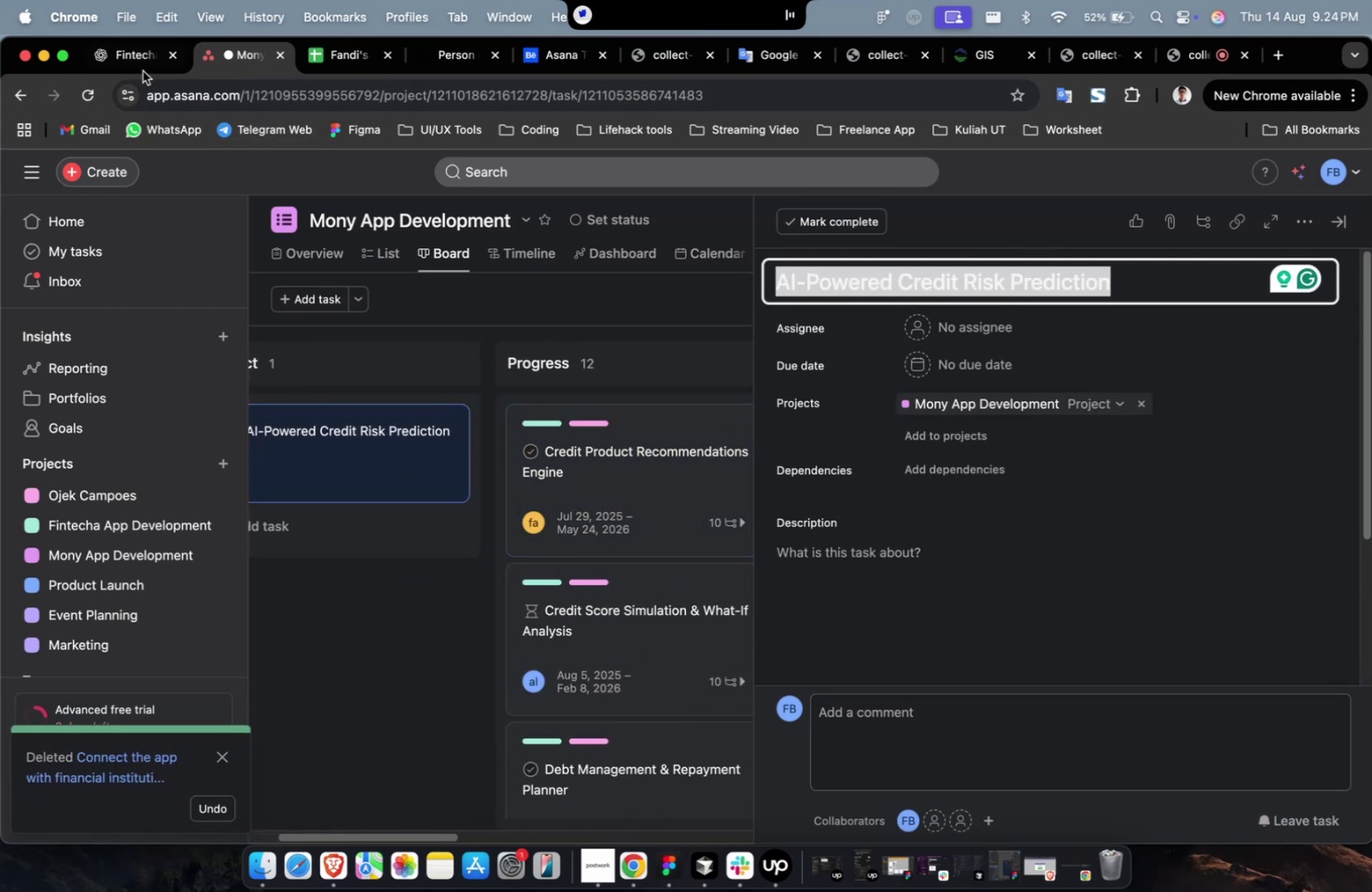 
left_click([141, 70])
 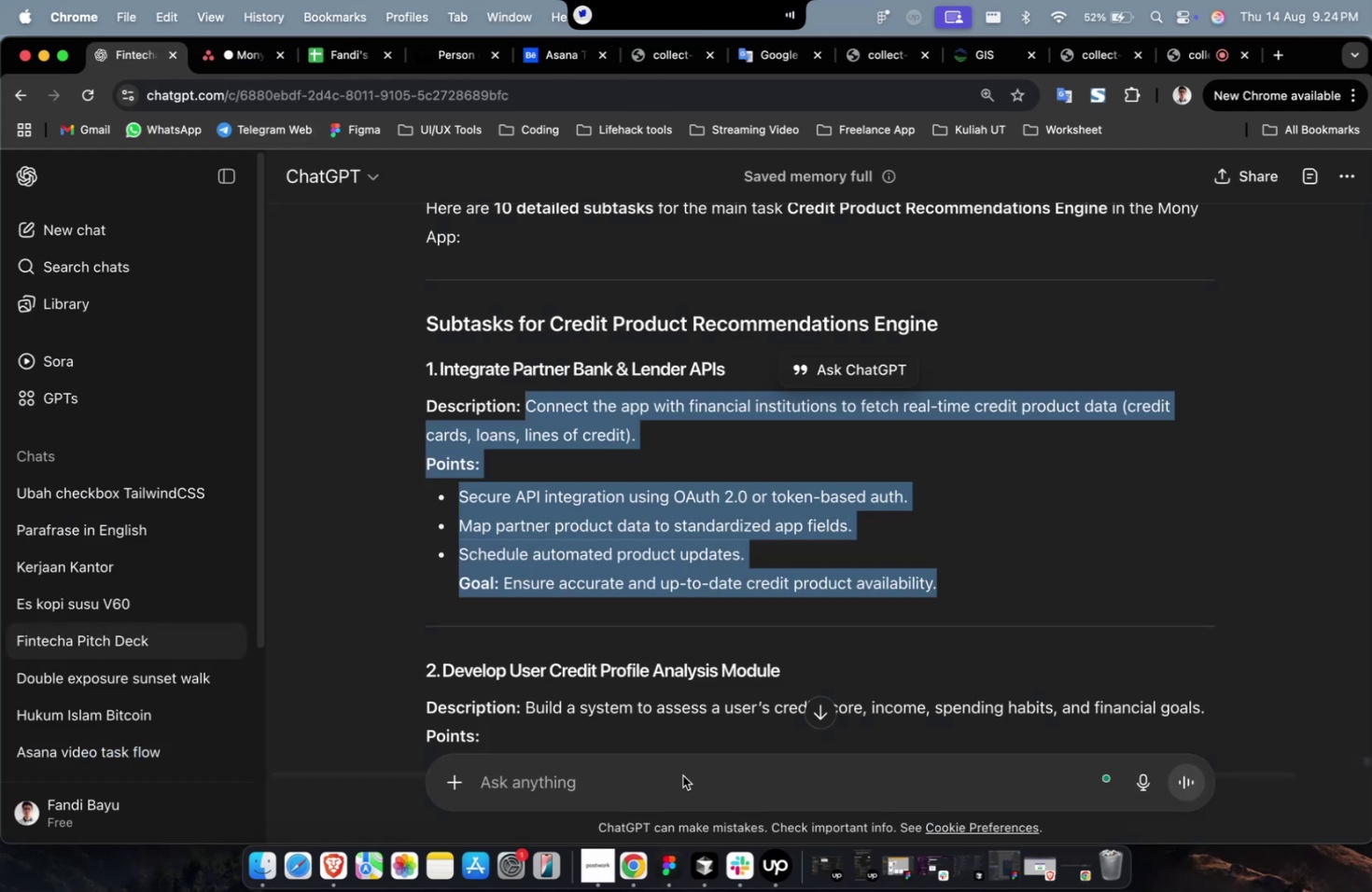 
left_click([682, 775])
 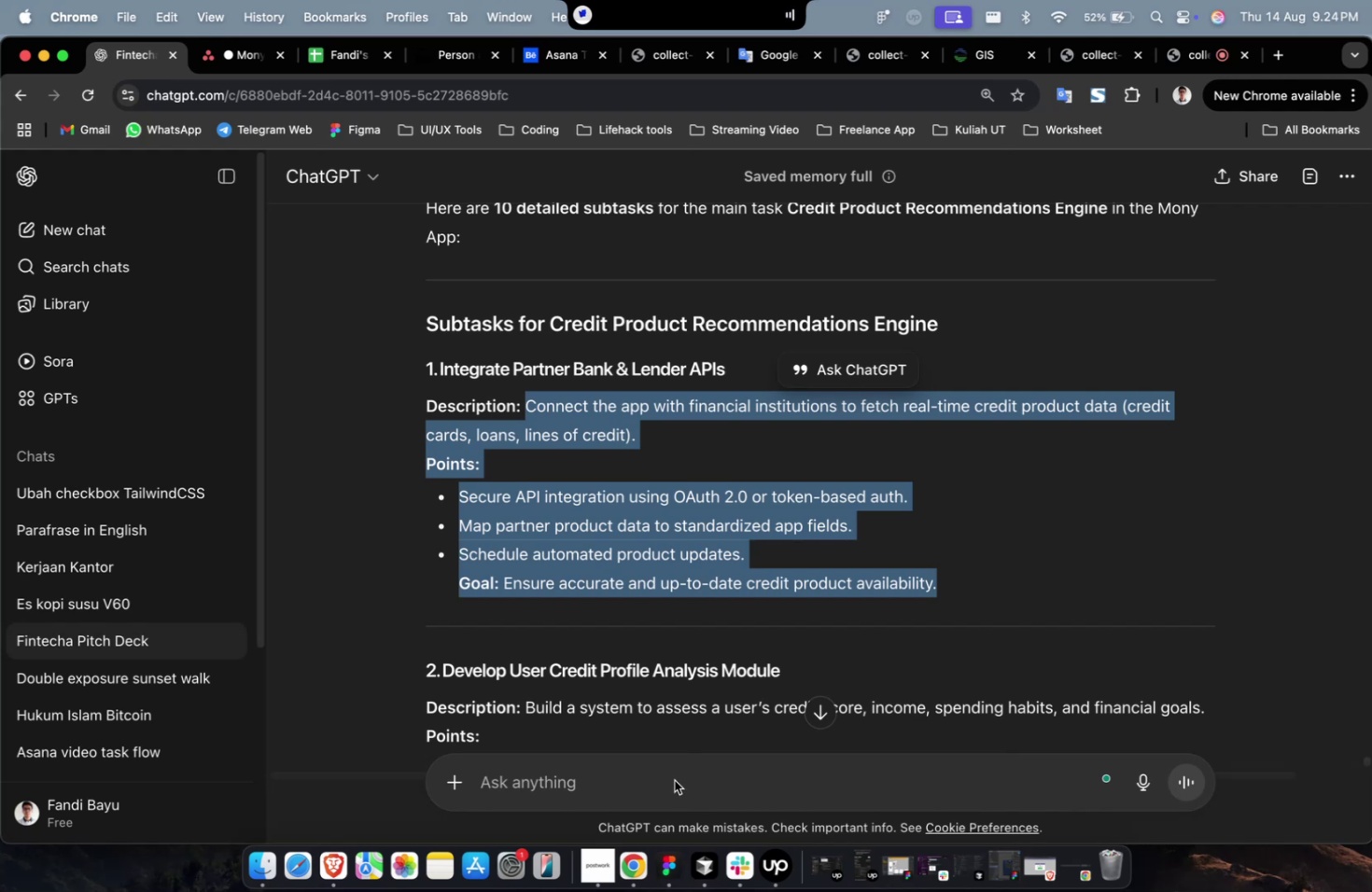 
double_click([673, 779])
 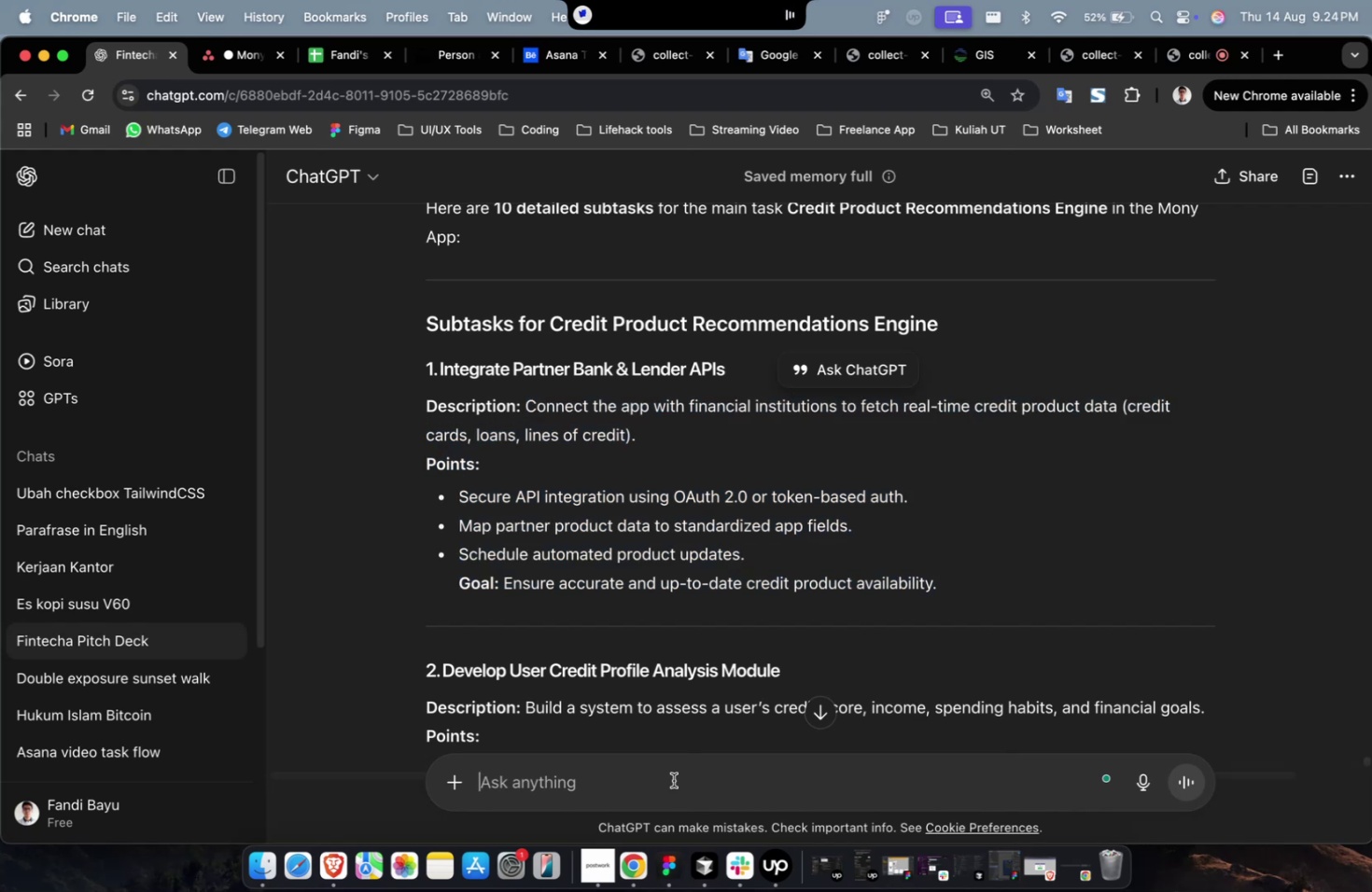 
type(please detailed about this main task )
 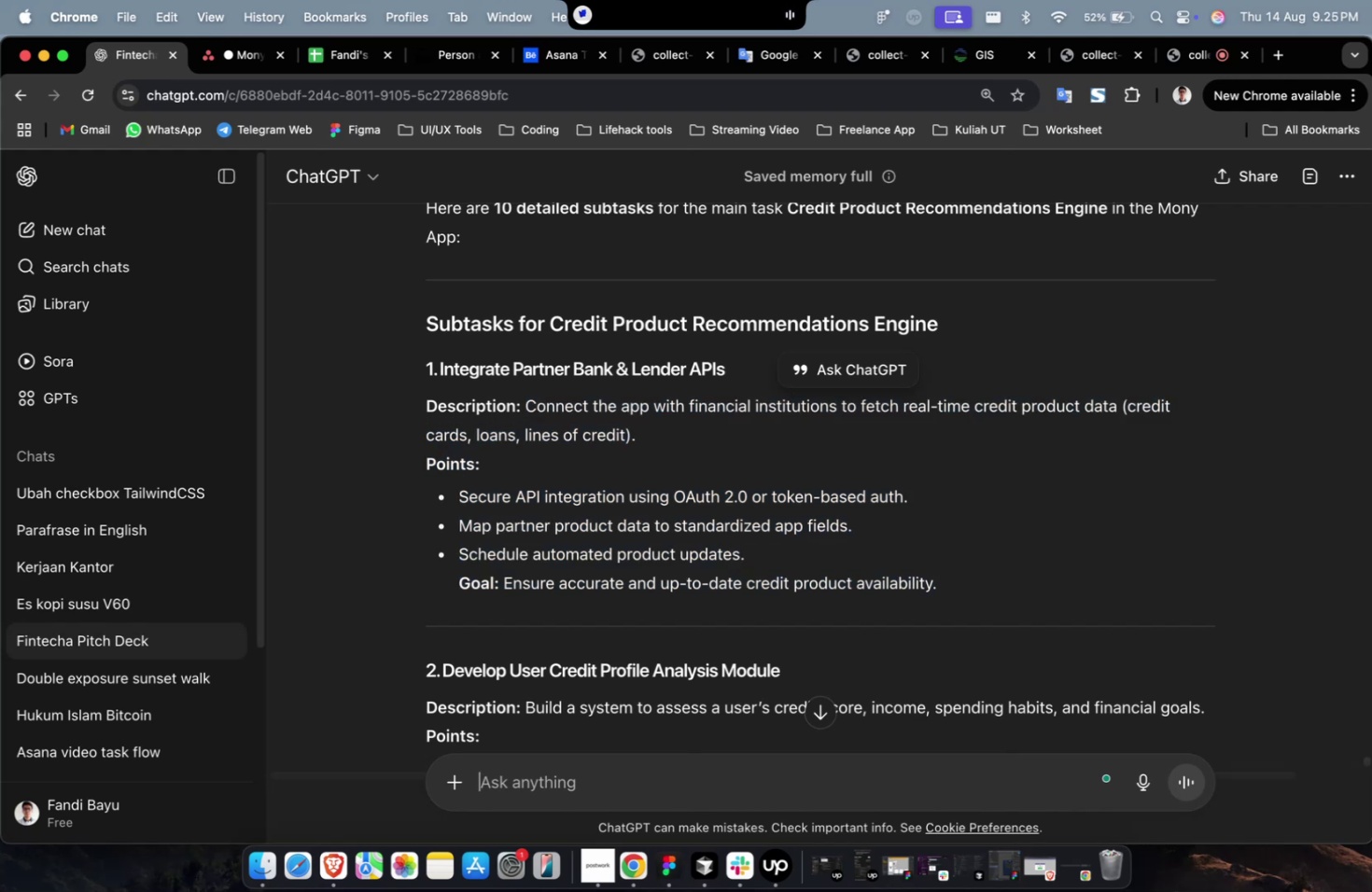 
key(Meta+V)
 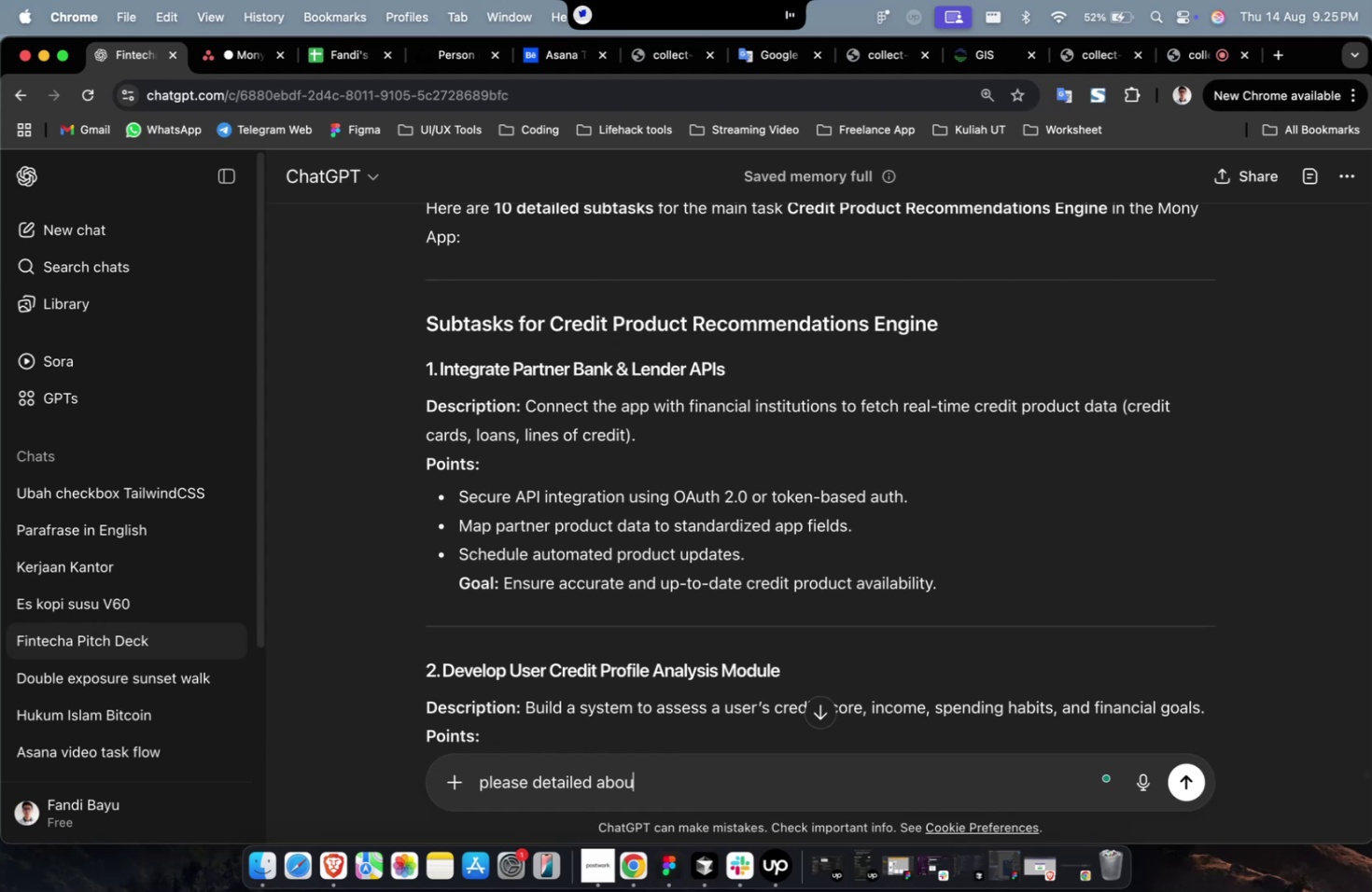 
wait(5.12)
 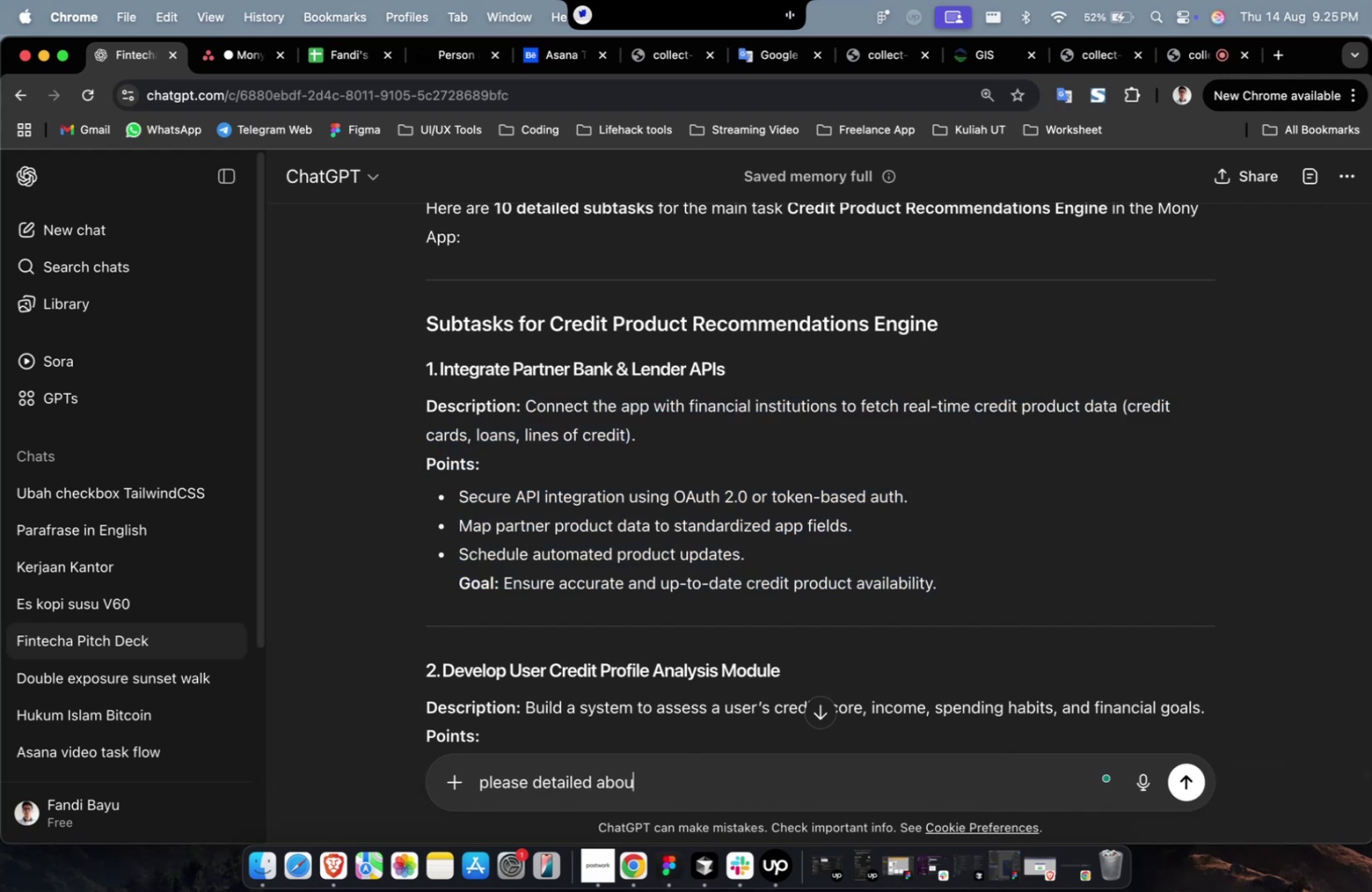 
key(Enter)
 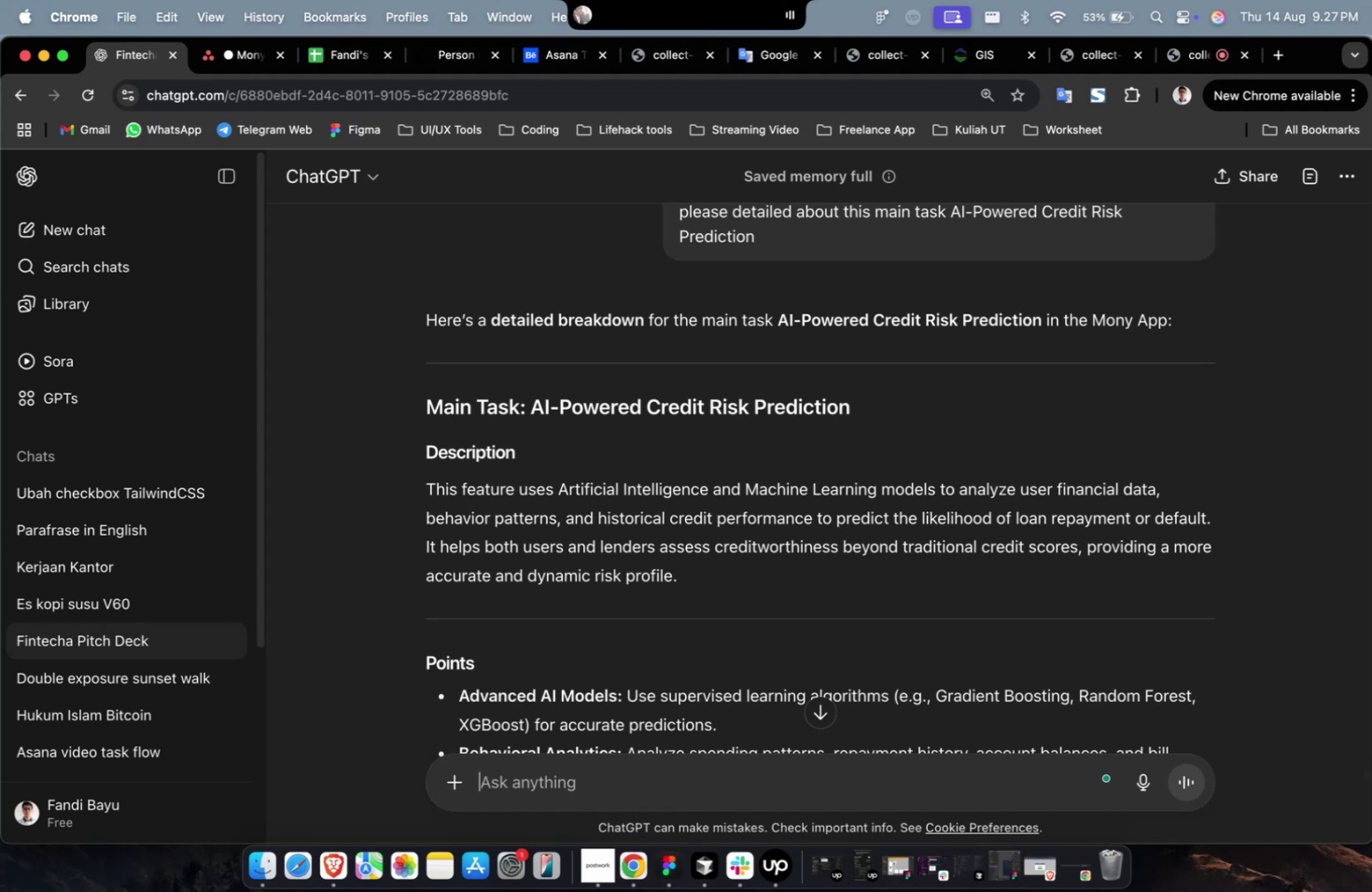 
wait(138.13)
 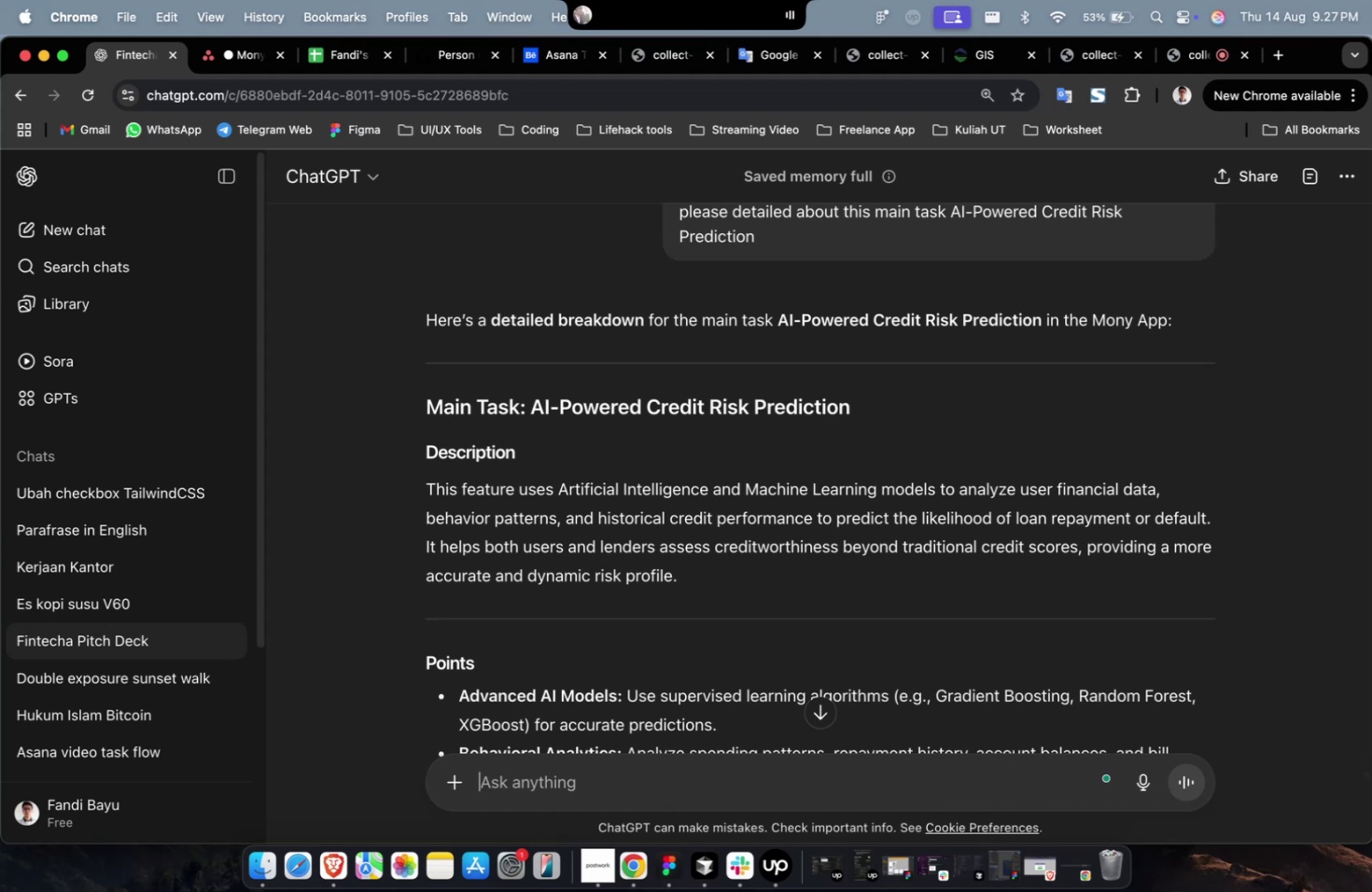 
scroll: coordinate [675, 739], scroll_direction: down, amount: 11.0
 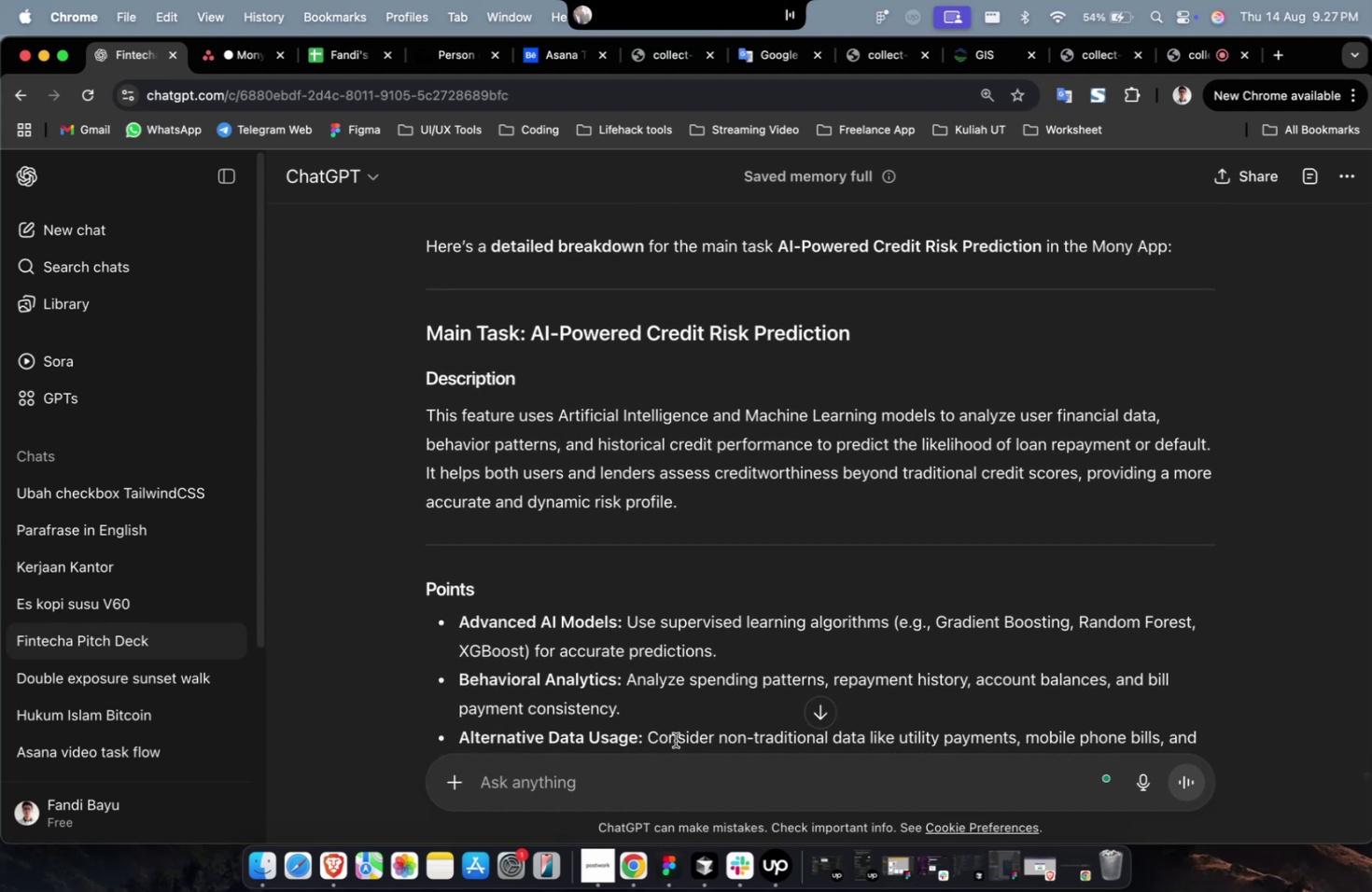 
scroll: coordinate [675, 739], scroll_direction: down, amount: 3.0
 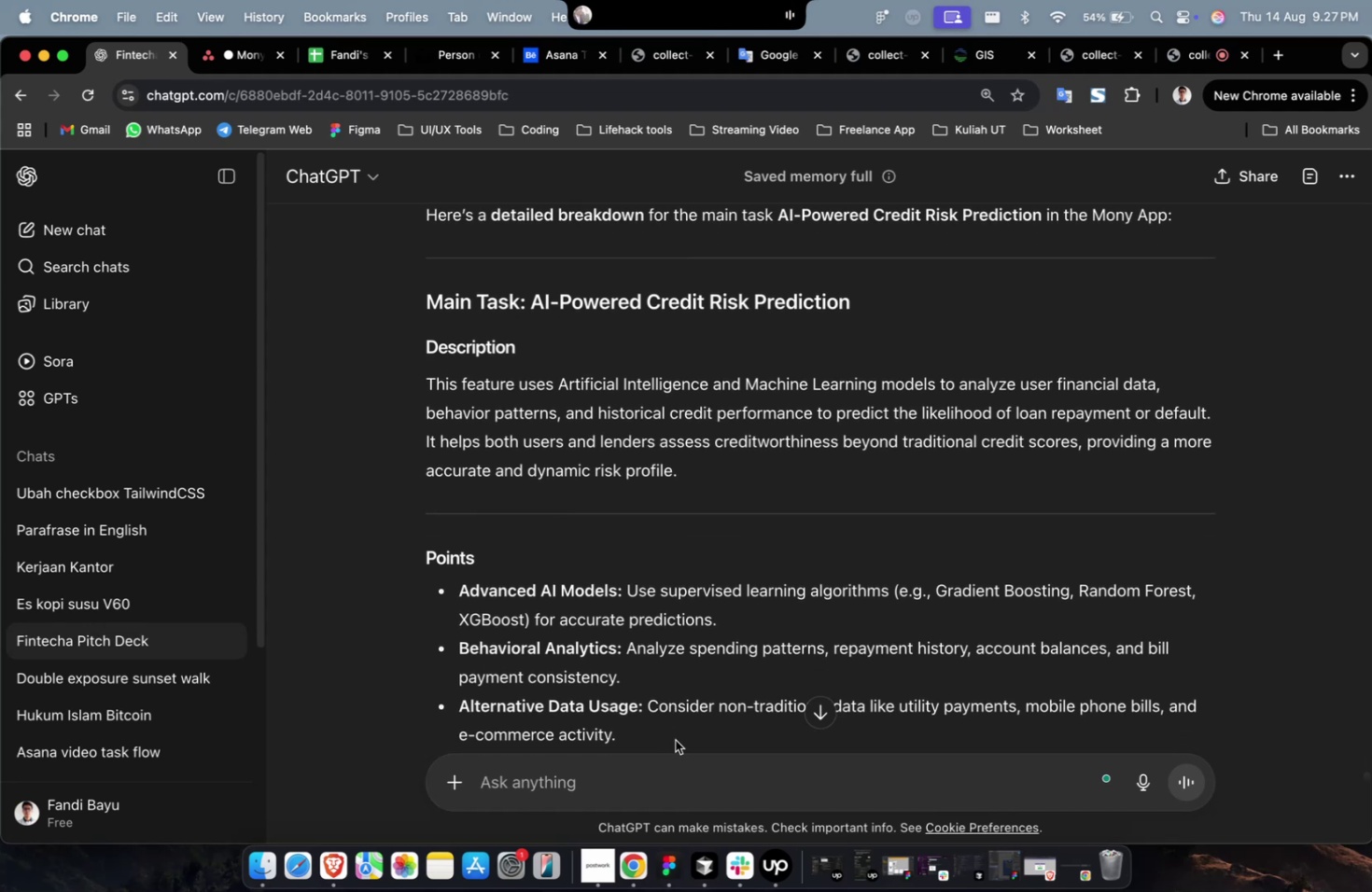 
wait(8.61)
 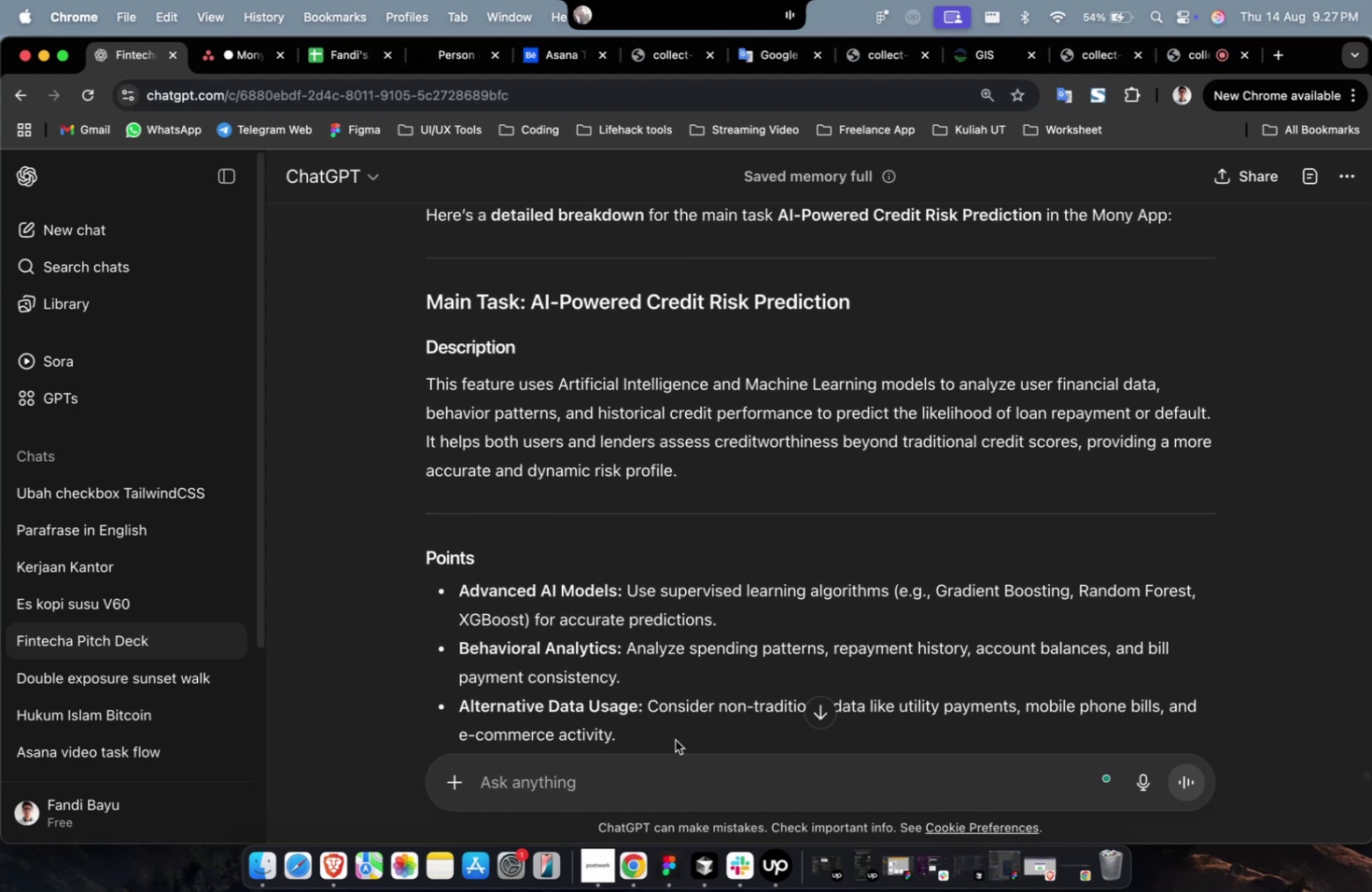 
scroll: coordinate [674, 740], scroll_direction: down, amount: 6.0
 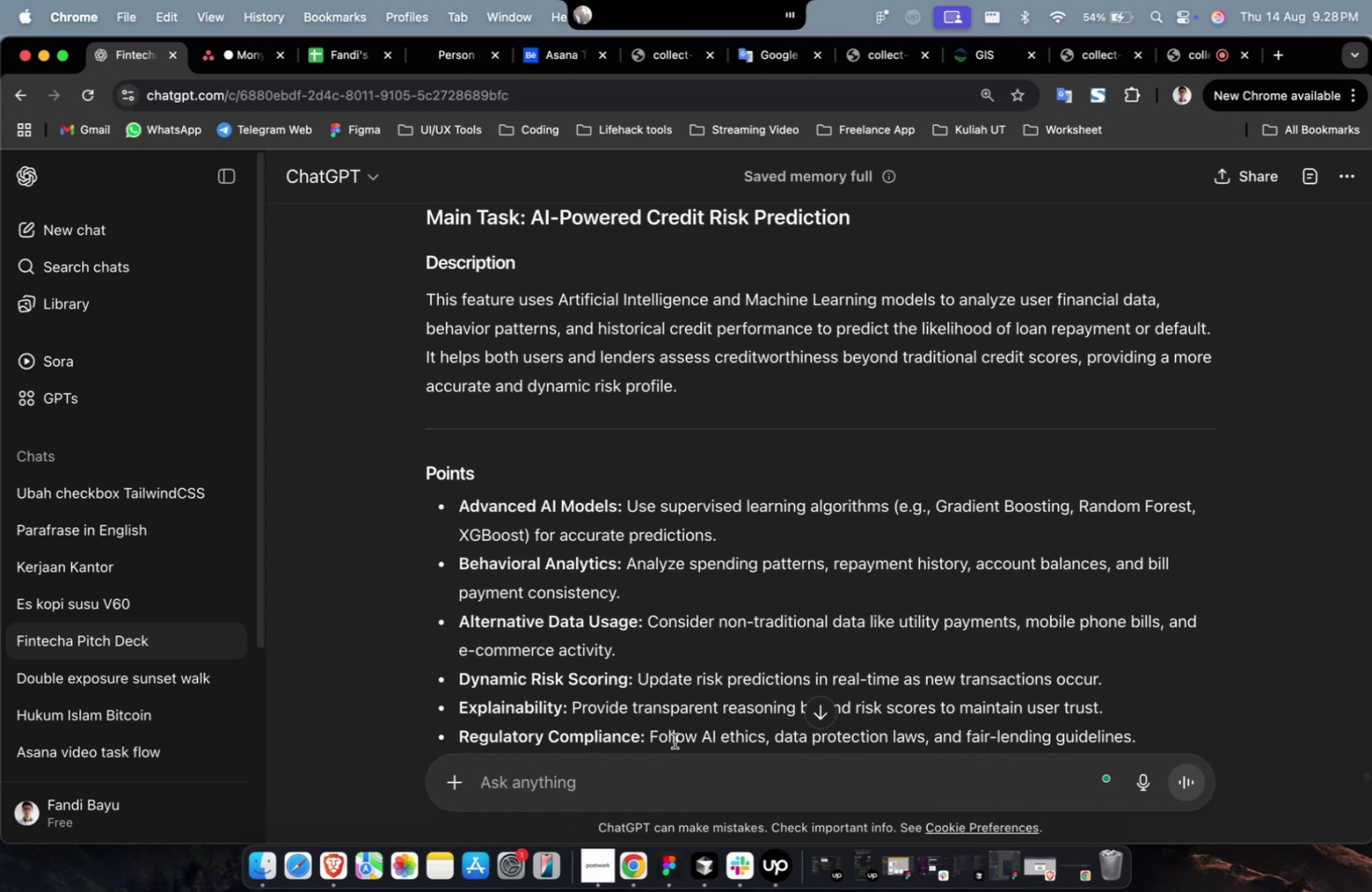 
wait(12.19)
 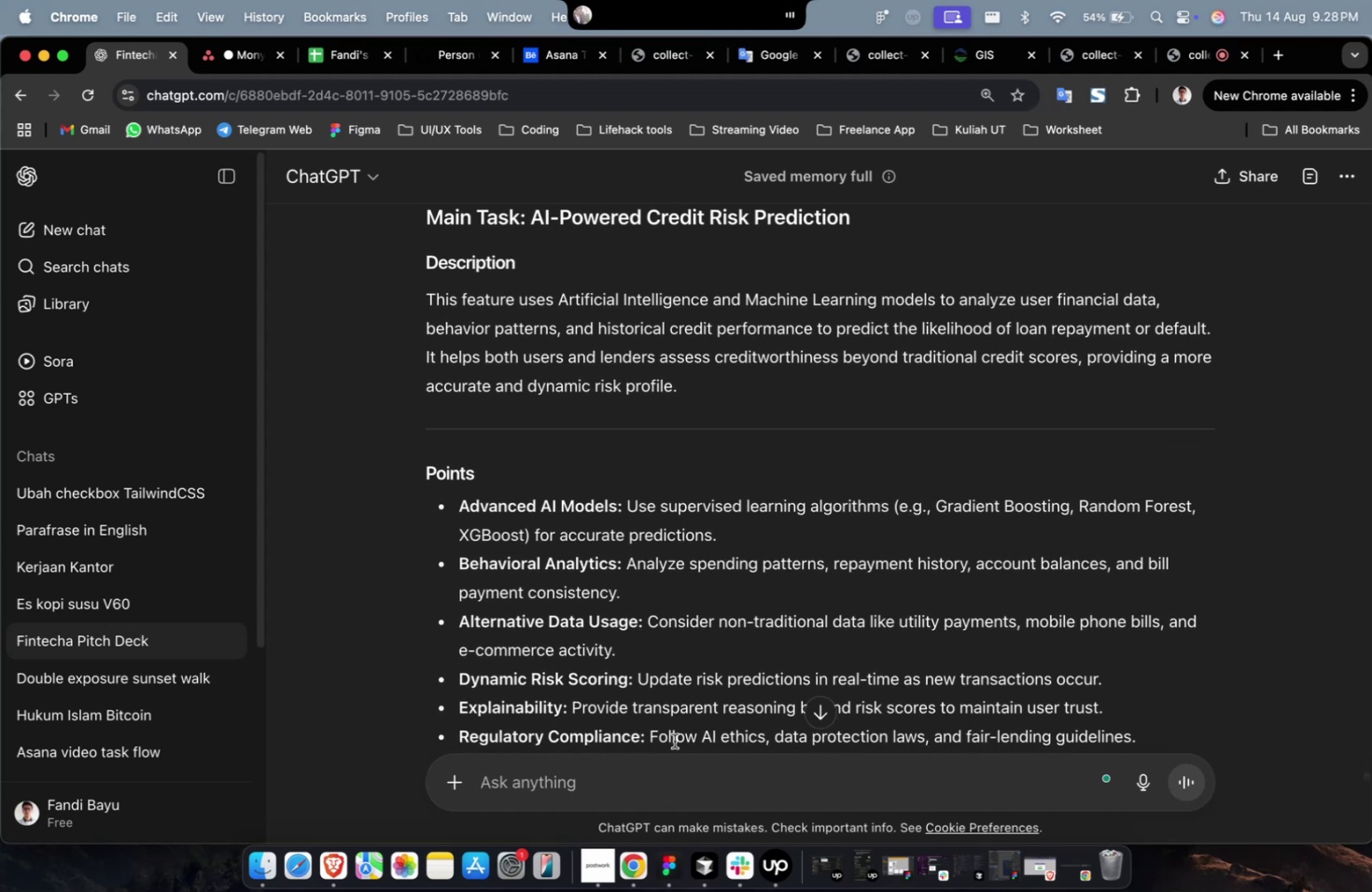 
scroll: coordinate [674, 740], scroll_direction: down, amount: 10.0
 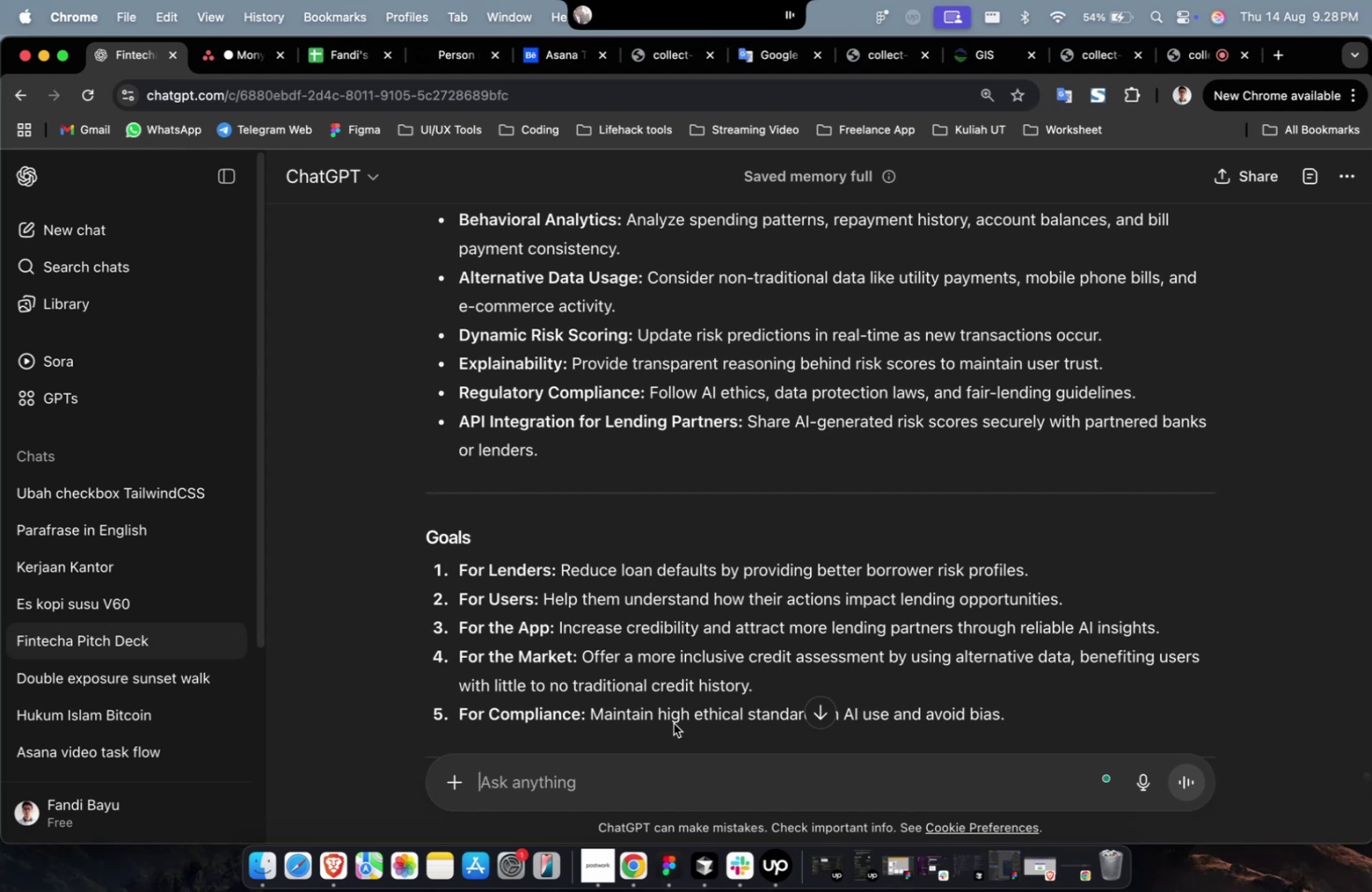 
wait(10.02)
 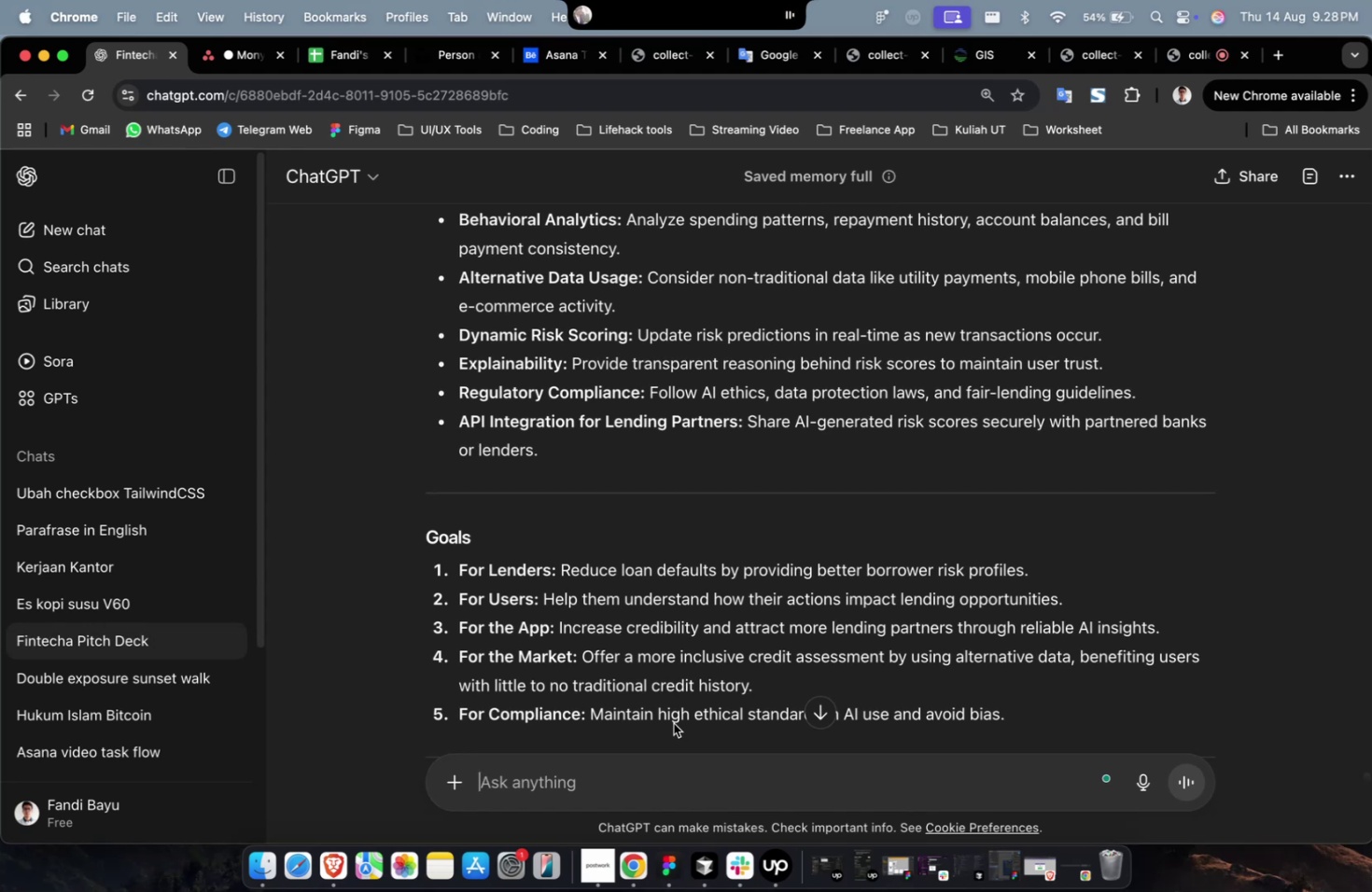 
scroll: coordinate [747, 708], scroll_direction: down, amount: 9.0
 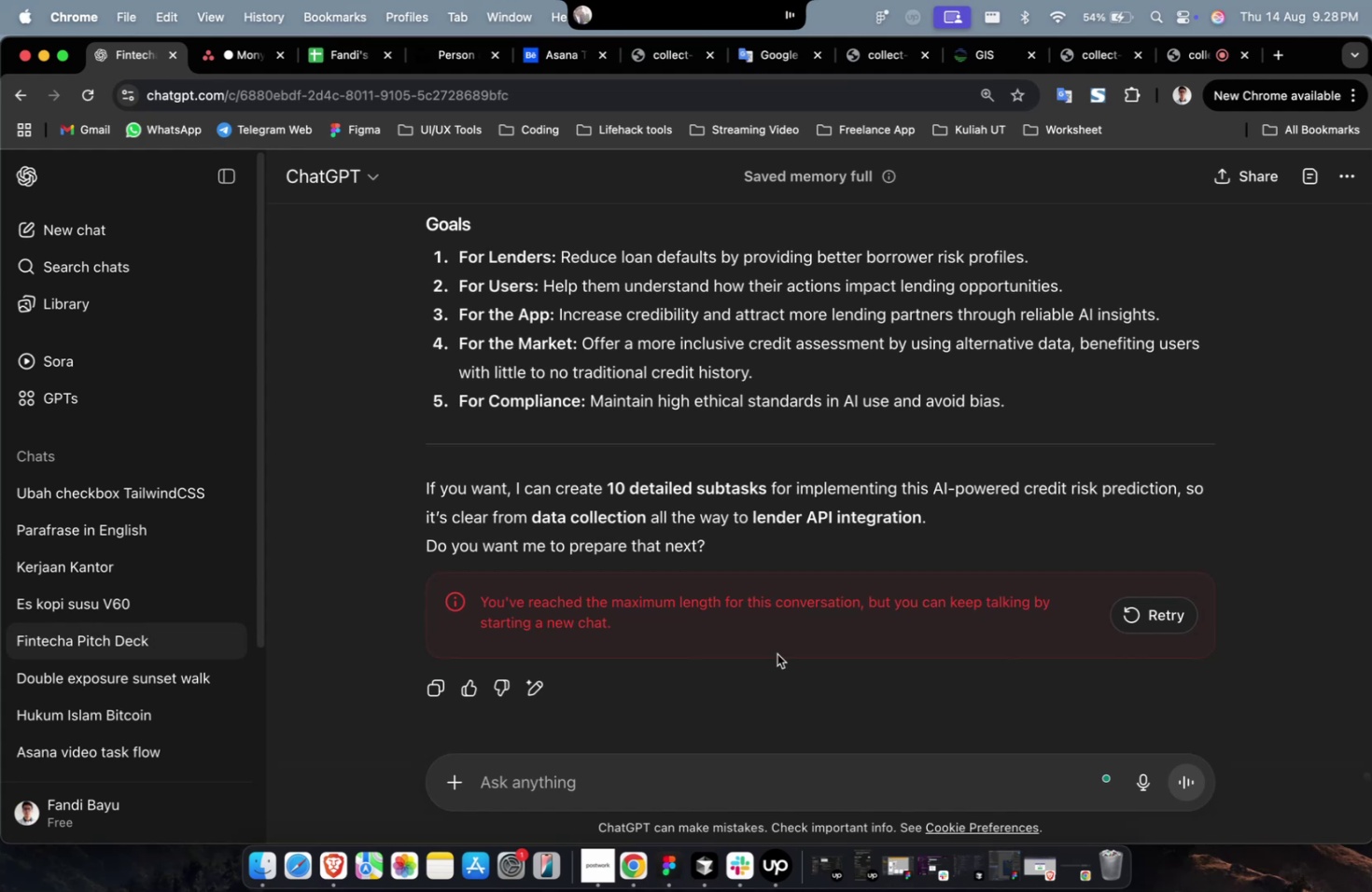 
scroll: coordinate [1040, 545], scroll_direction: up, amount: 5.0
 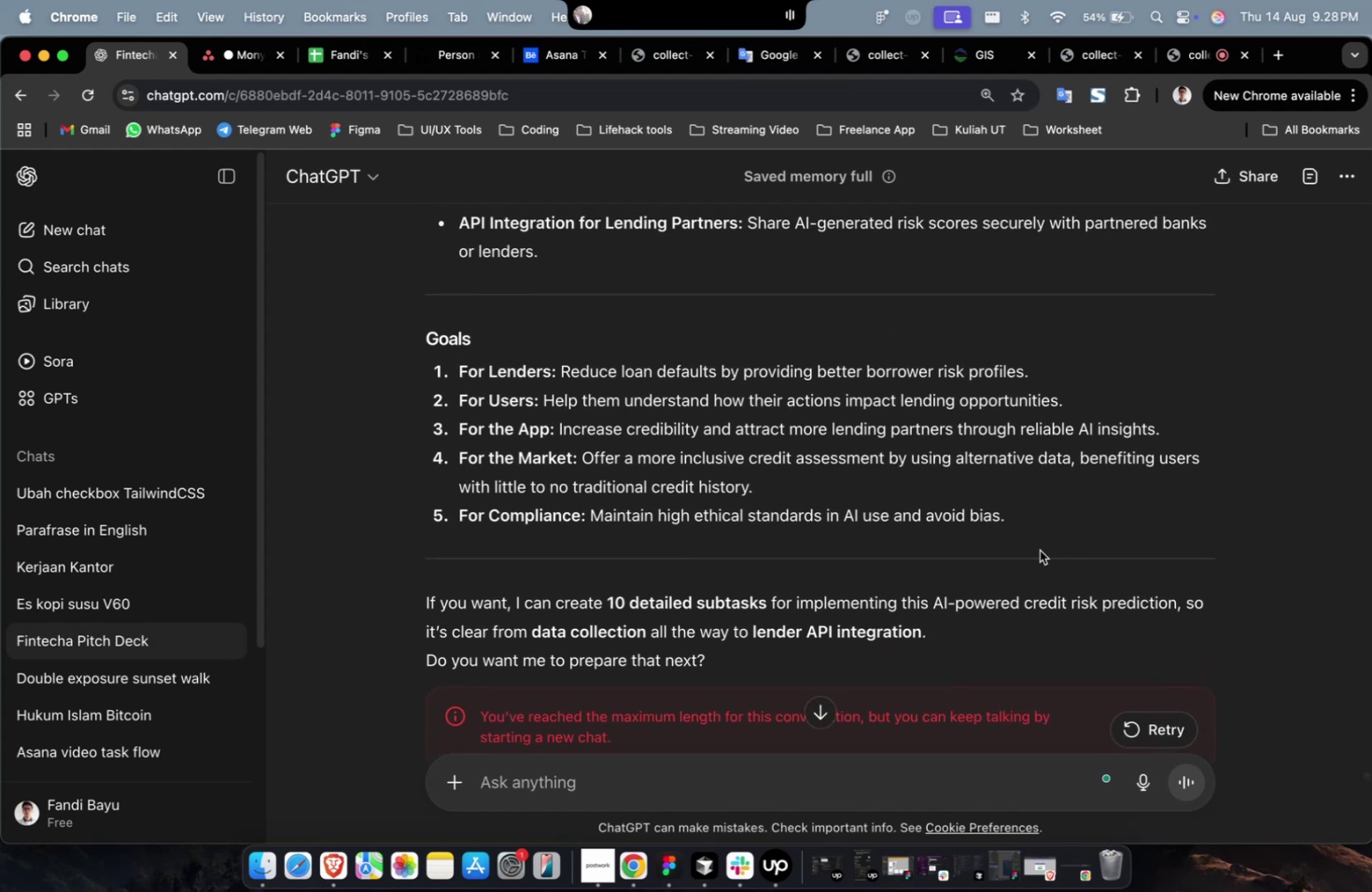 
left_click_drag(start_coordinate=[1039, 533], to_coordinate=[414, 519])
 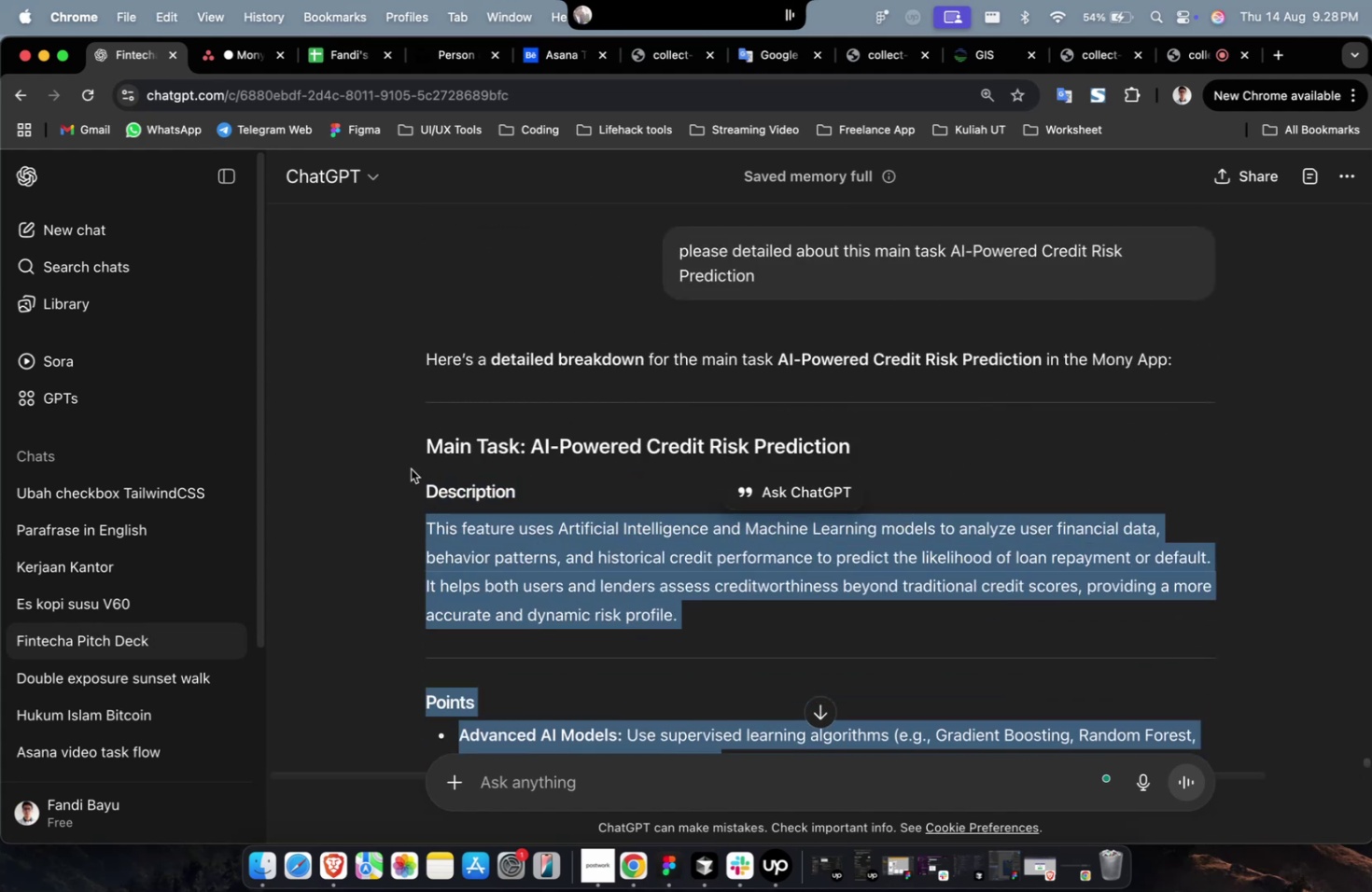 
scroll: coordinate [671, 454], scroll_direction: up, amount: 21.0
 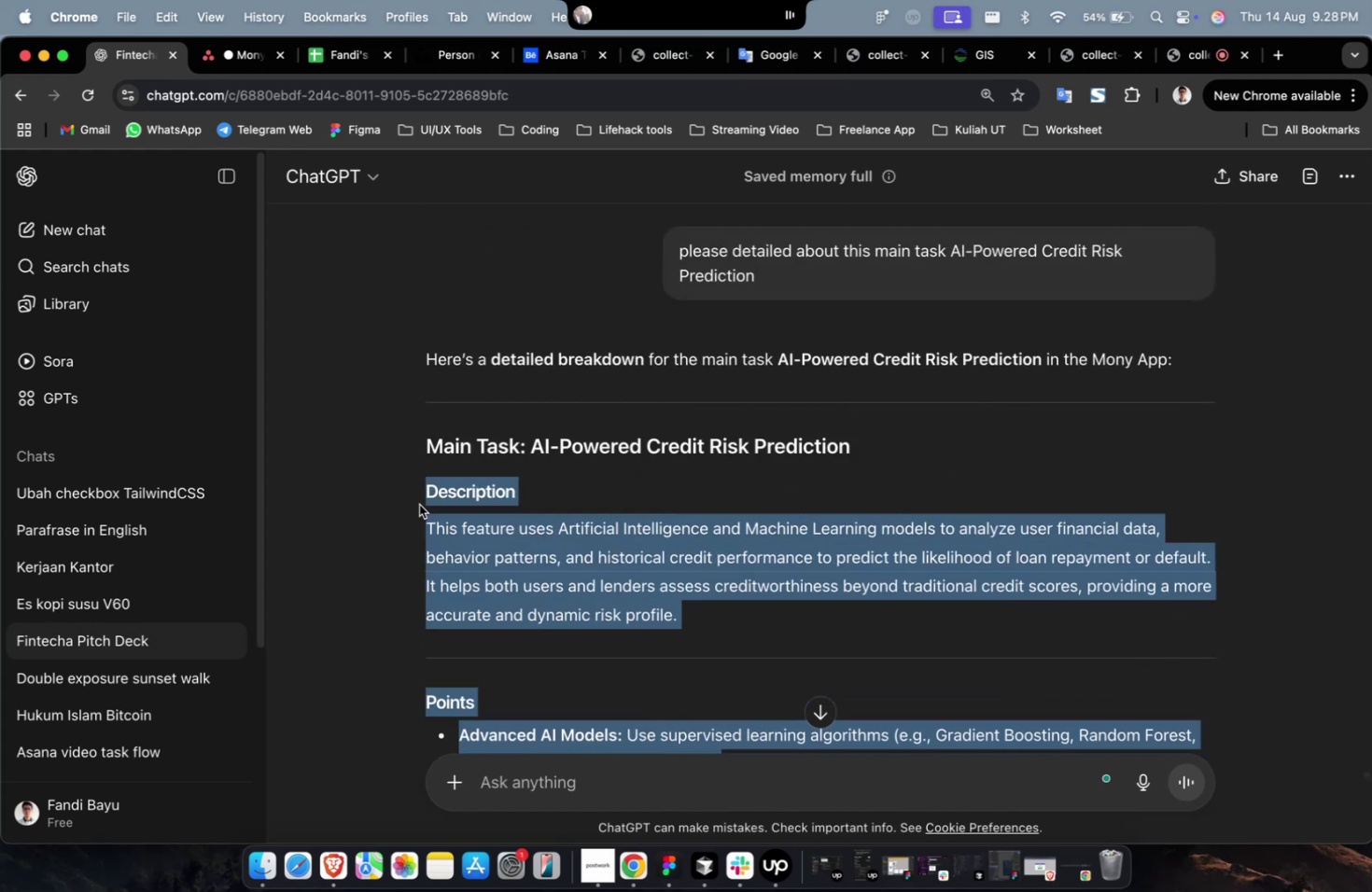 
key(Meta+C)
 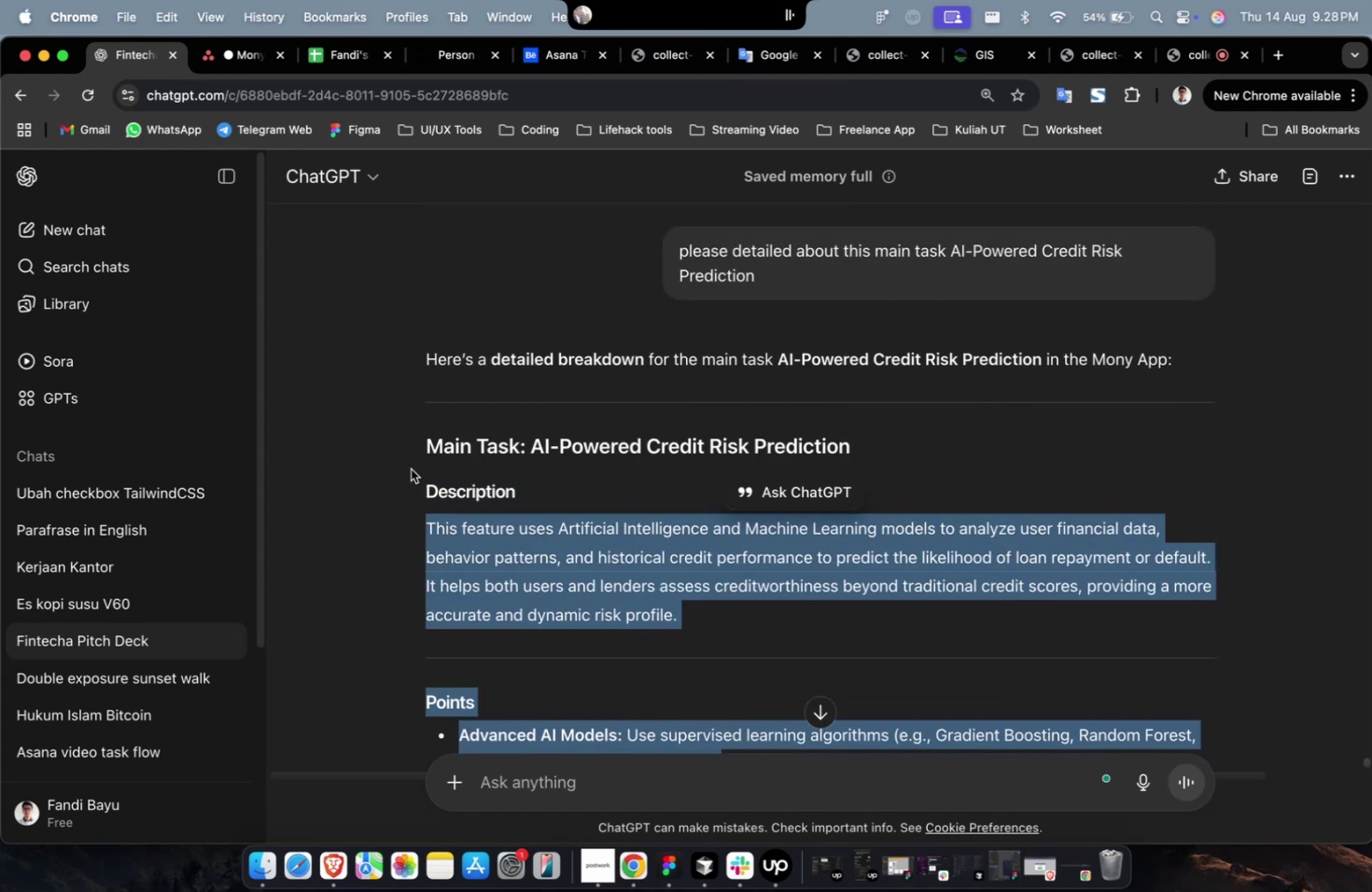 
key(Meta+C)
 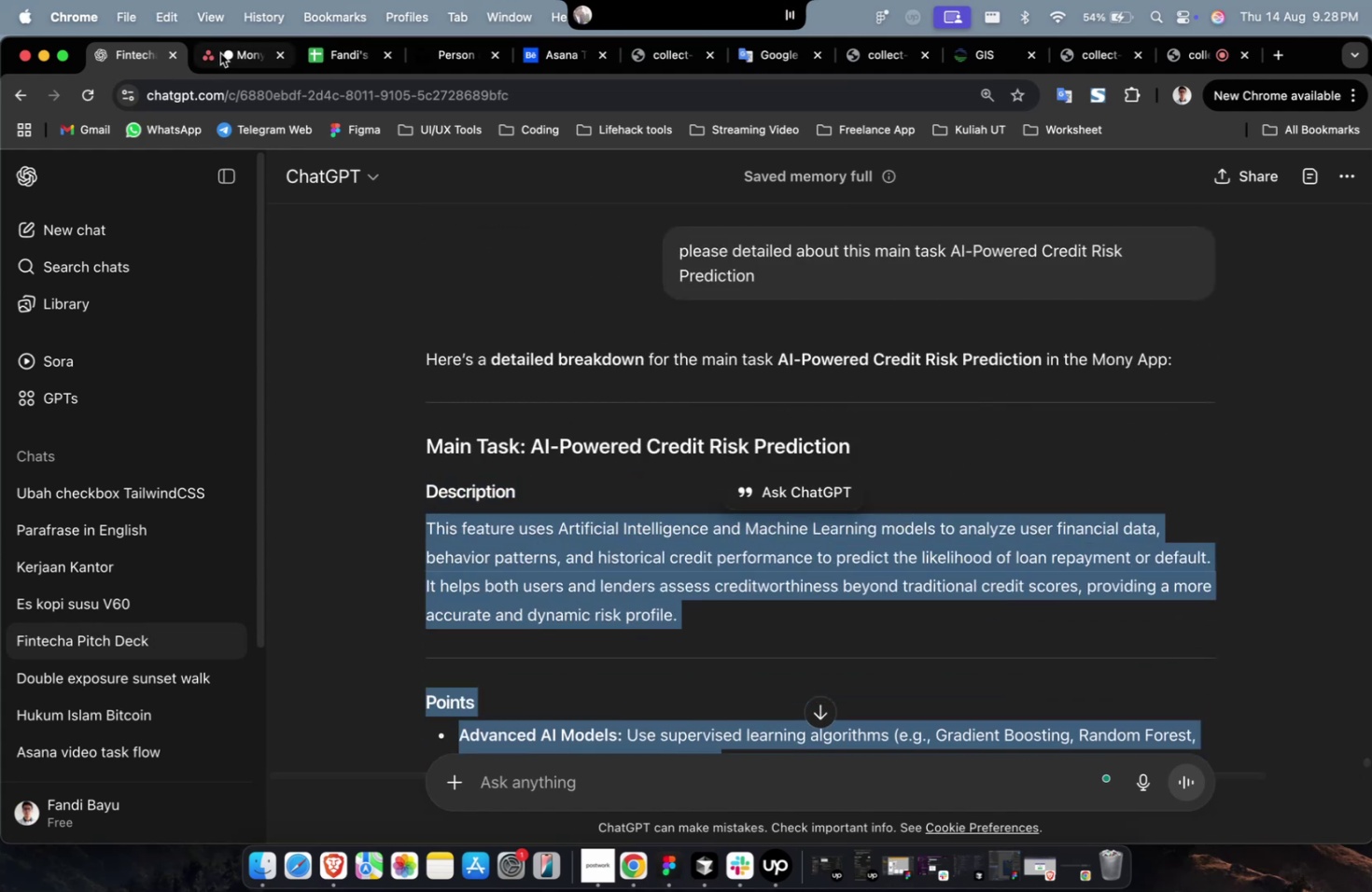 
left_click_drag(start_coordinate=[228, 57], to_coordinate=[238, 61])
 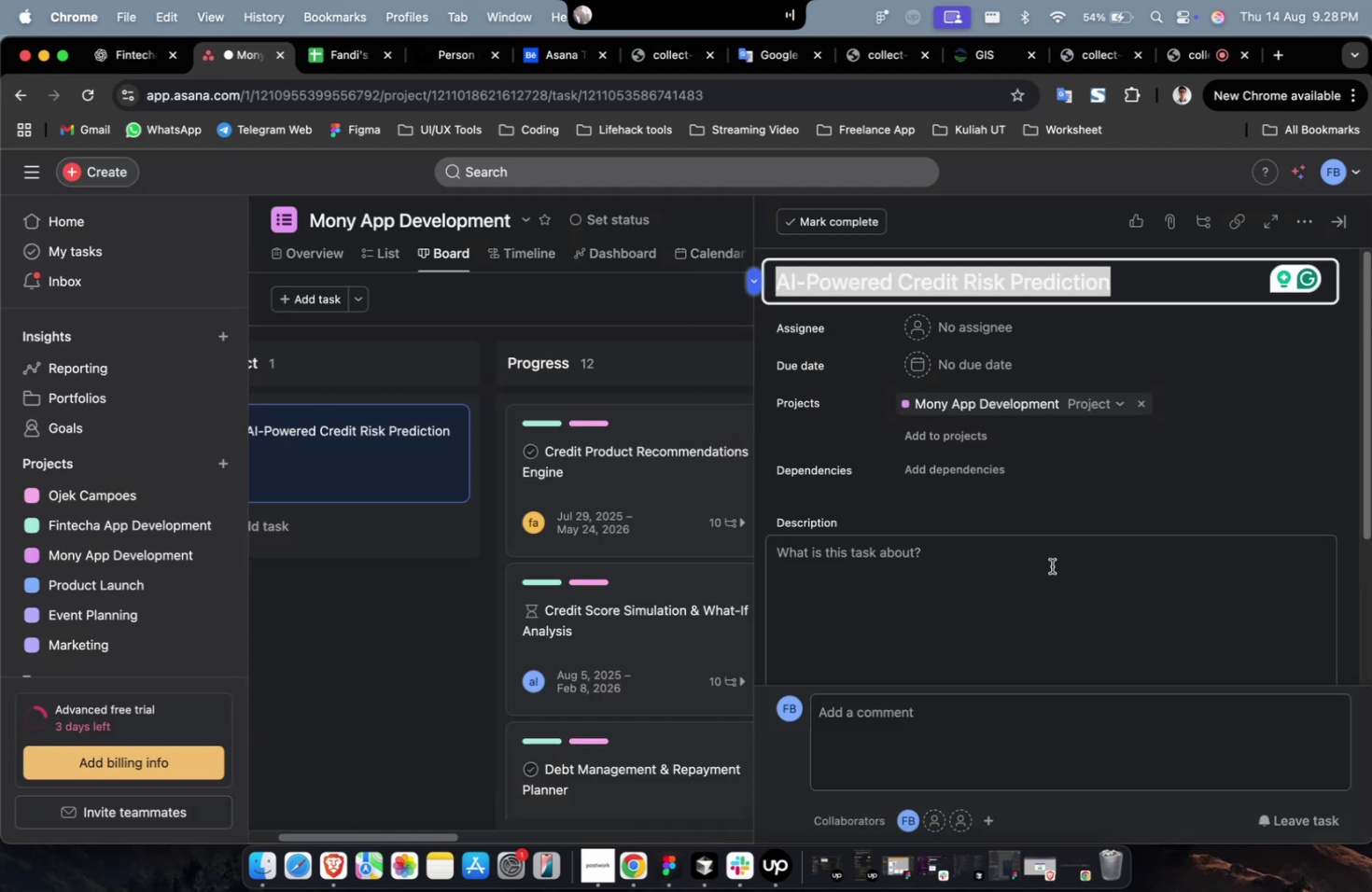 
double_click([1051, 565])
 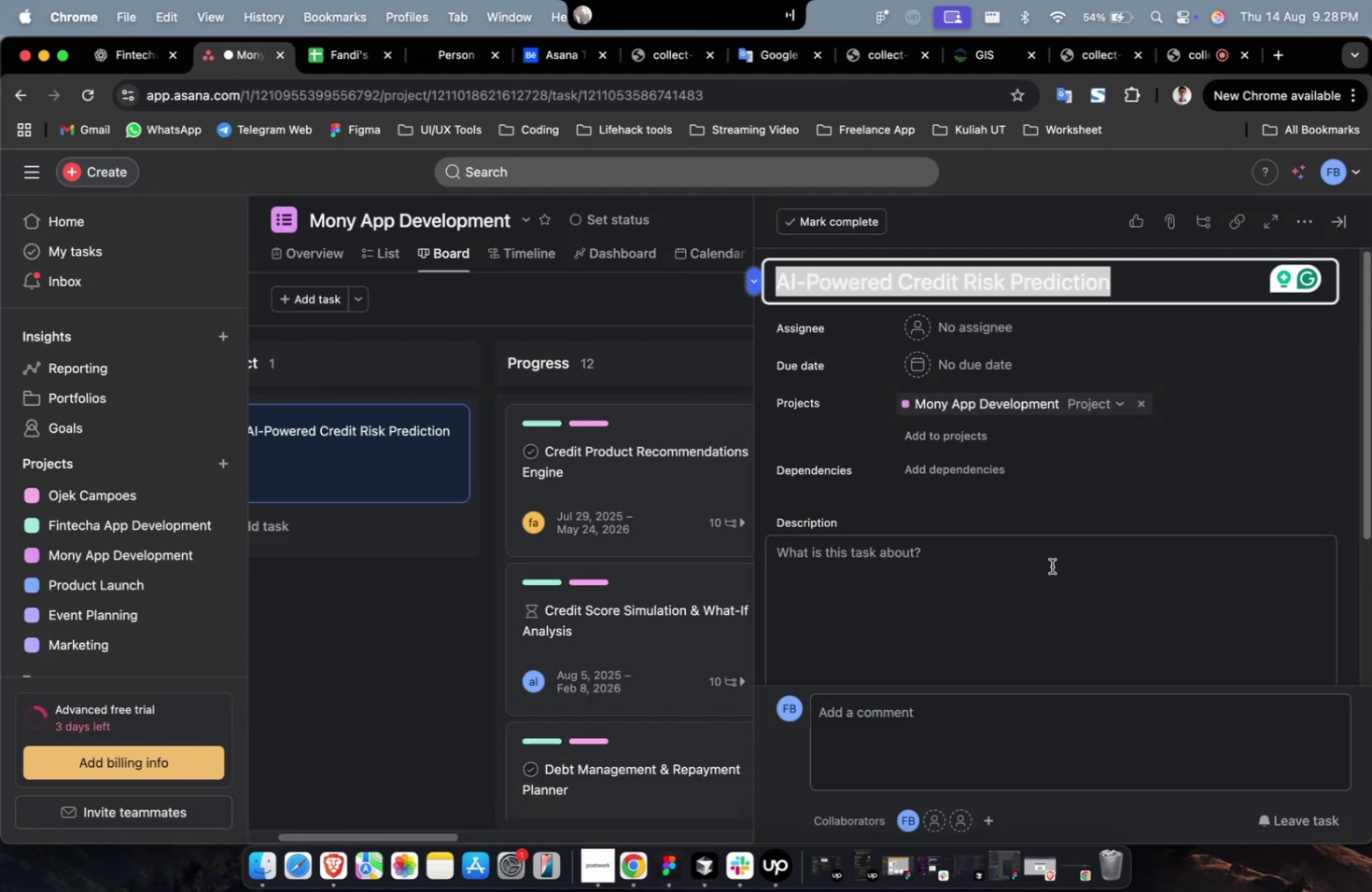 
key(Meta+V)
 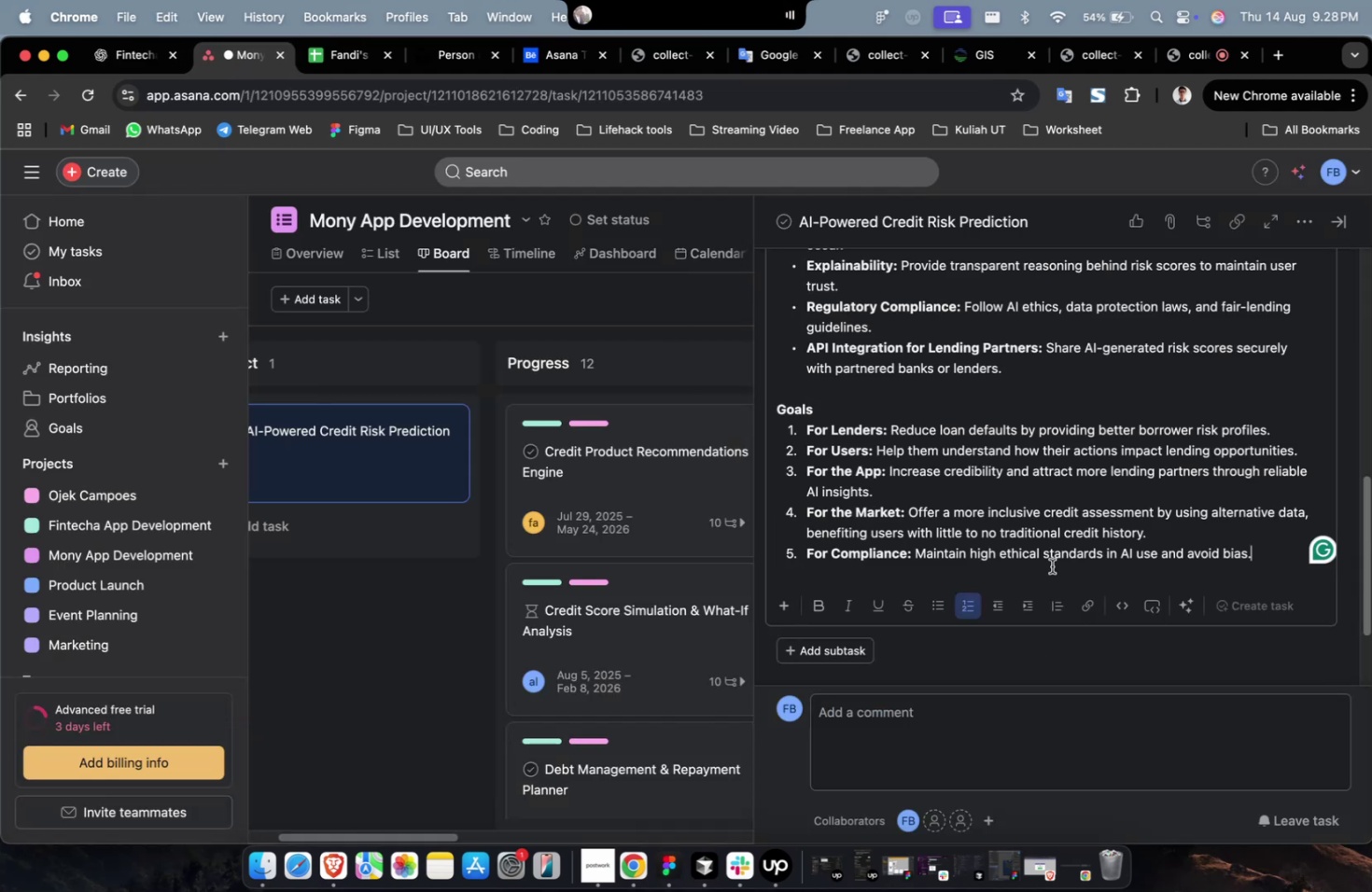 
scroll: coordinate [964, 304], scroll_direction: up, amount: 20.0
 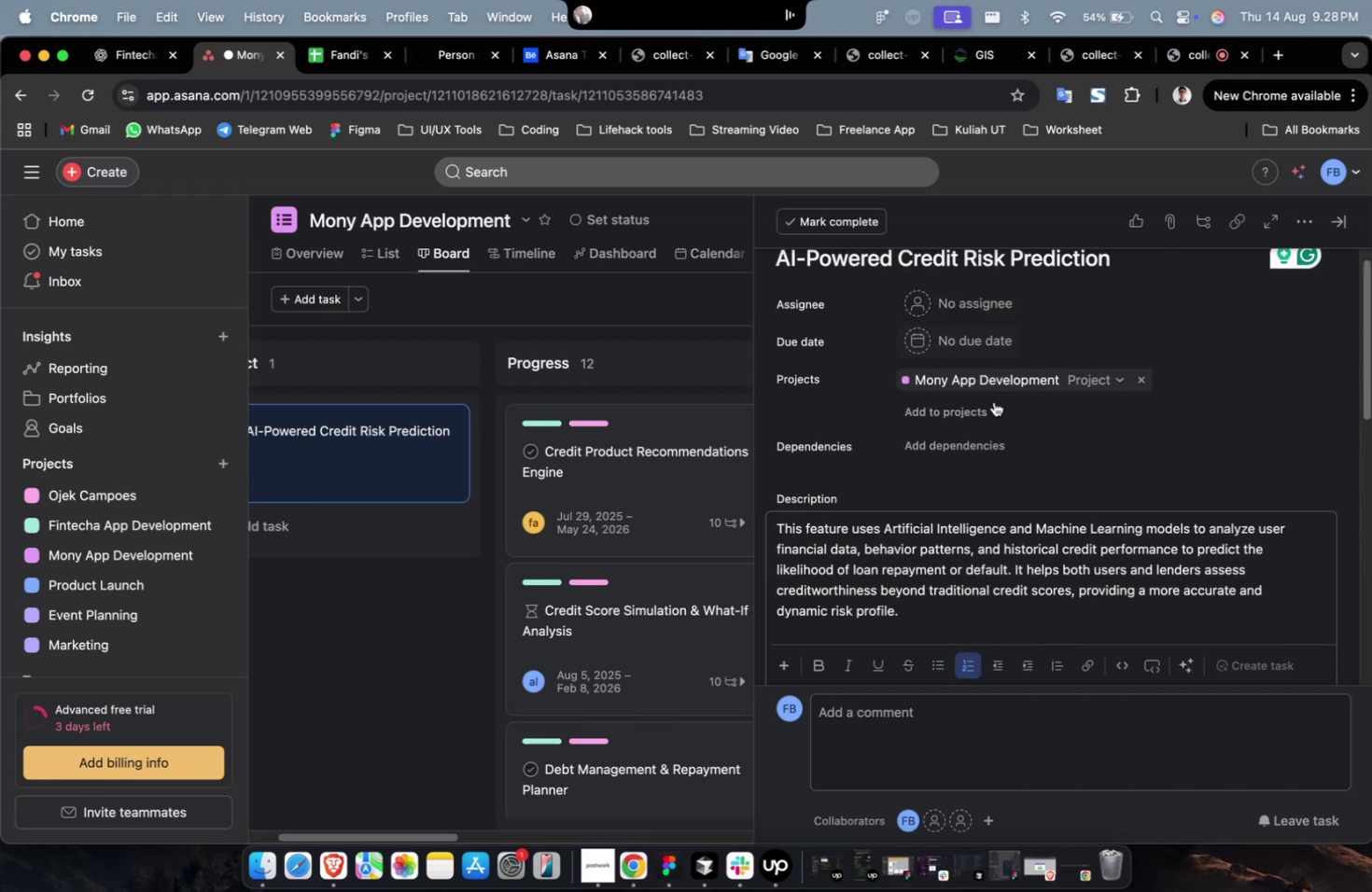 
left_click([965, 300])
 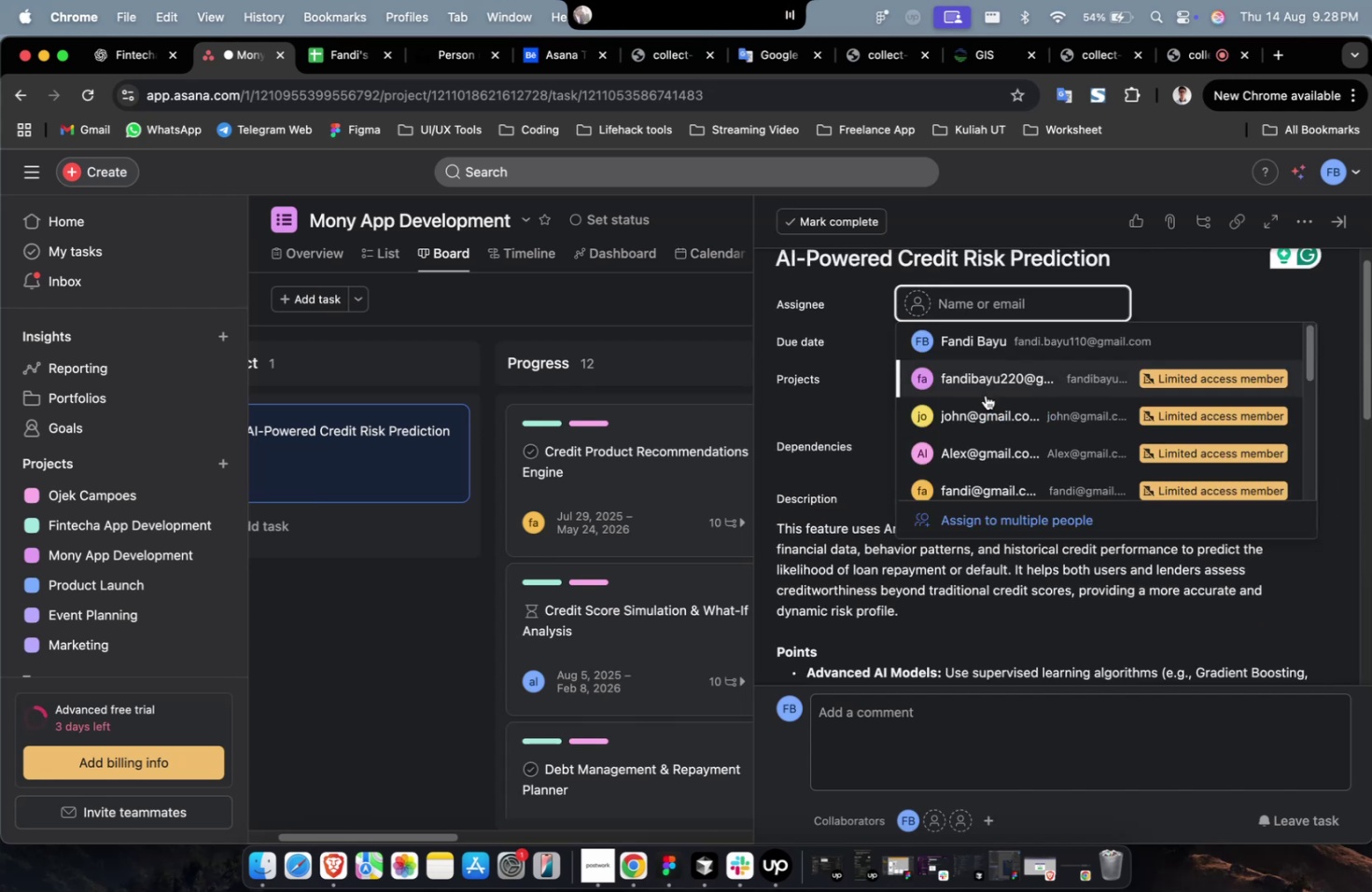 
double_click([987, 401])
 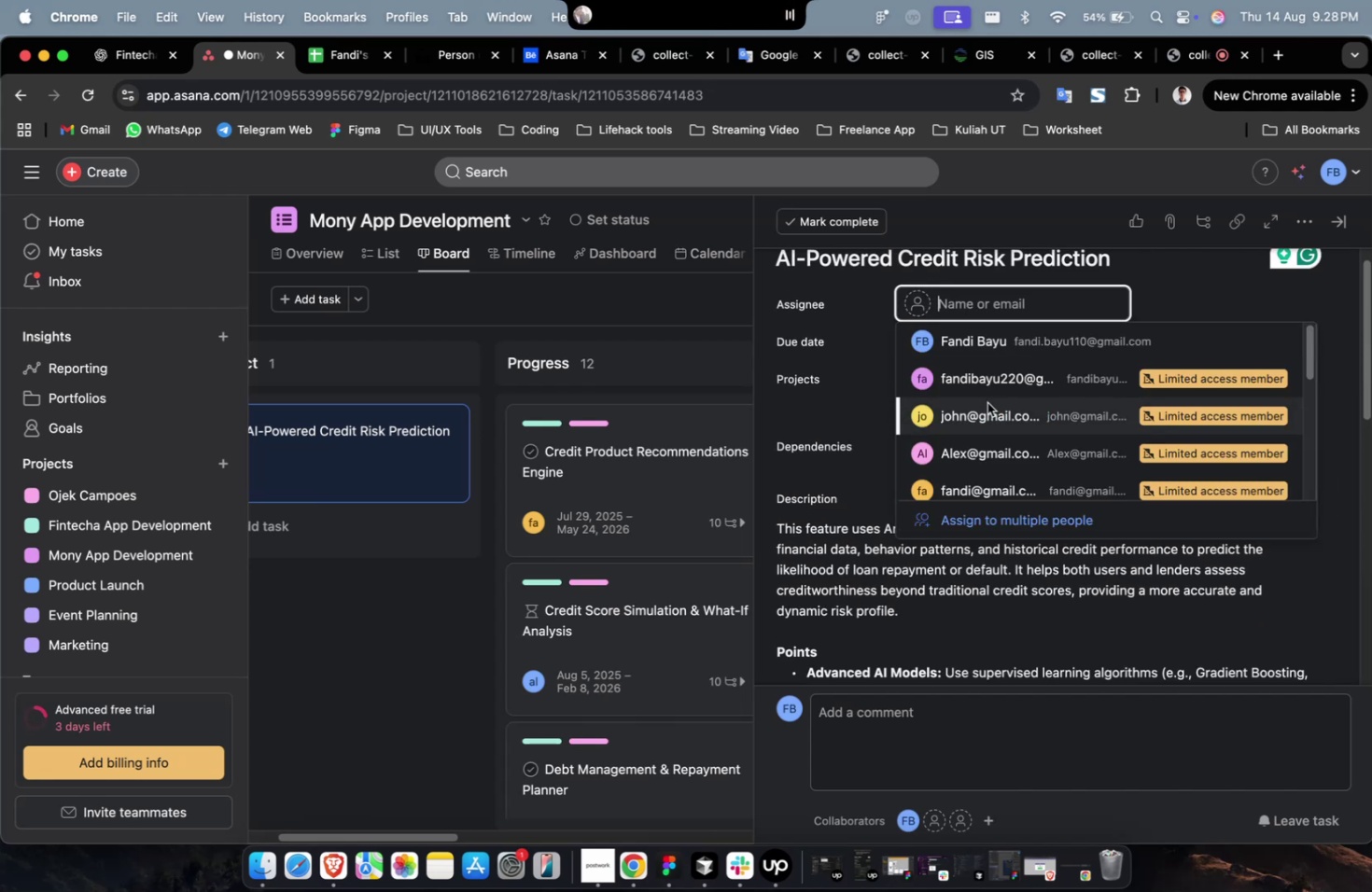 
triple_click([987, 411])
 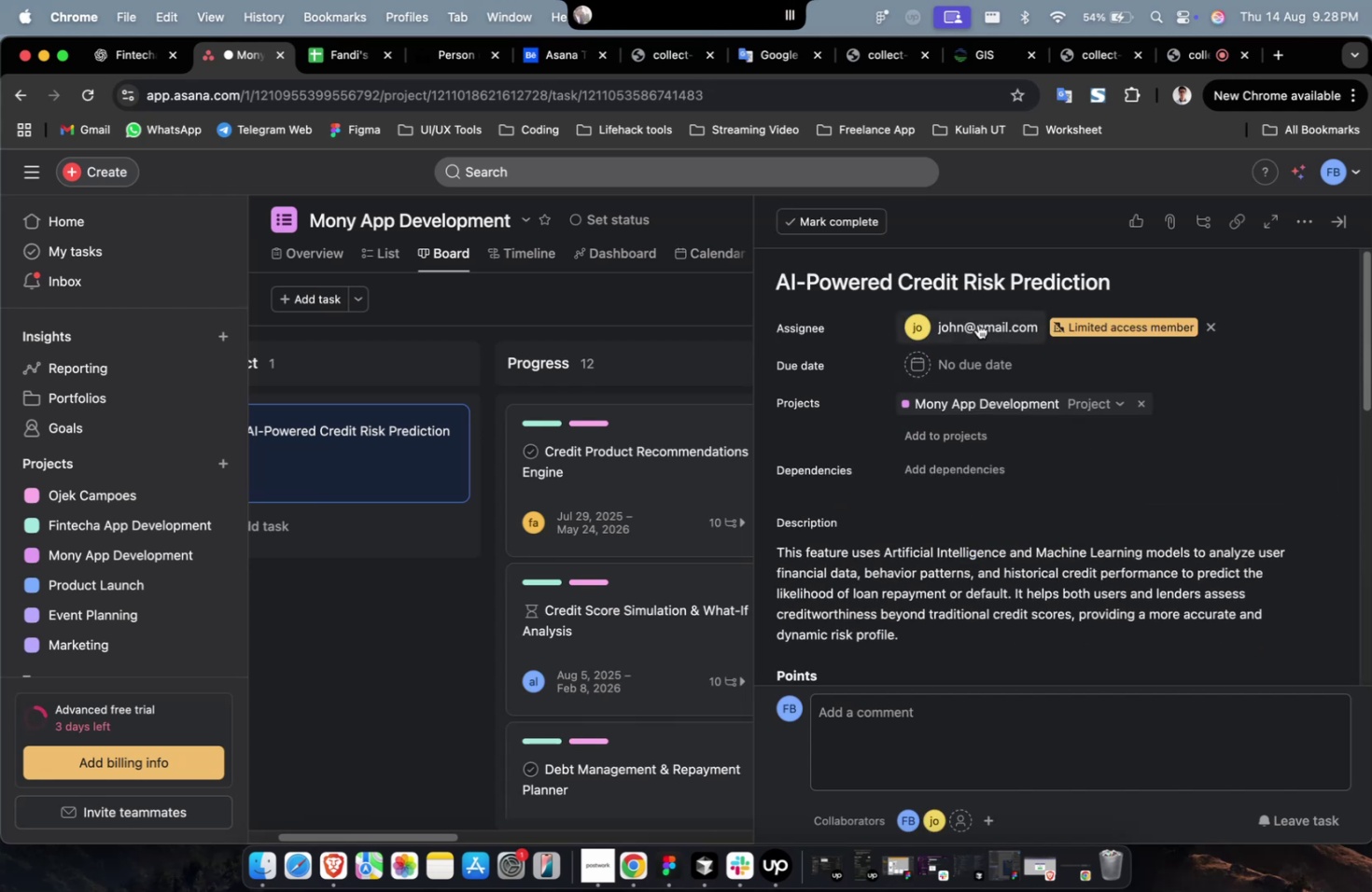 
left_click([976, 355])
 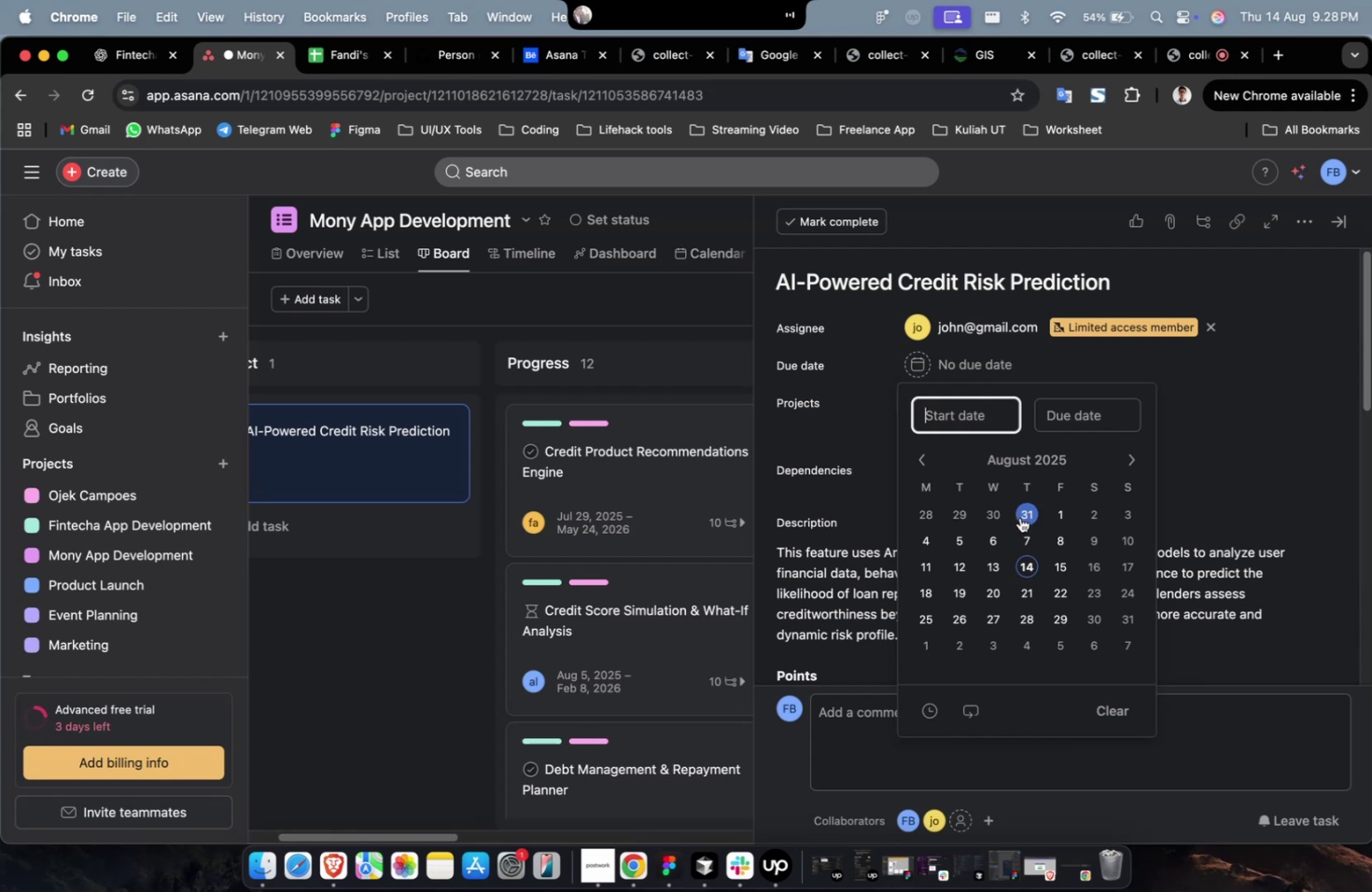 
left_click([1025, 517])
 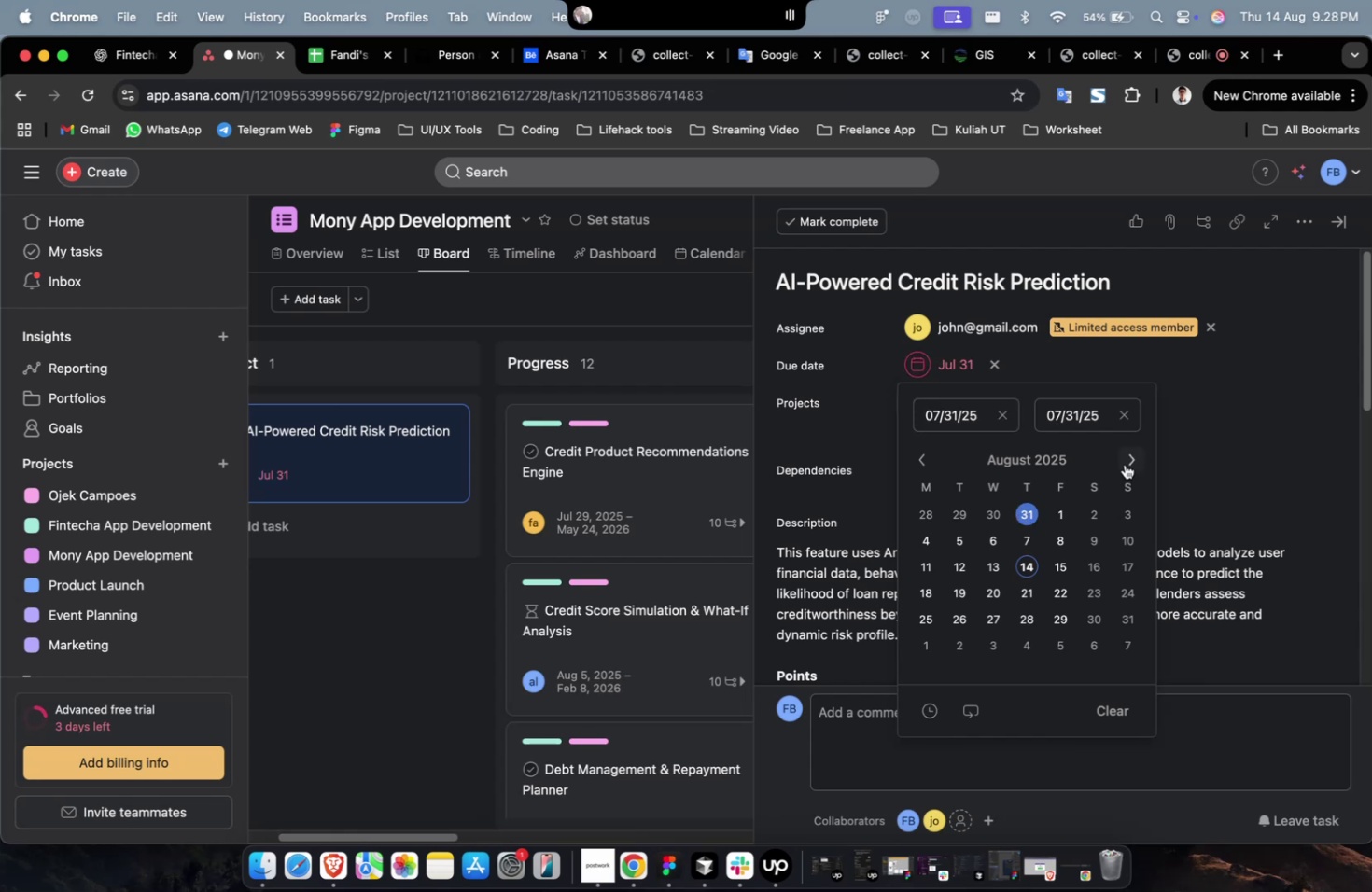 
double_click([1130, 459])
 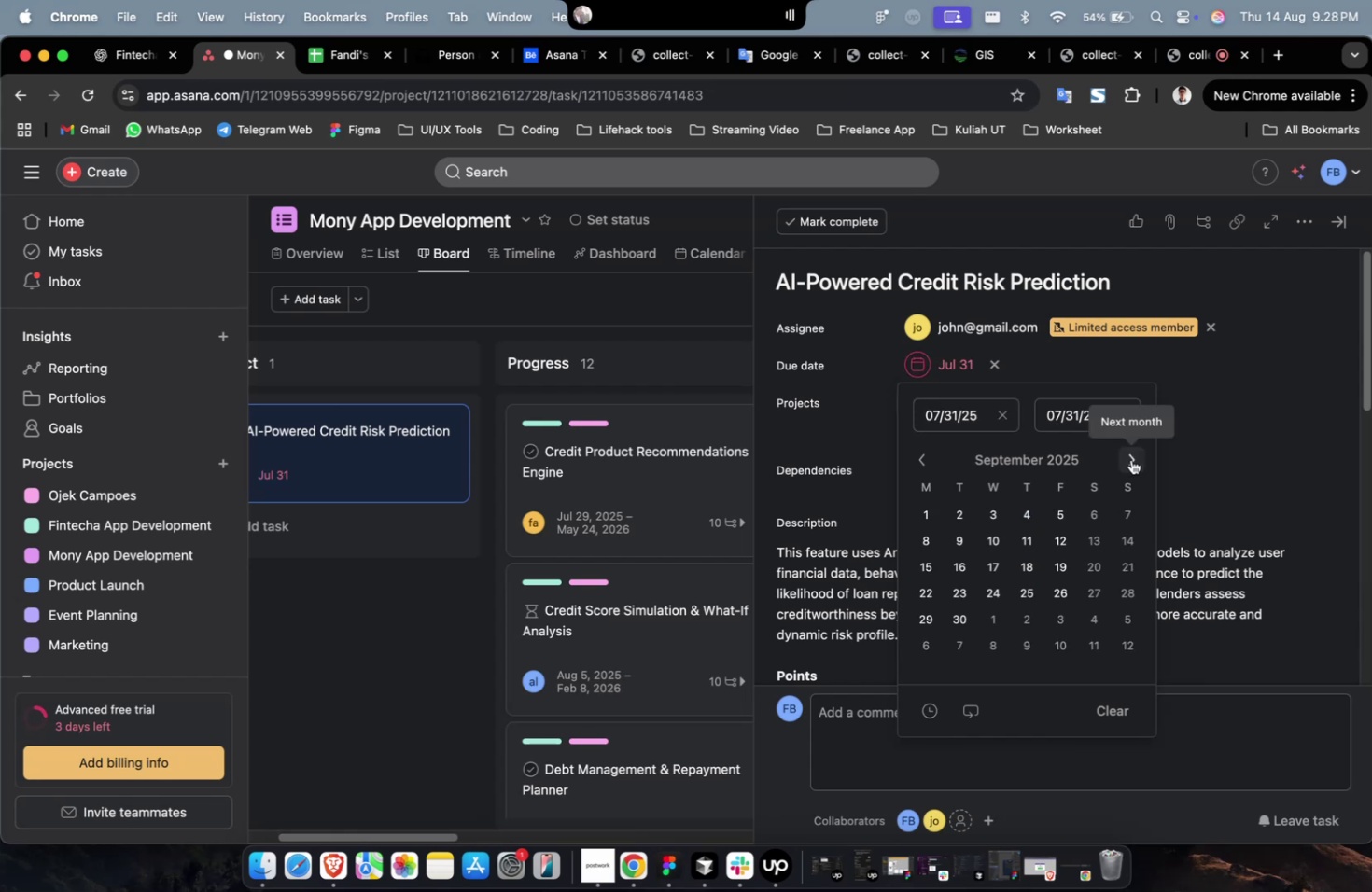 
triple_click([1130, 459])
 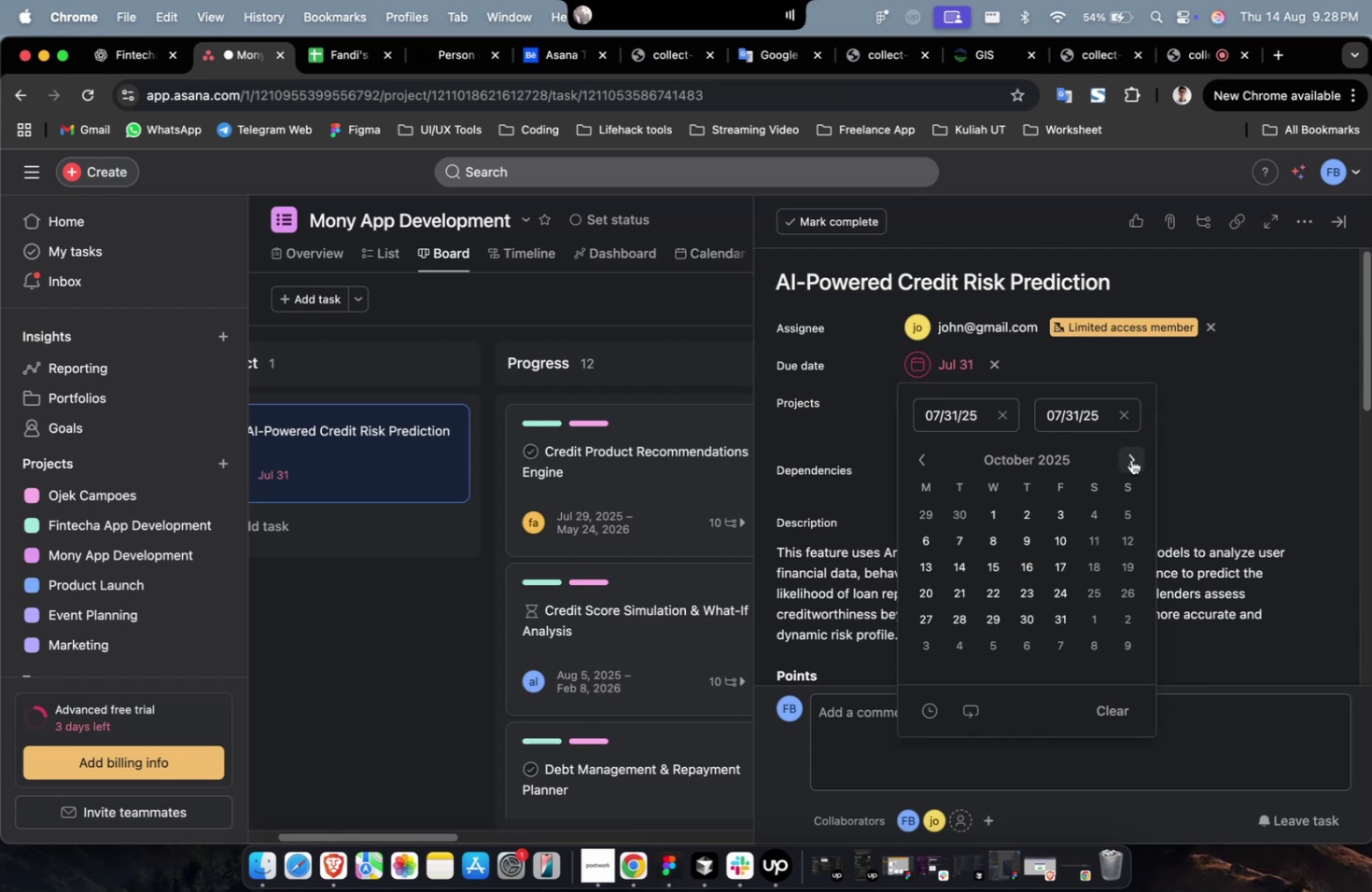 
triple_click([1130, 459])
 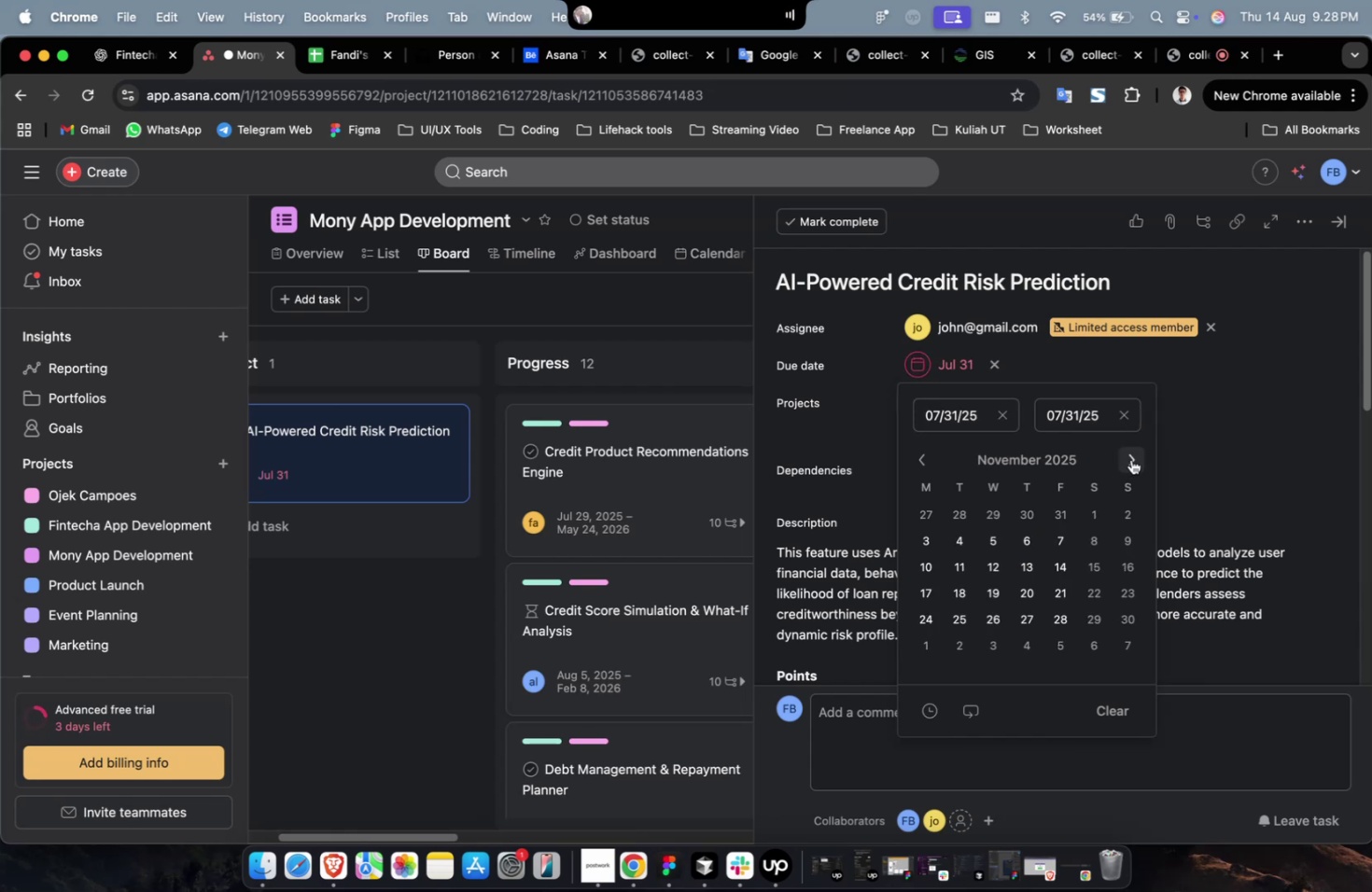 
triple_click([1130, 459])
 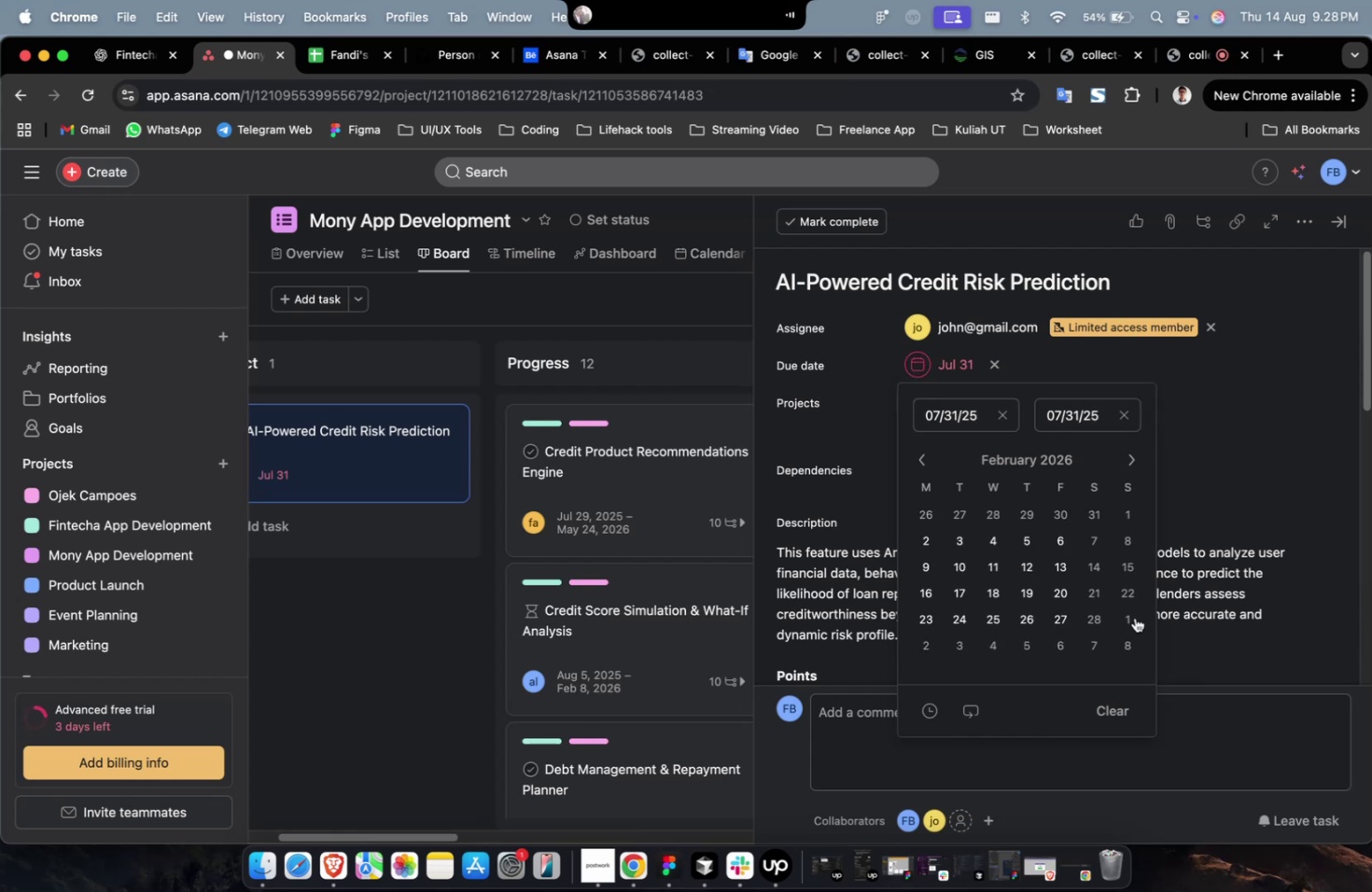 
left_click([1126, 626])
 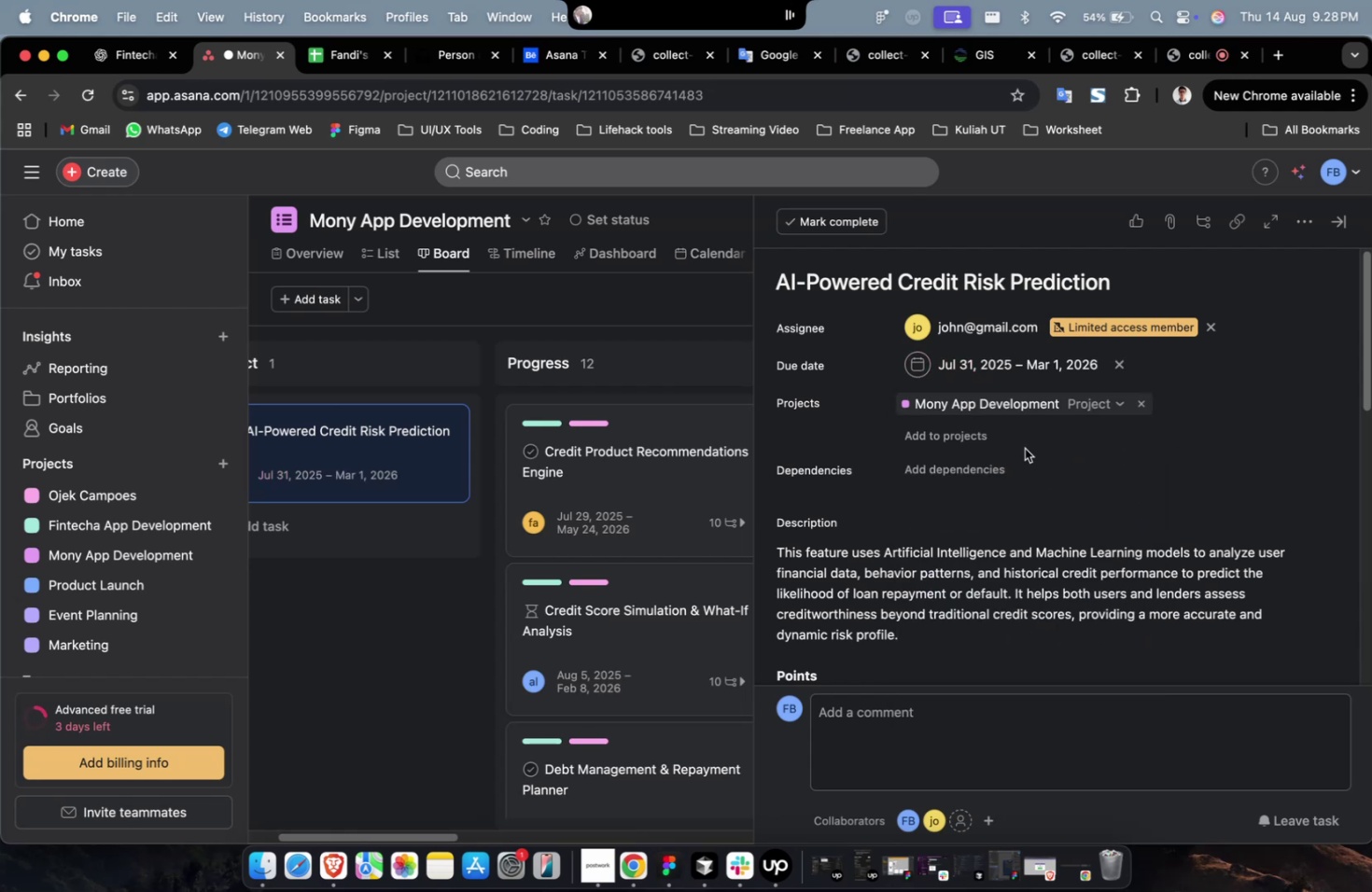 
triple_click([977, 441])
 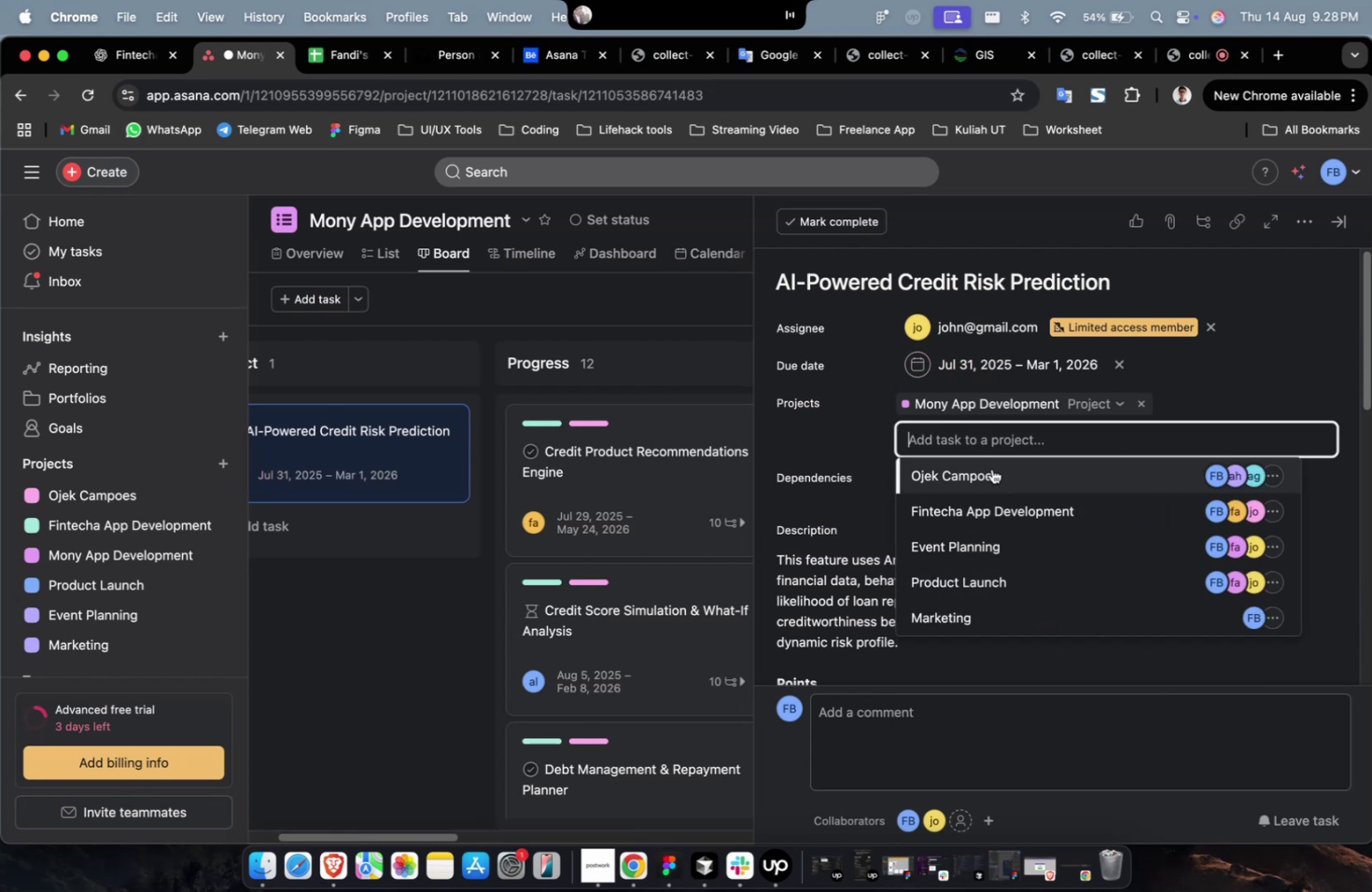 
triple_click([993, 475])
 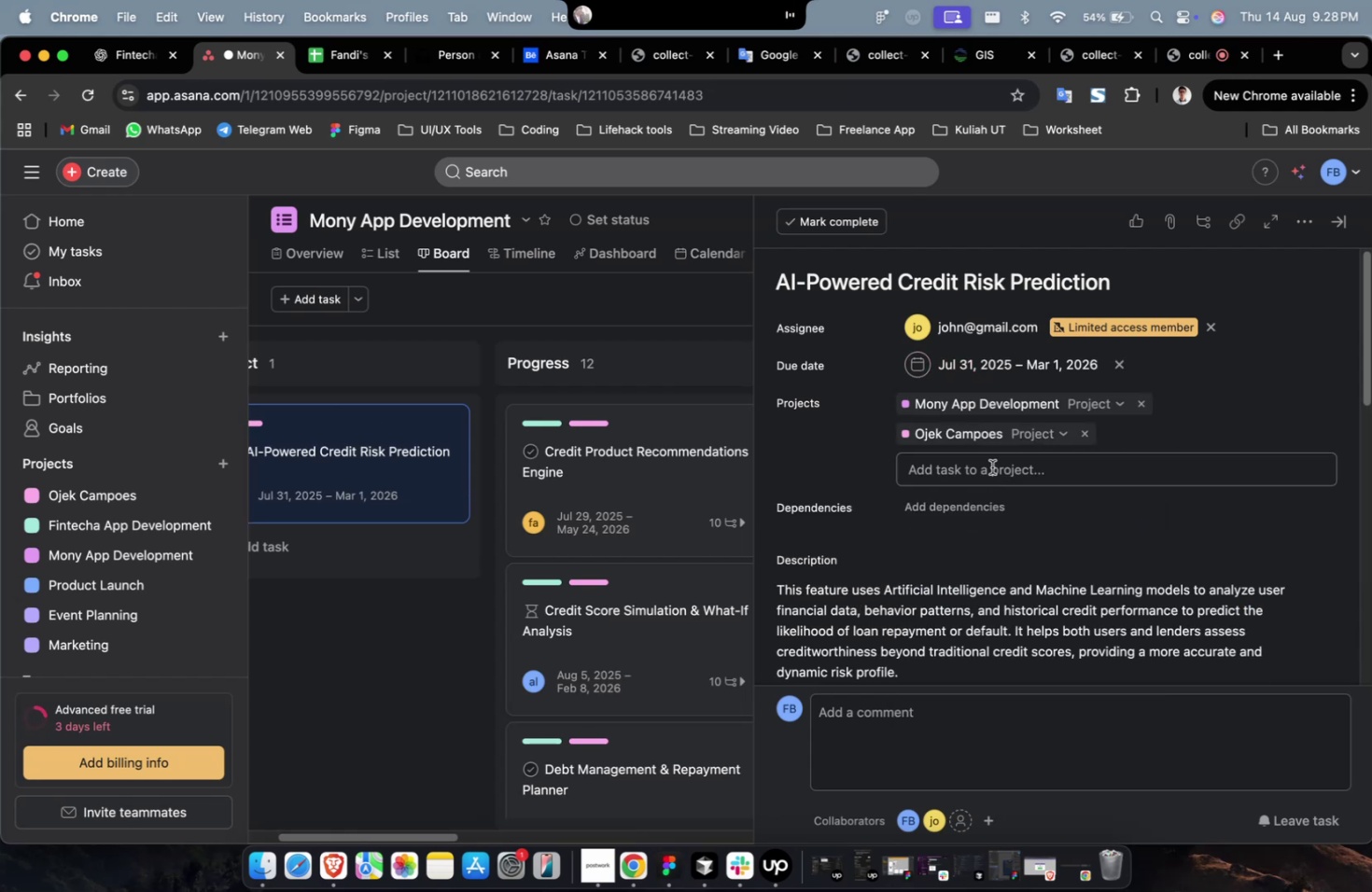 
triple_click([991, 467])
 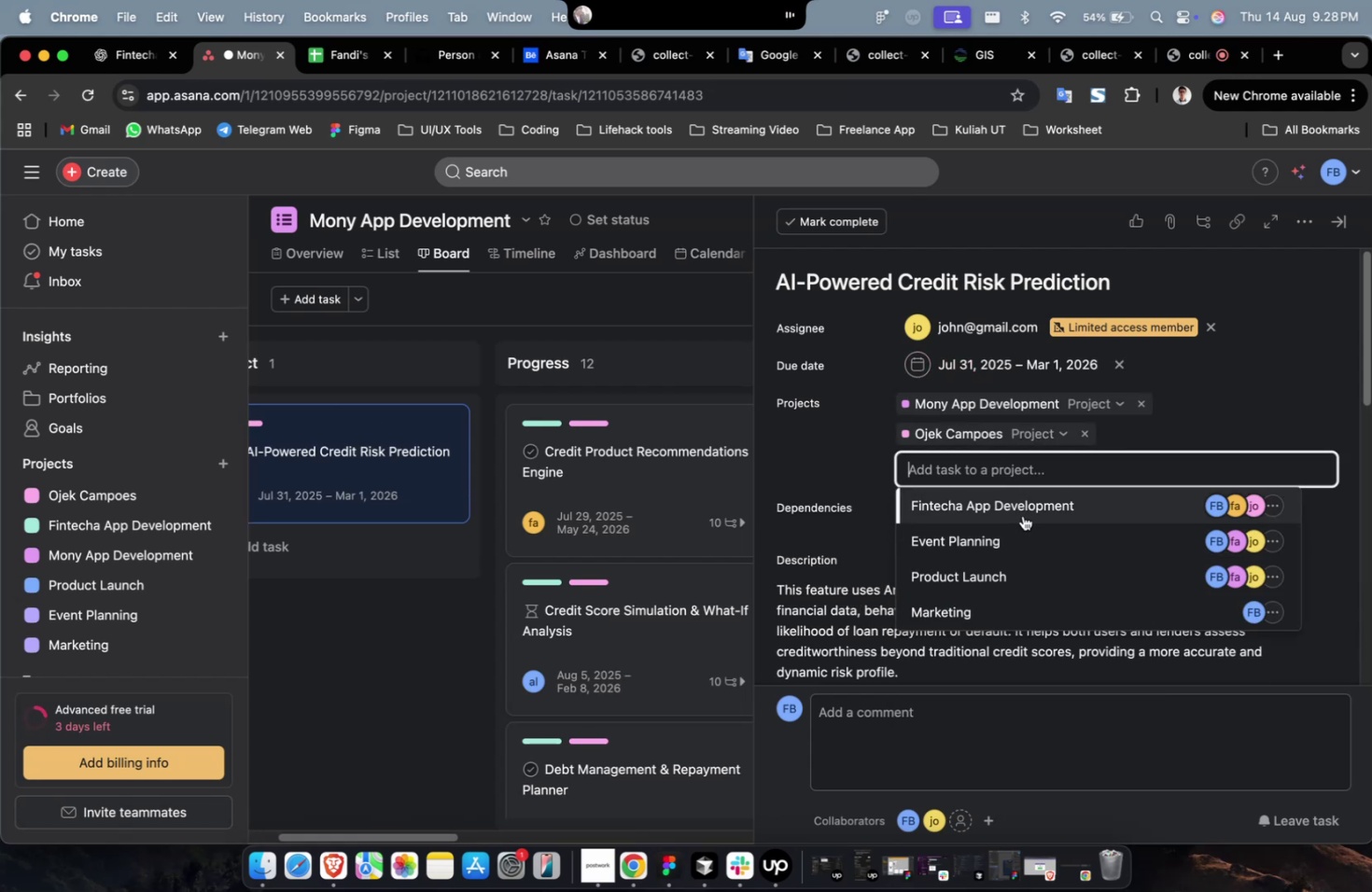 
triple_click([1022, 510])
 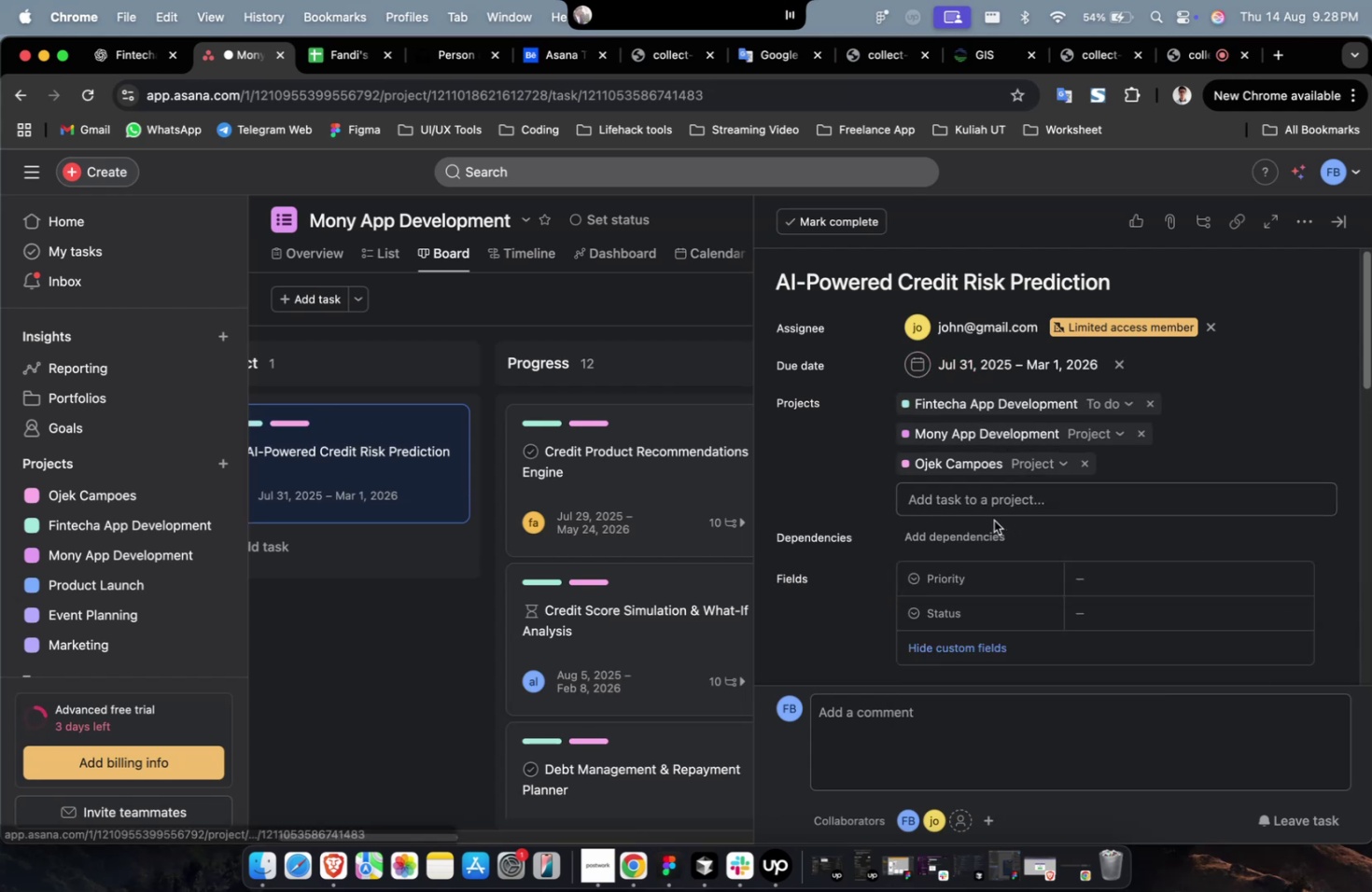 
left_click([994, 535])
 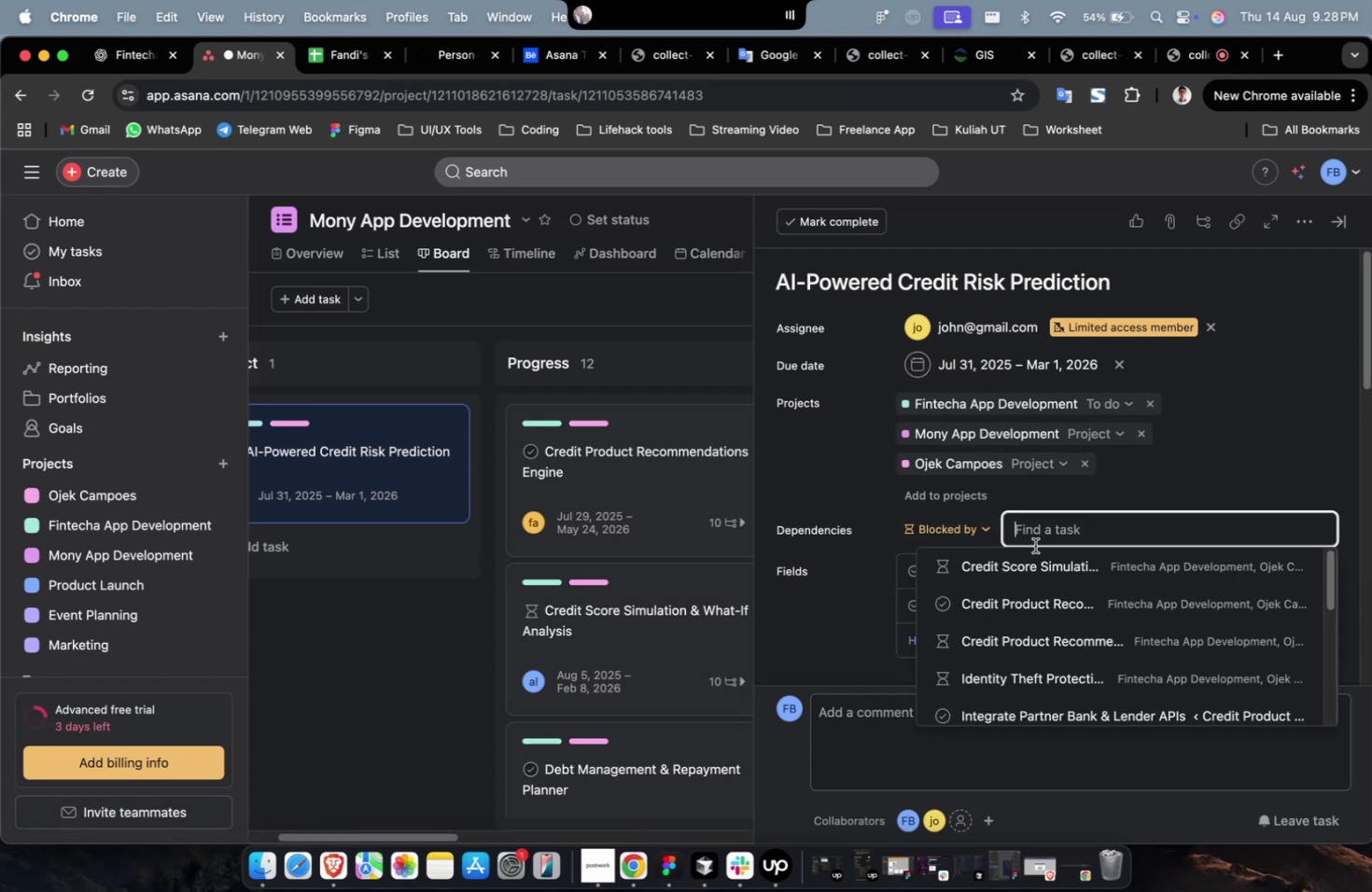 
double_click([1031, 568])
 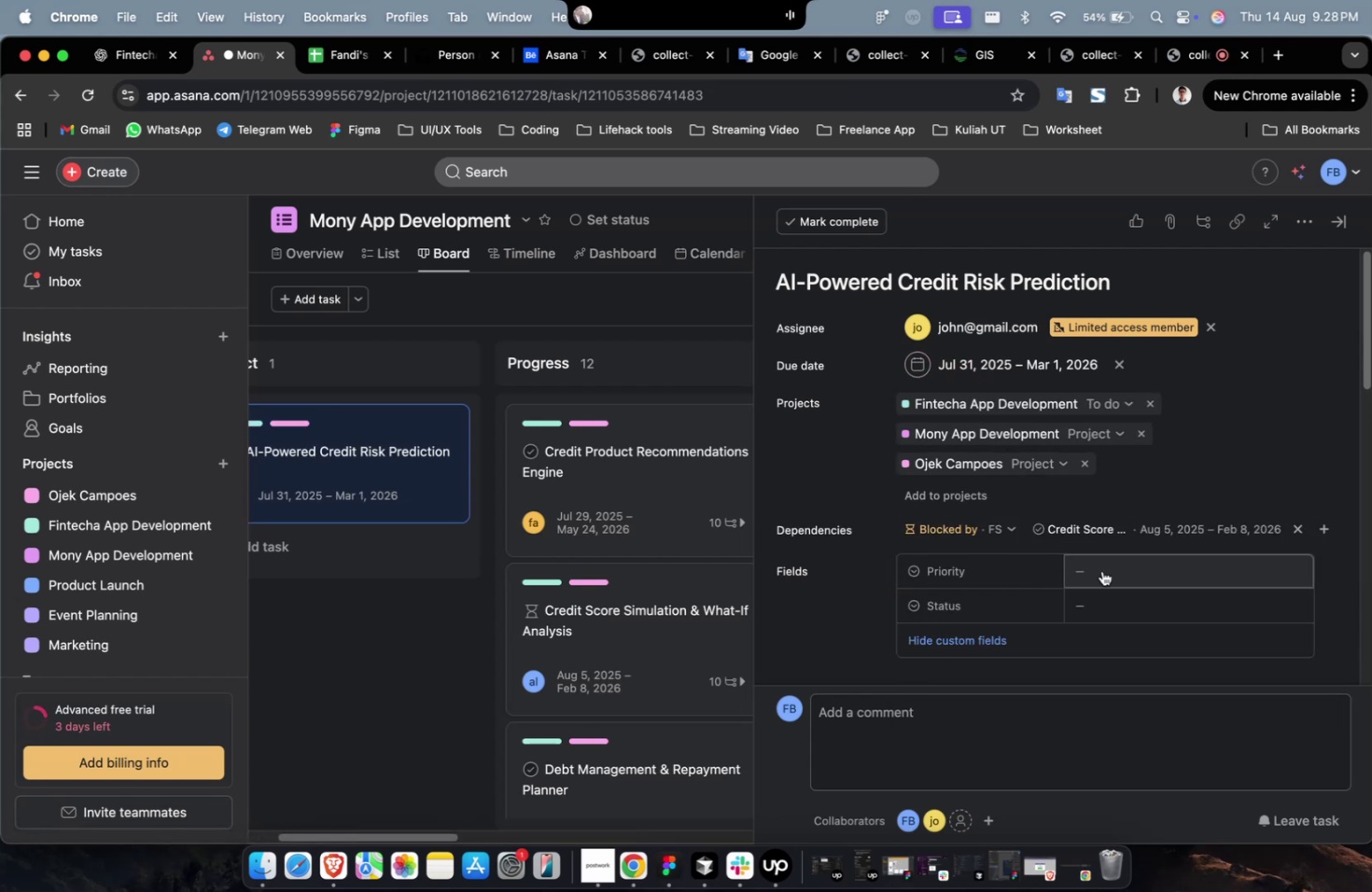 
triple_click([1152, 570])
 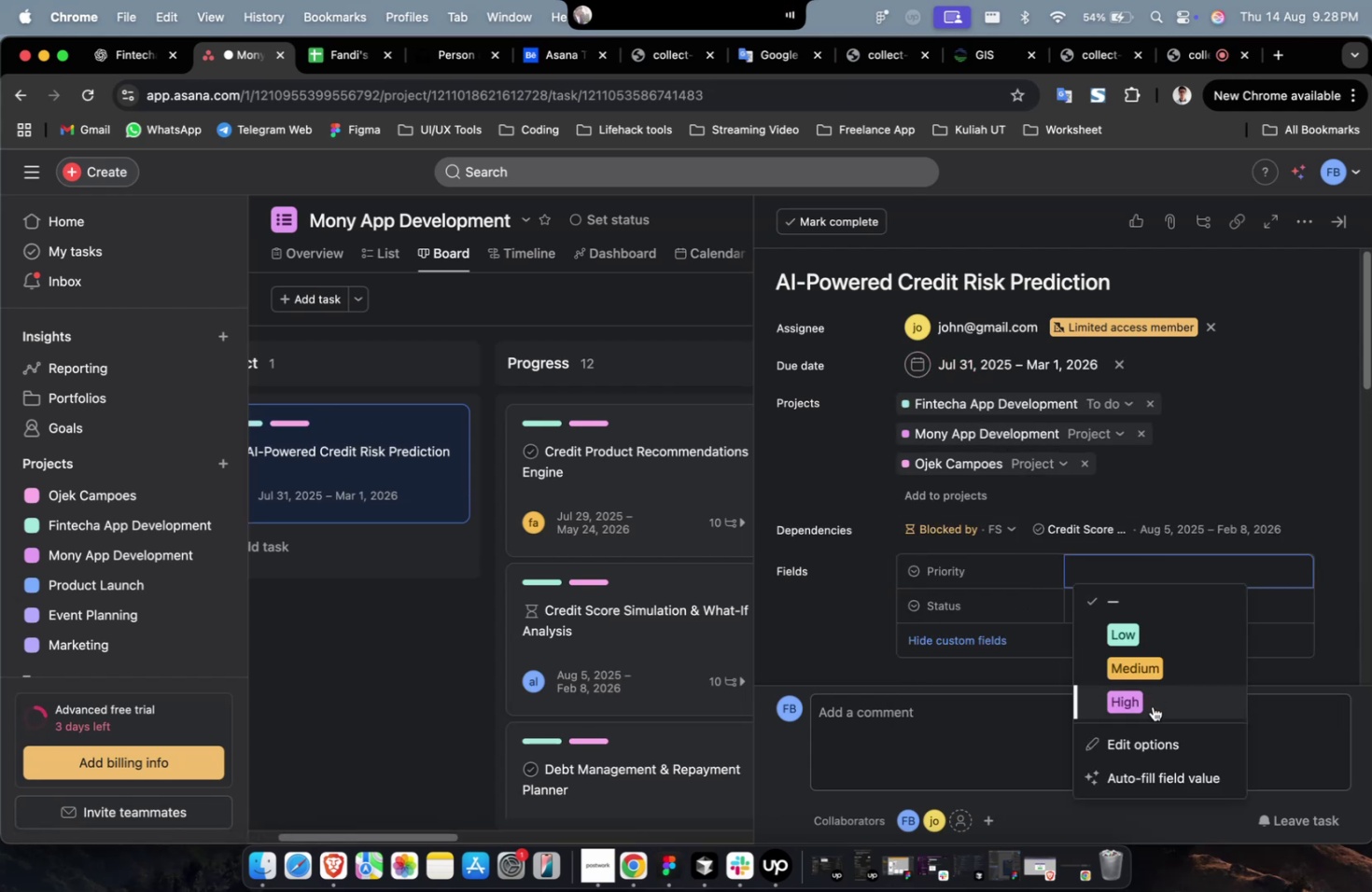 
triple_click([1152, 705])
 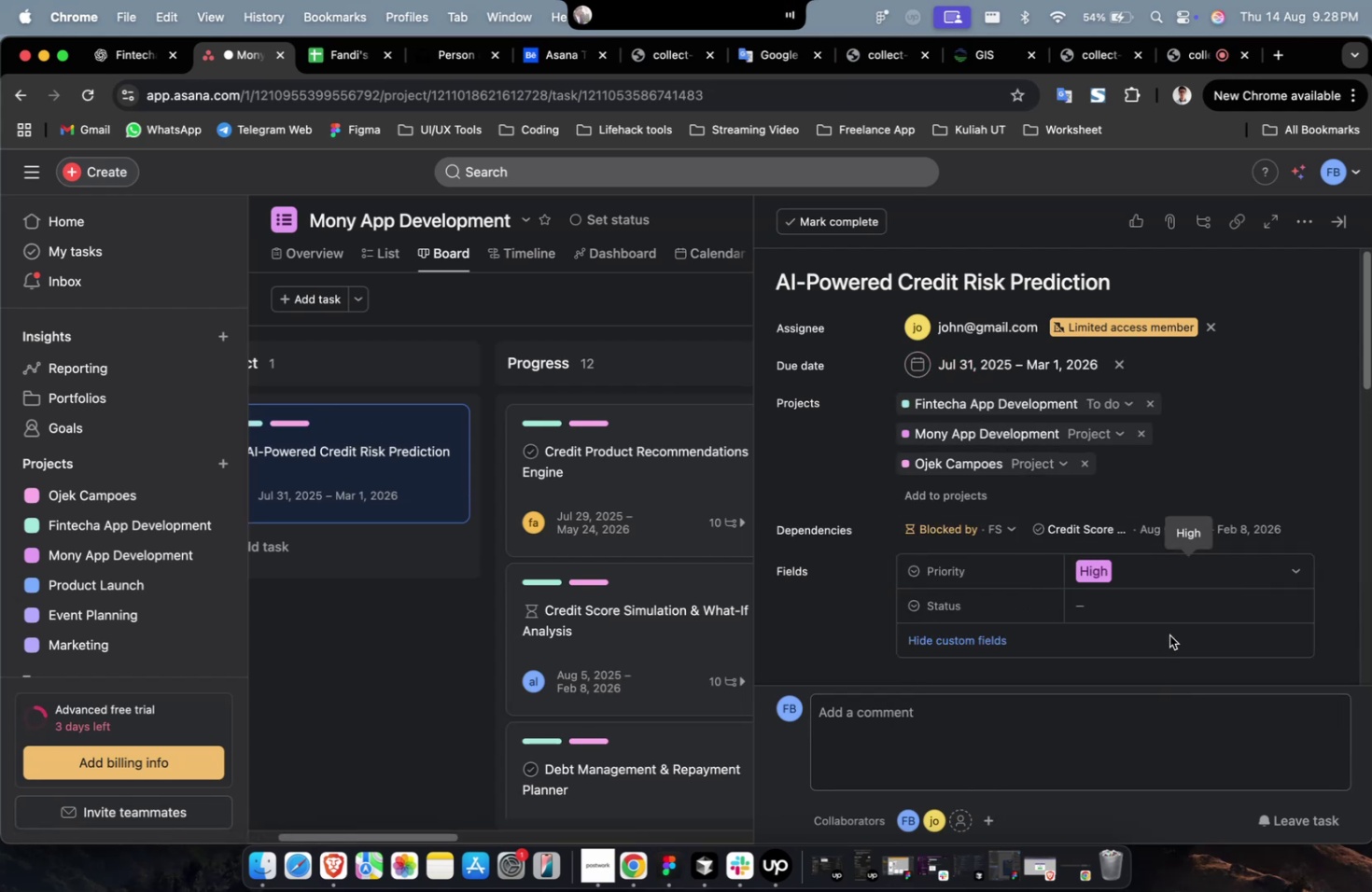 
left_click([1170, 614])
 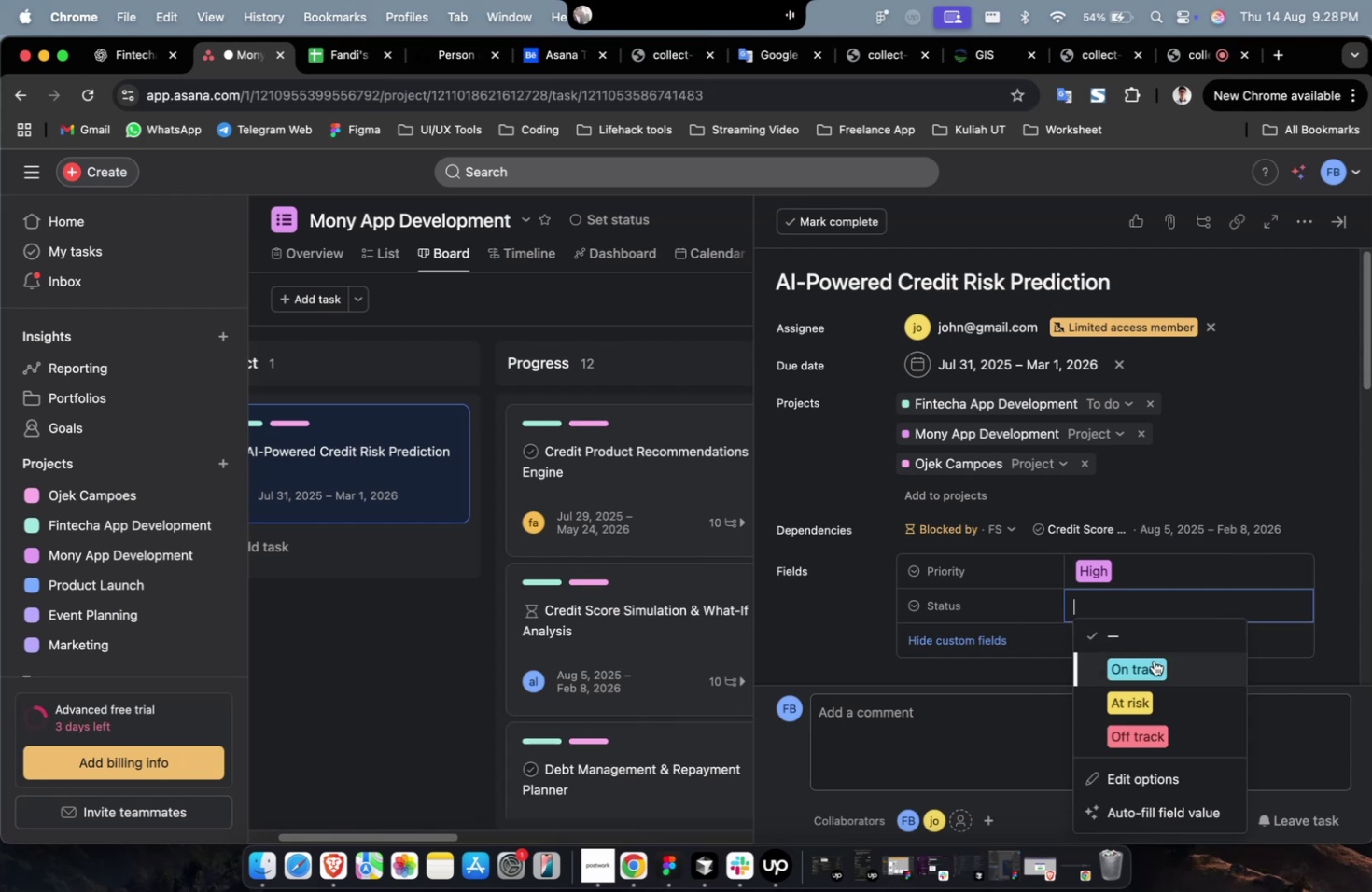 
double_click([1153, 662])
 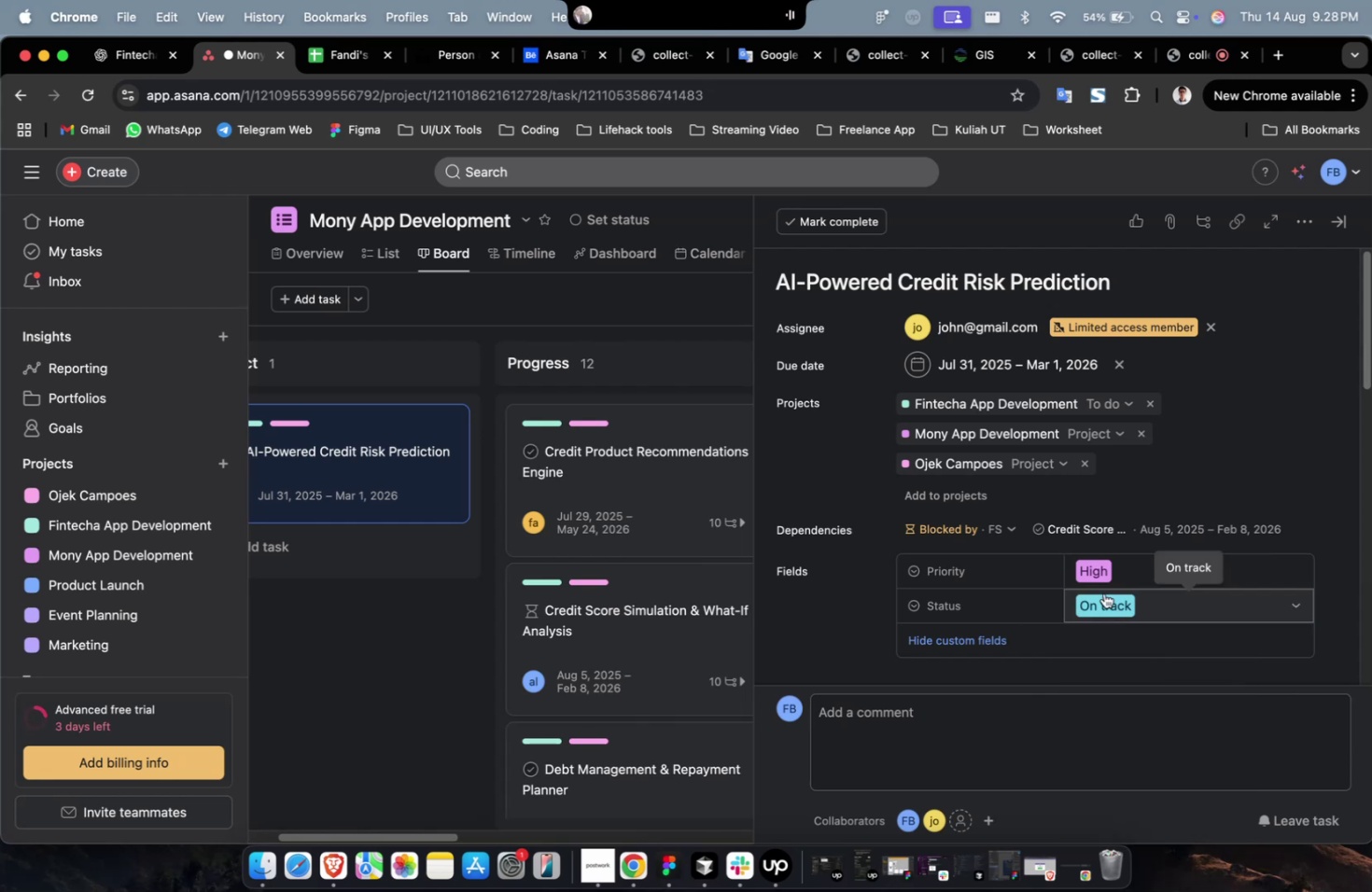 
scroll: coordinate [1091, 573], scroll_direction: down, amount: 31.0
 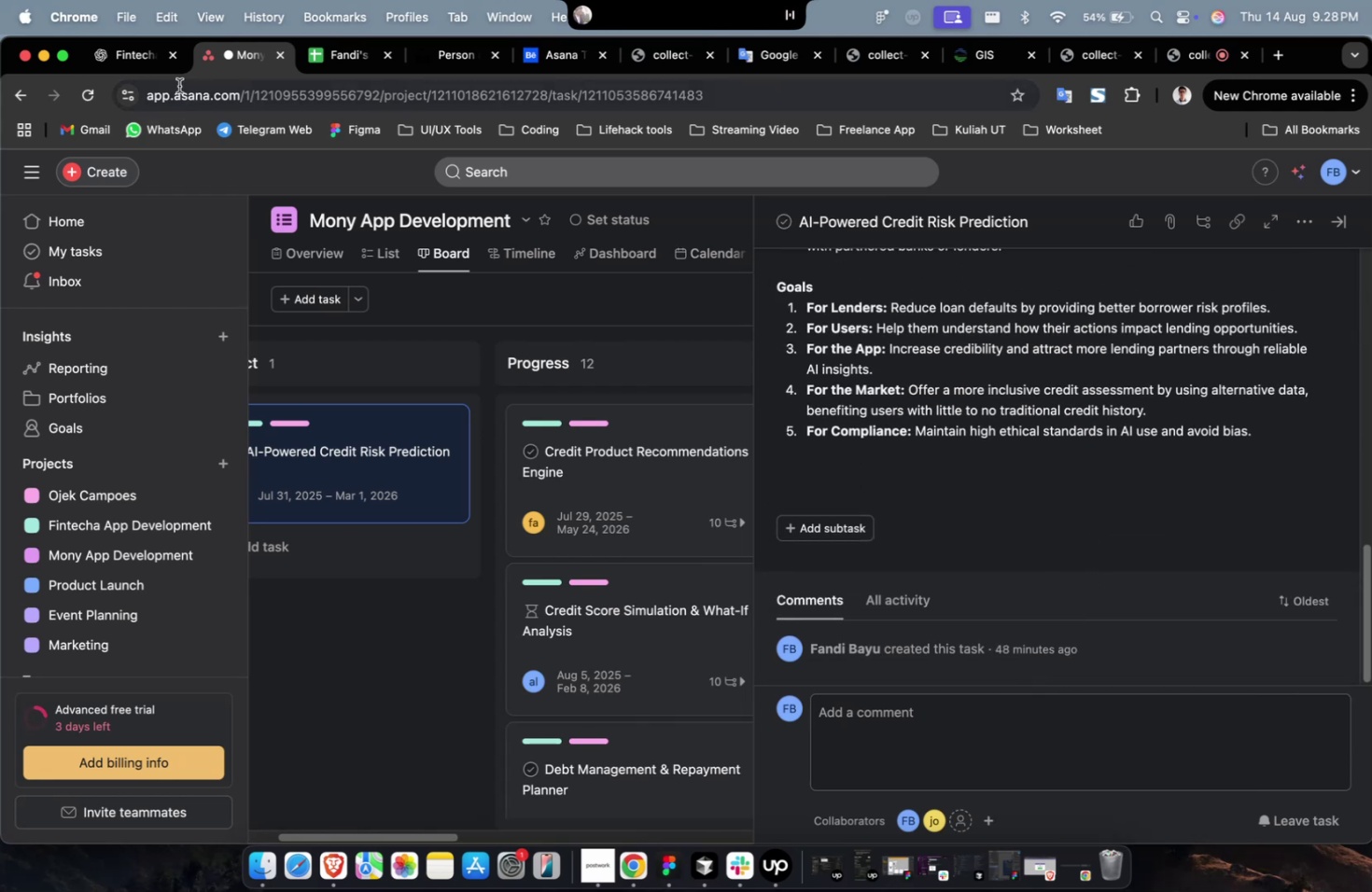 
left_click([136, 60])
 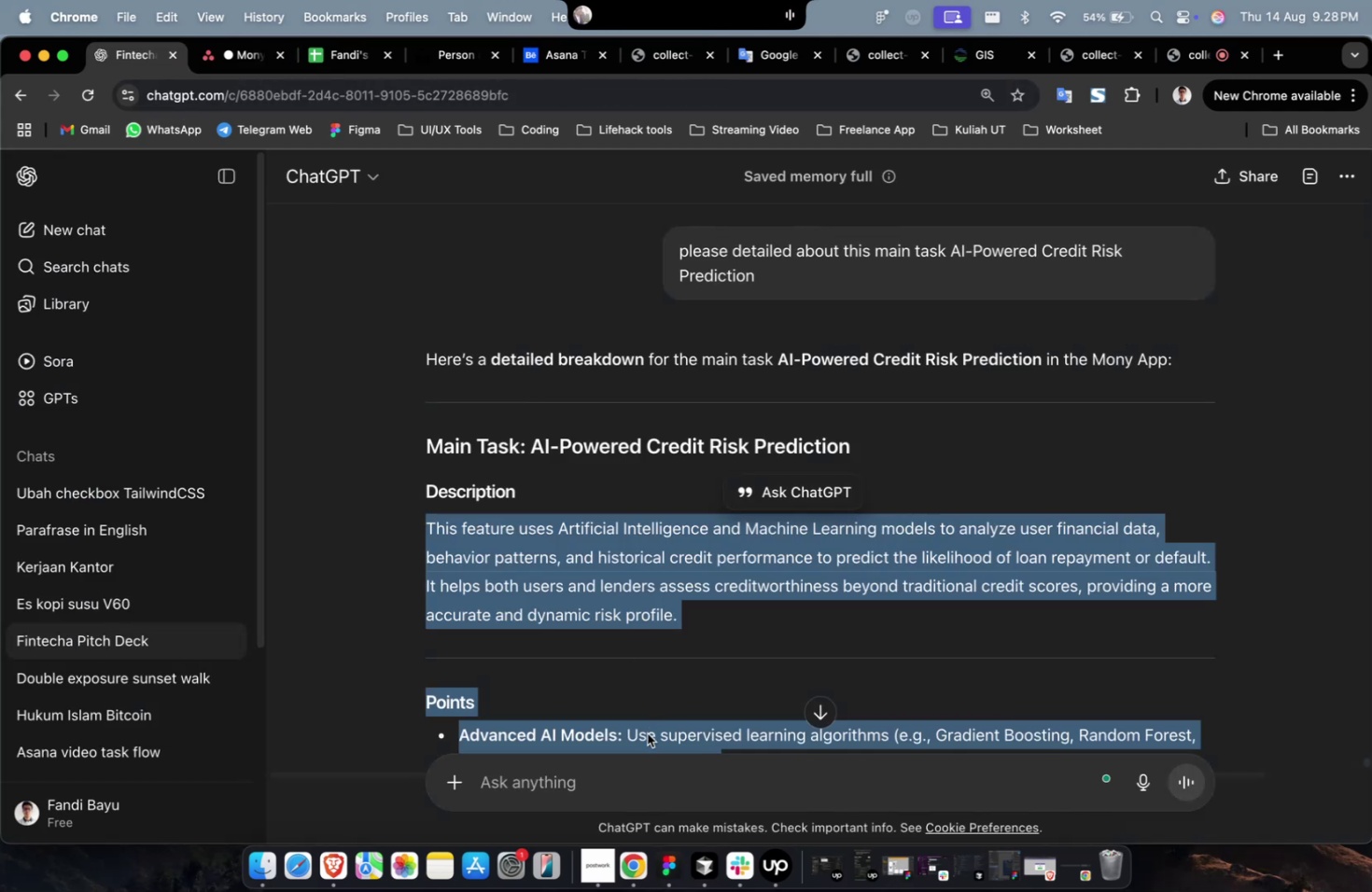 
left_click([644, 766])
 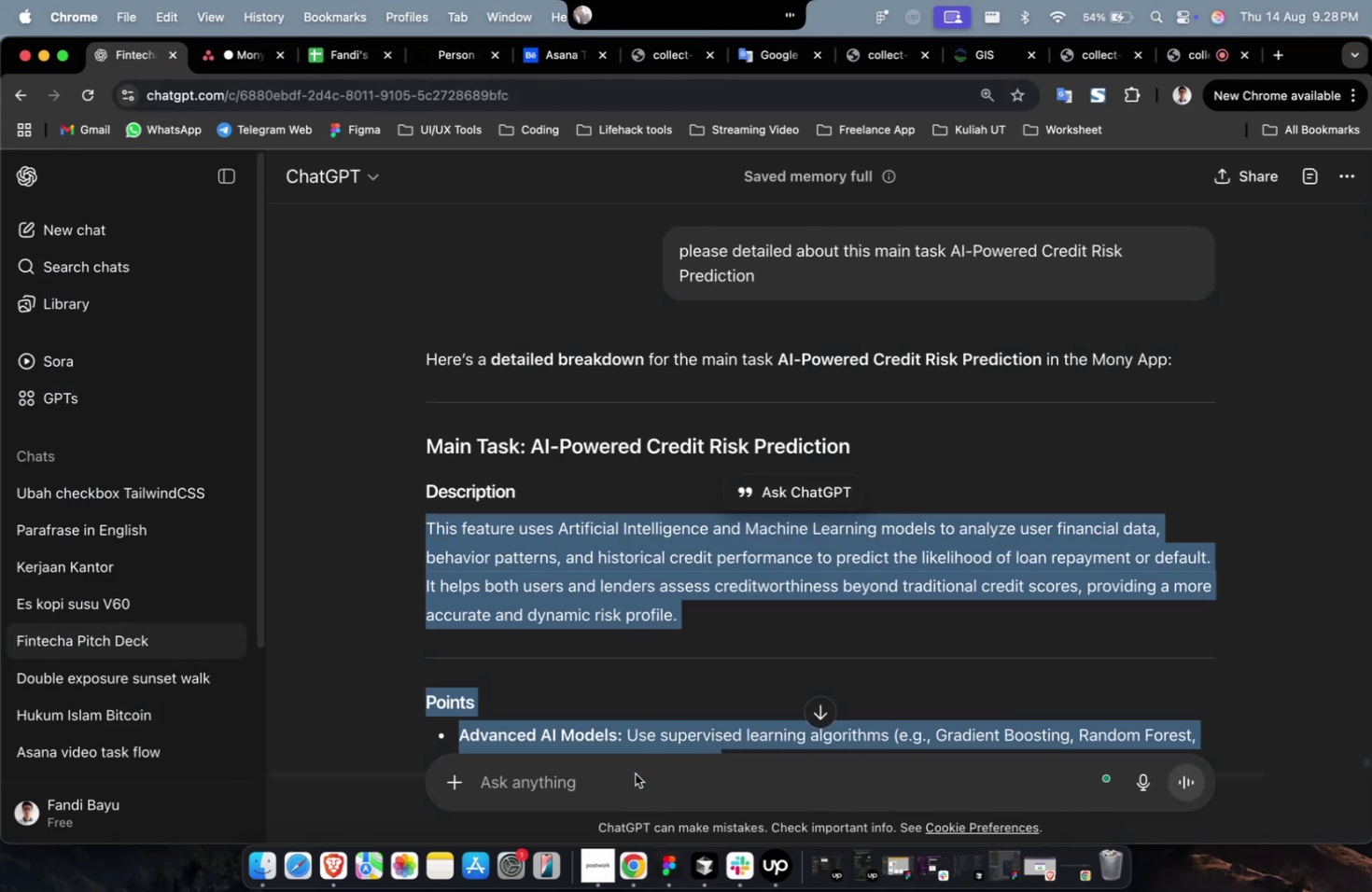 
type(please create 10 subtask for this main task with description, points and goals)
 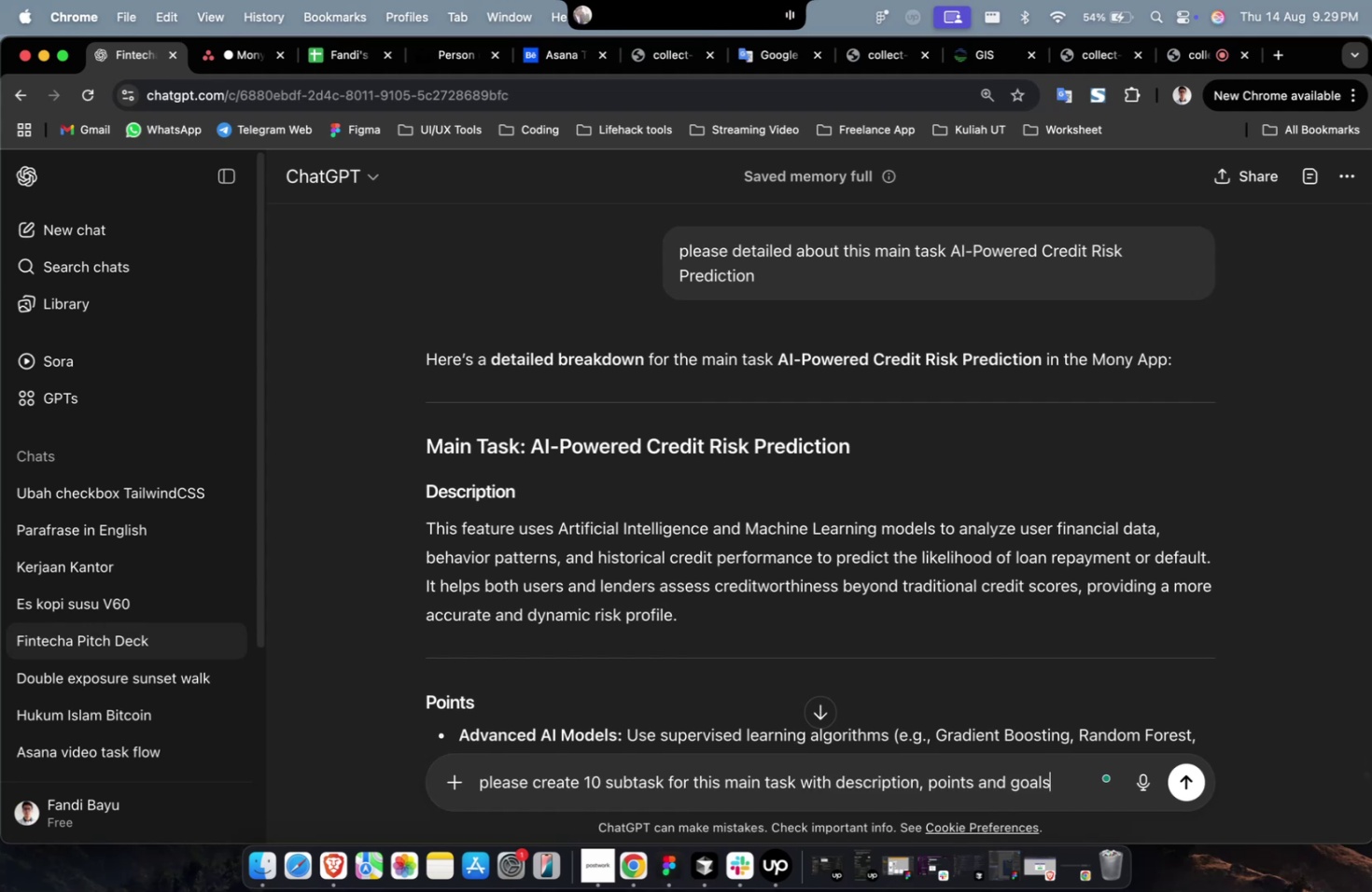 
wait(11.33)
 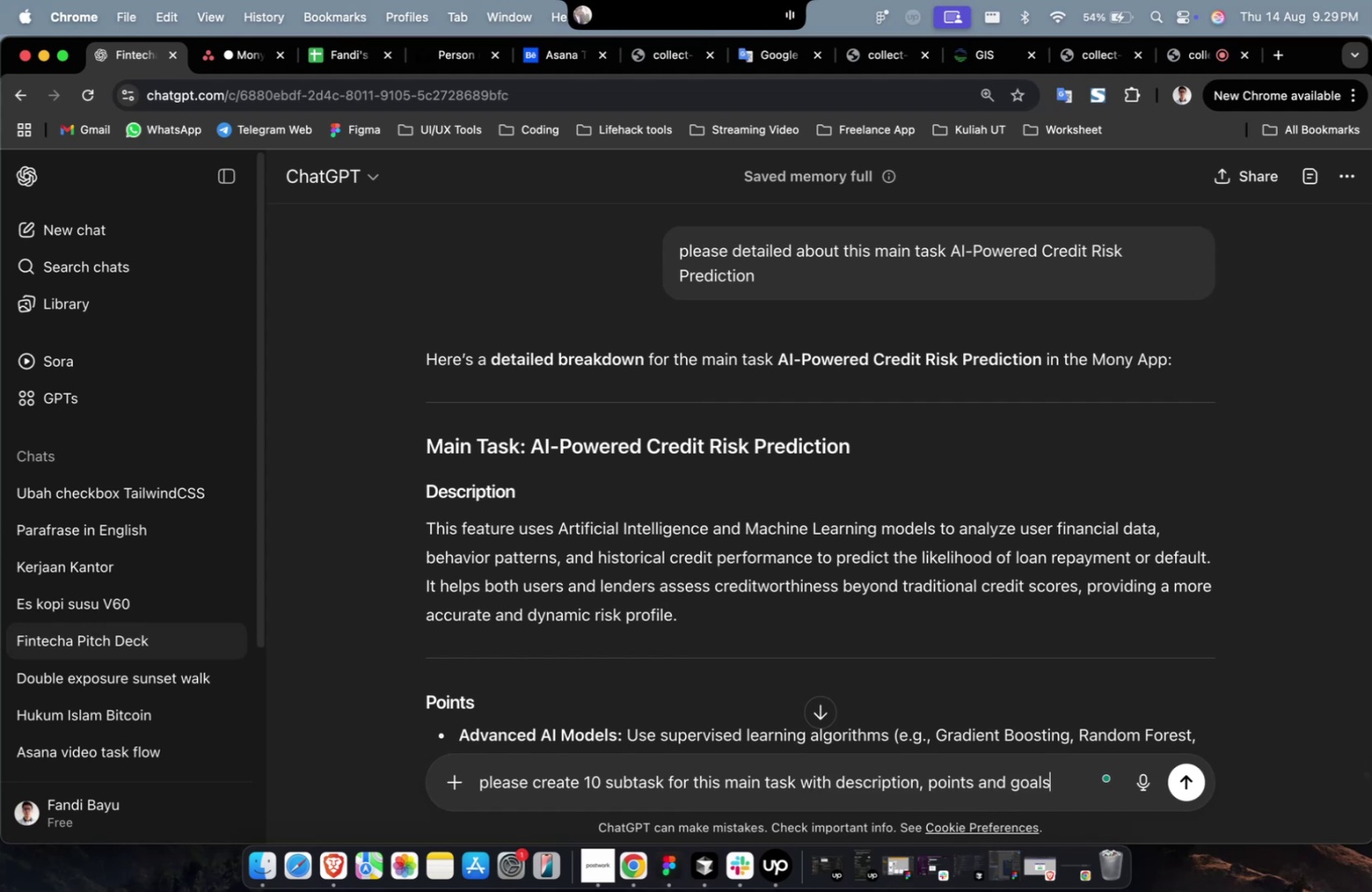 
key(Enter)
 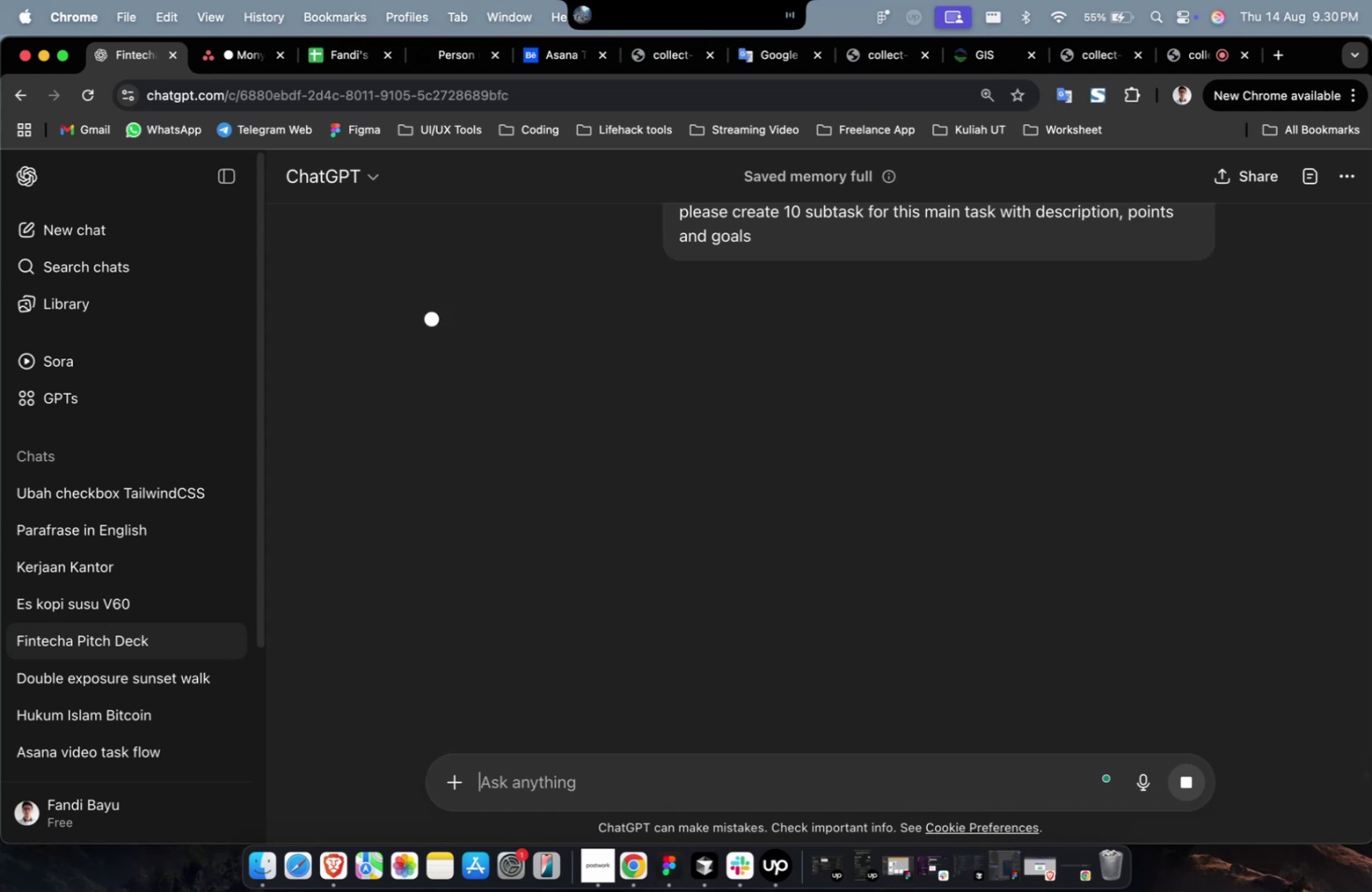 
wait(74.62)
 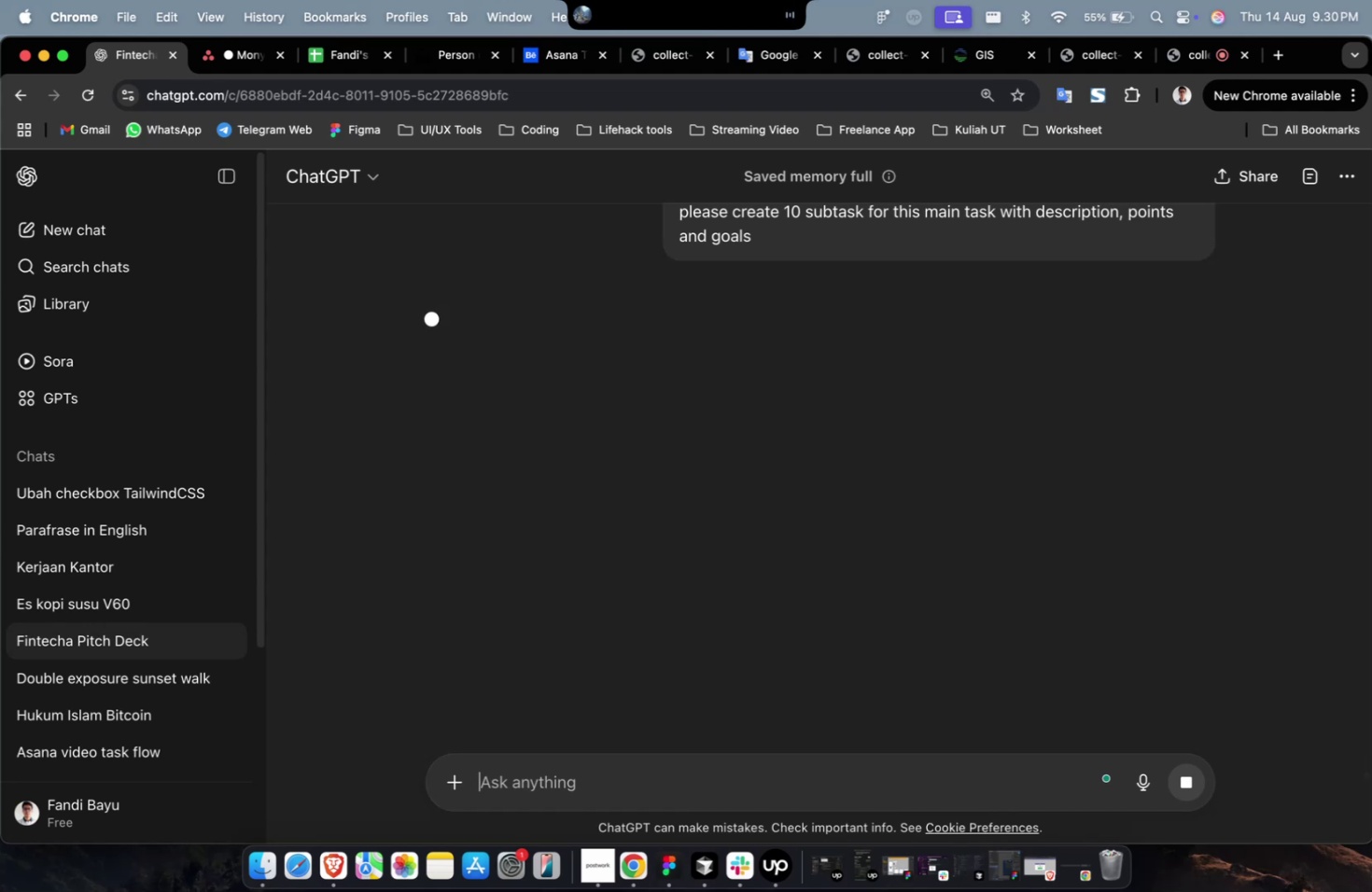 
scroll: coordinate [645, 735], scroll_direction: up, amount: 1.0
 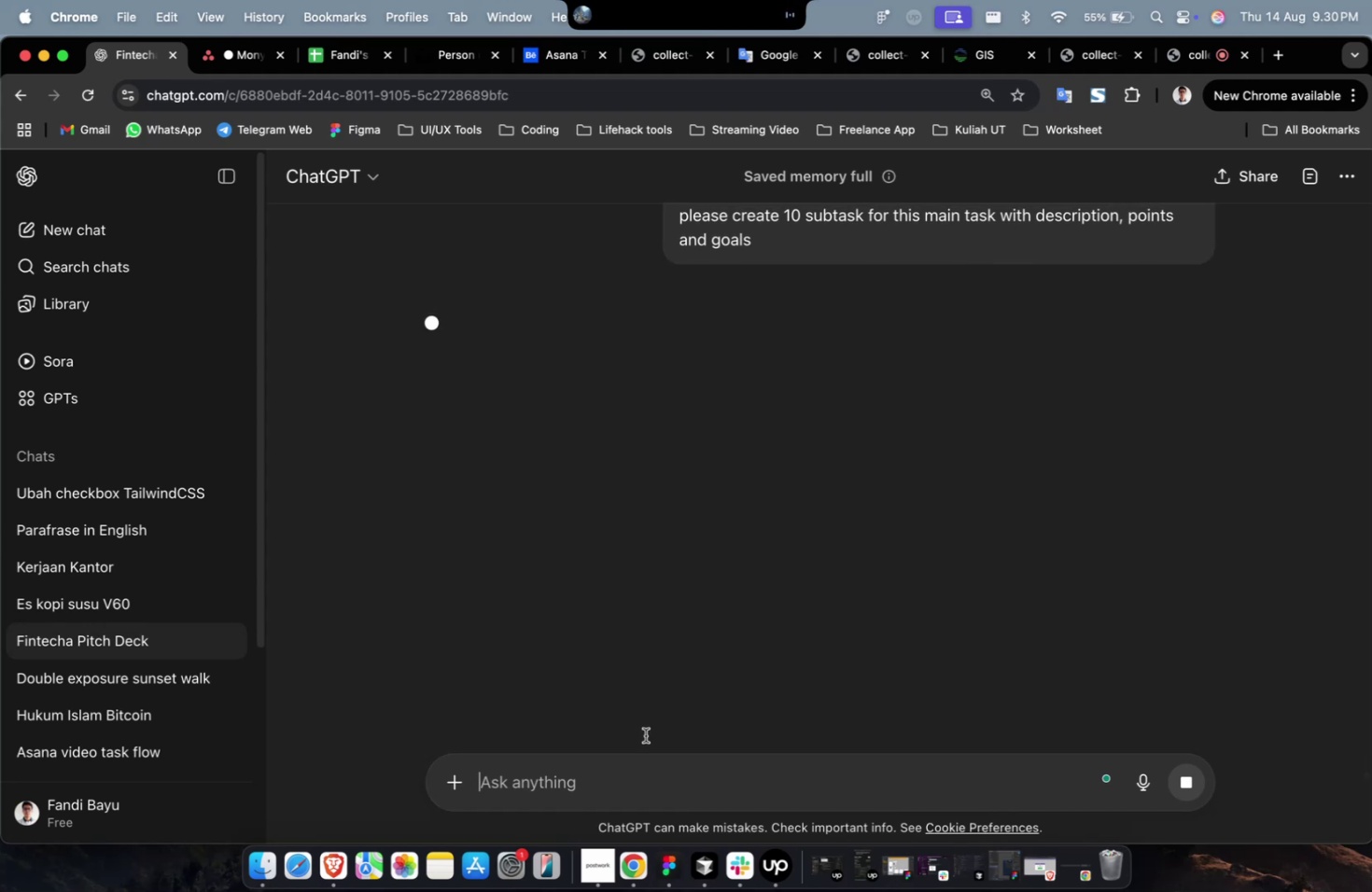 
wait(8.31)
 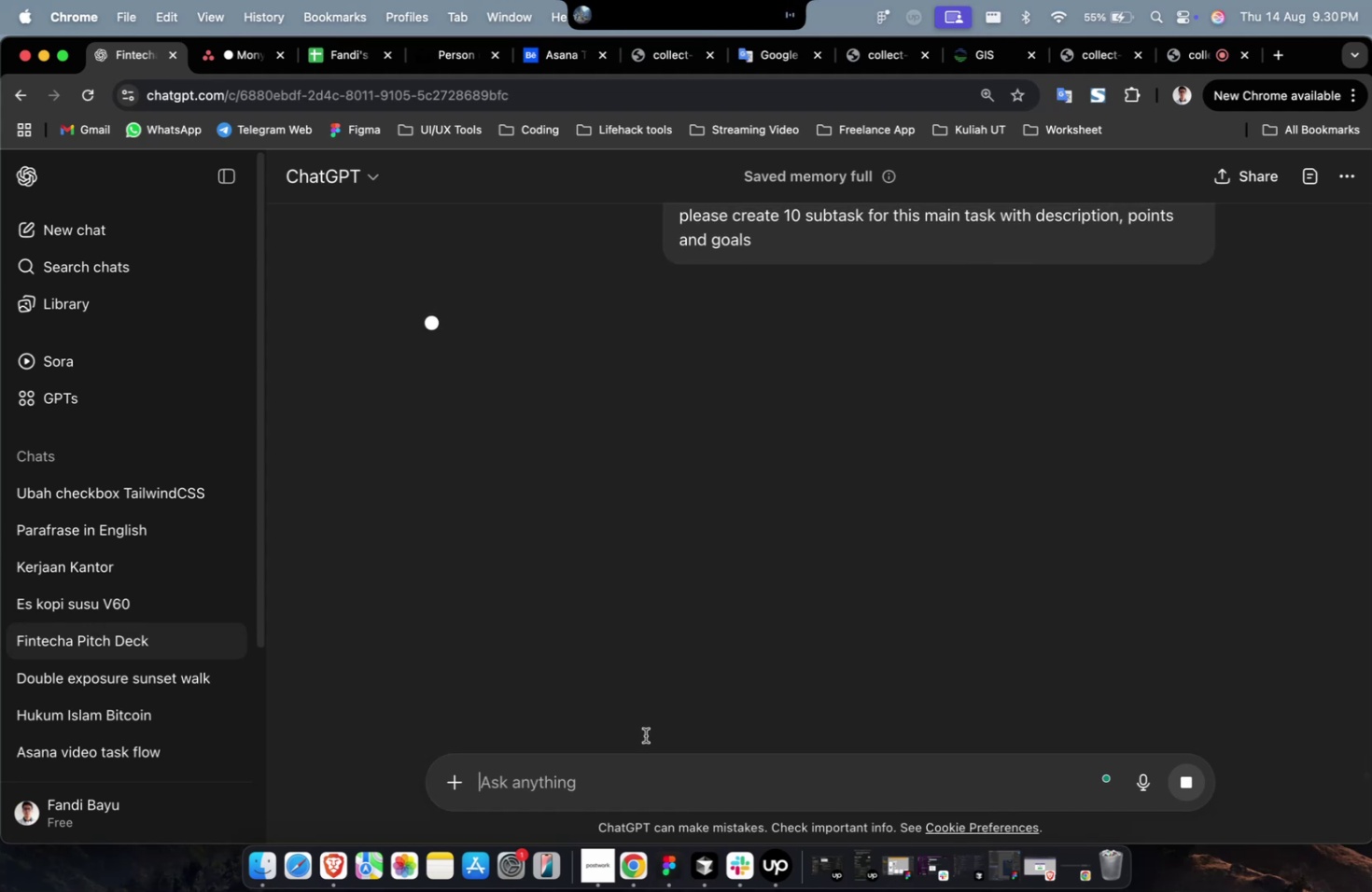 
left_click([1191, 69])
 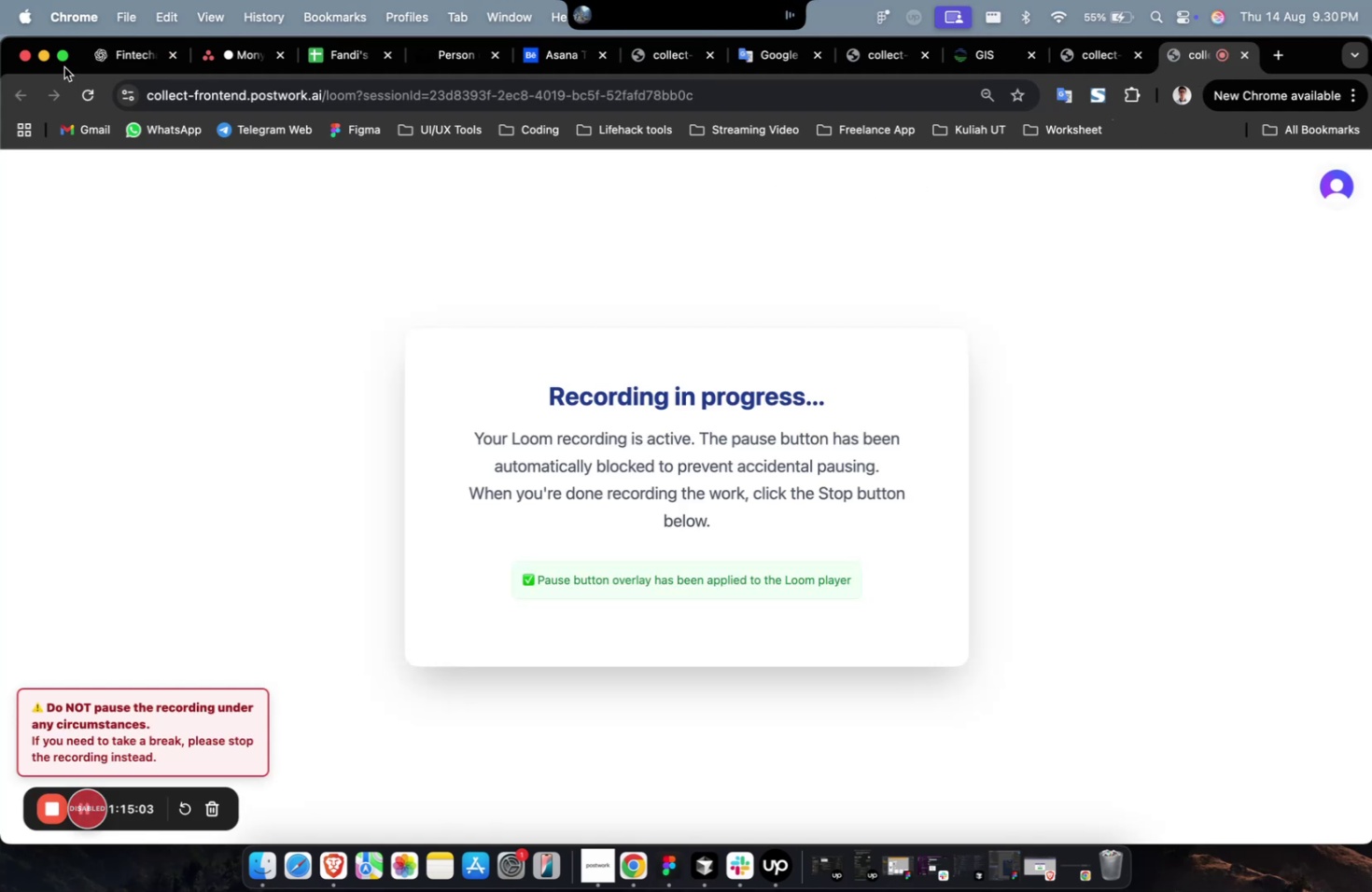 
left_click([106, 63])
 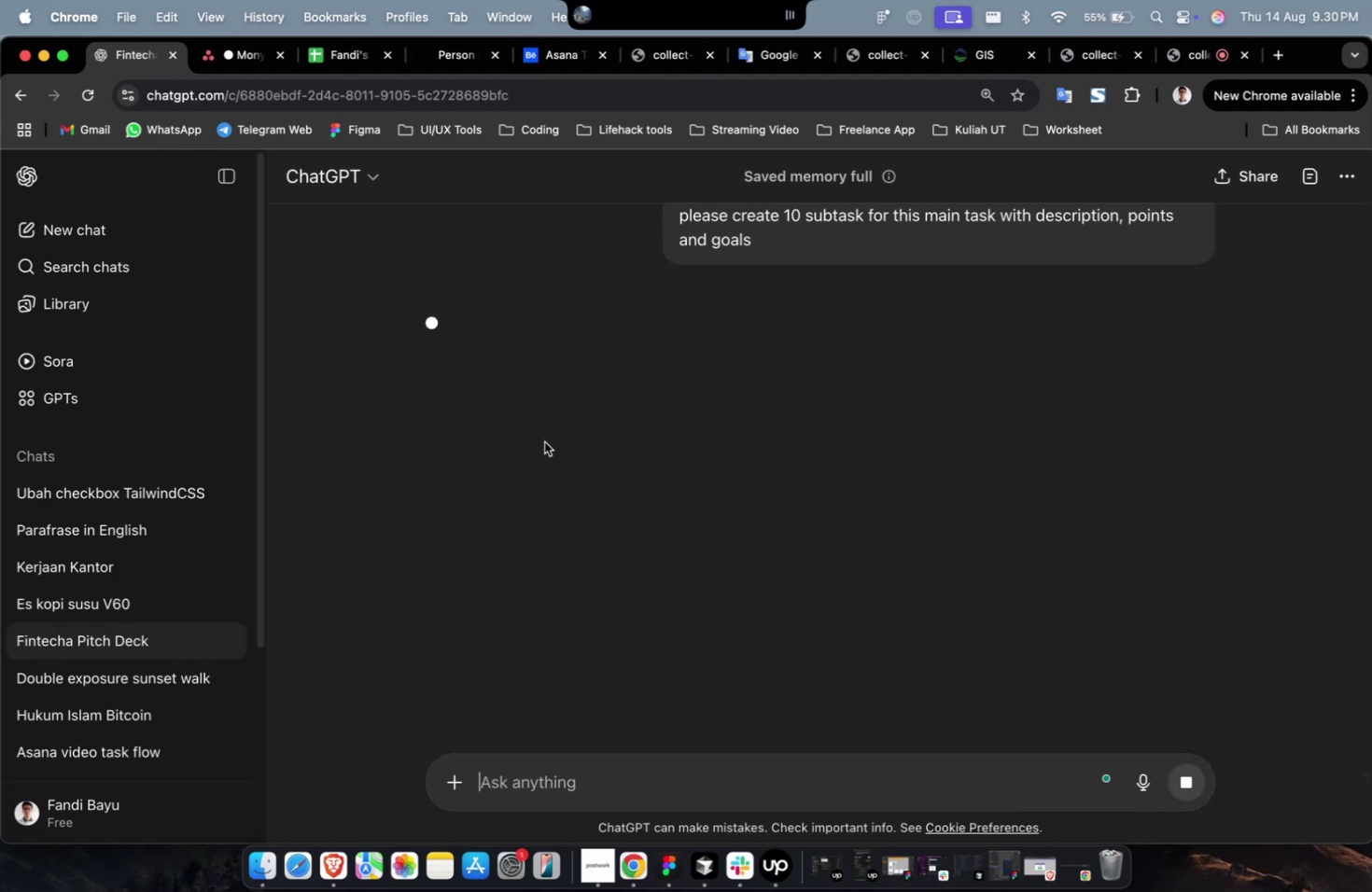 
scroll: coordinate [544, 438], scroll_direction: up, amount: 9.0
 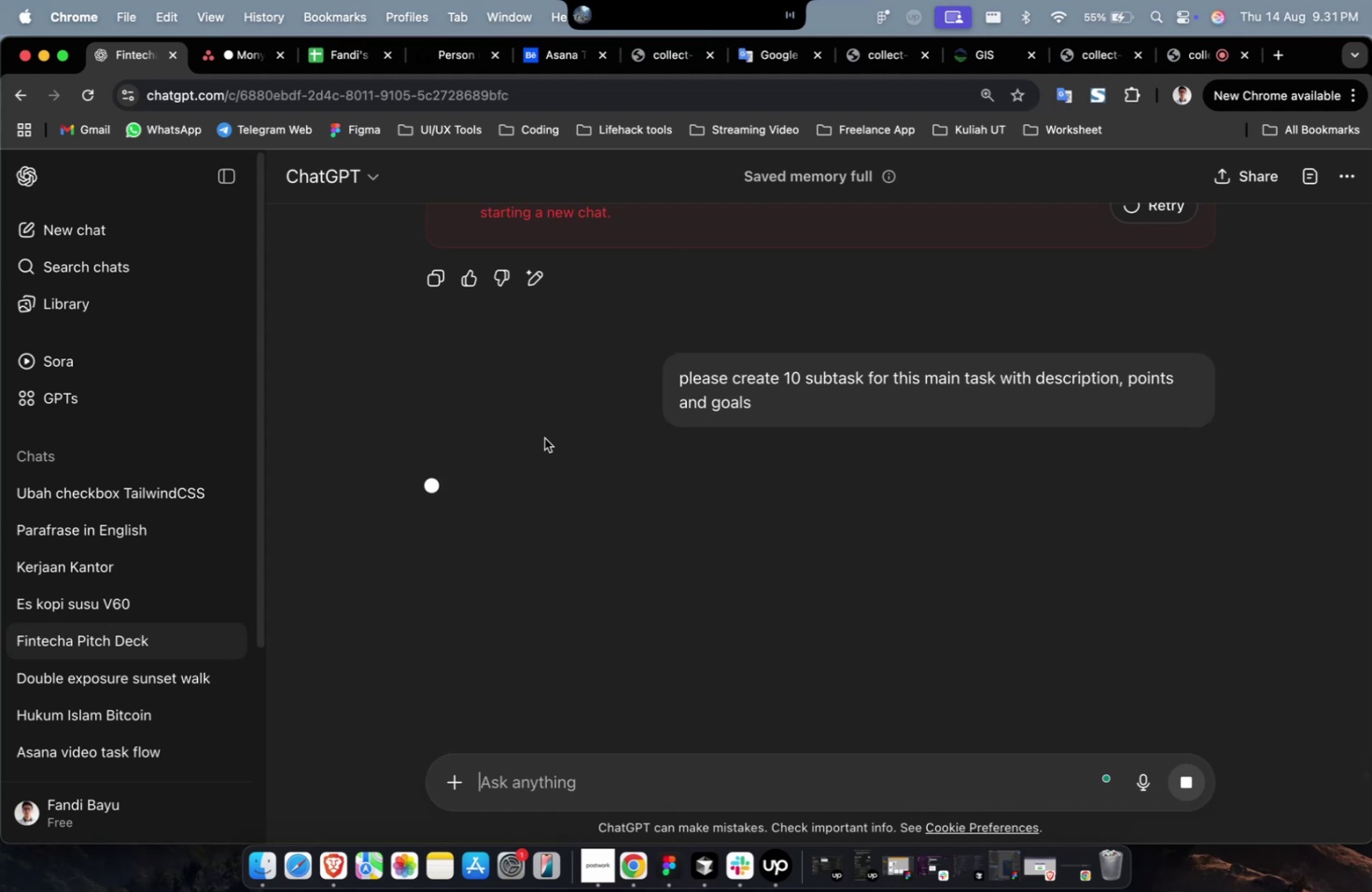 
wait(16.29)
 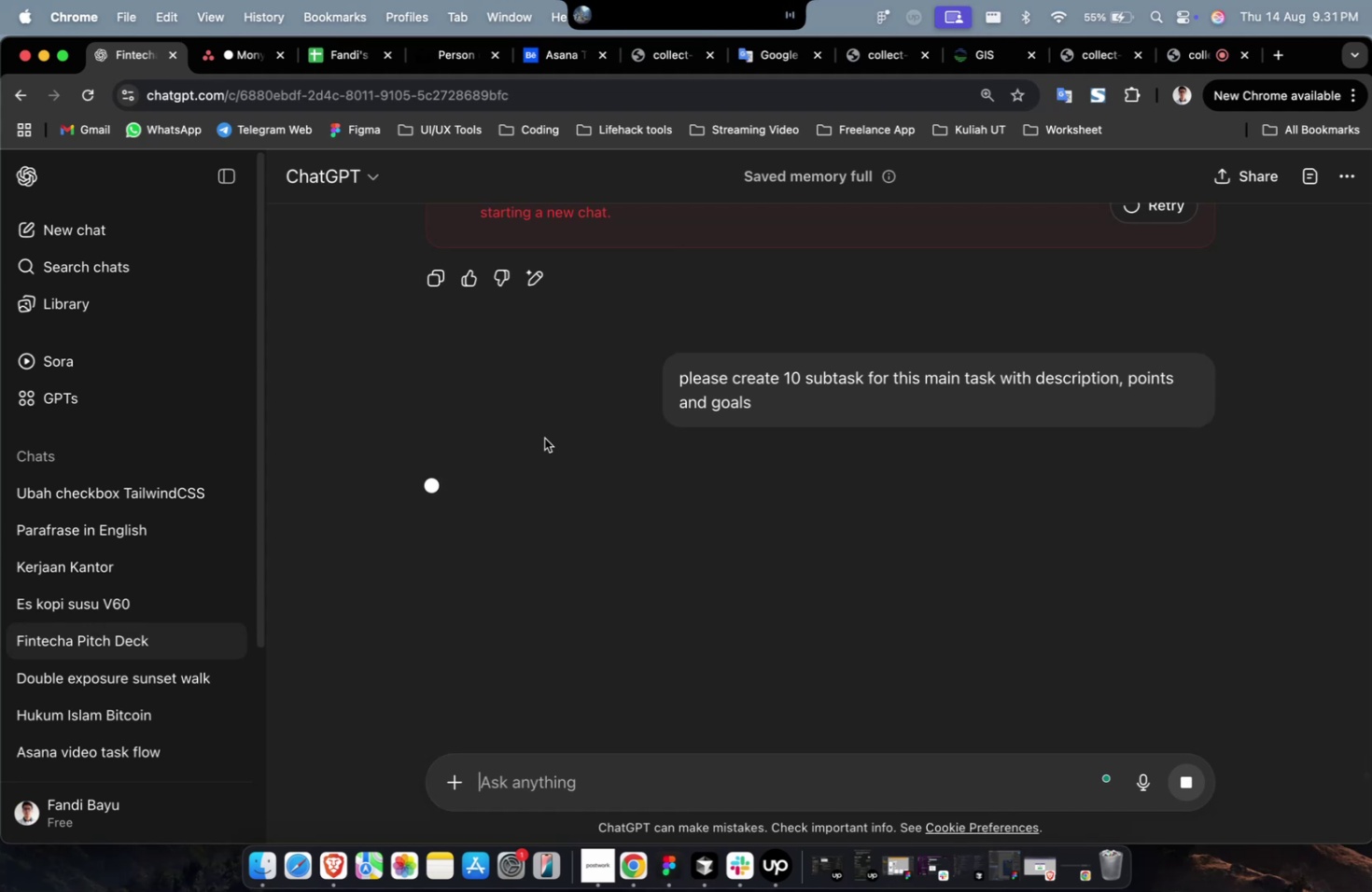 
left_click([827, 309])
 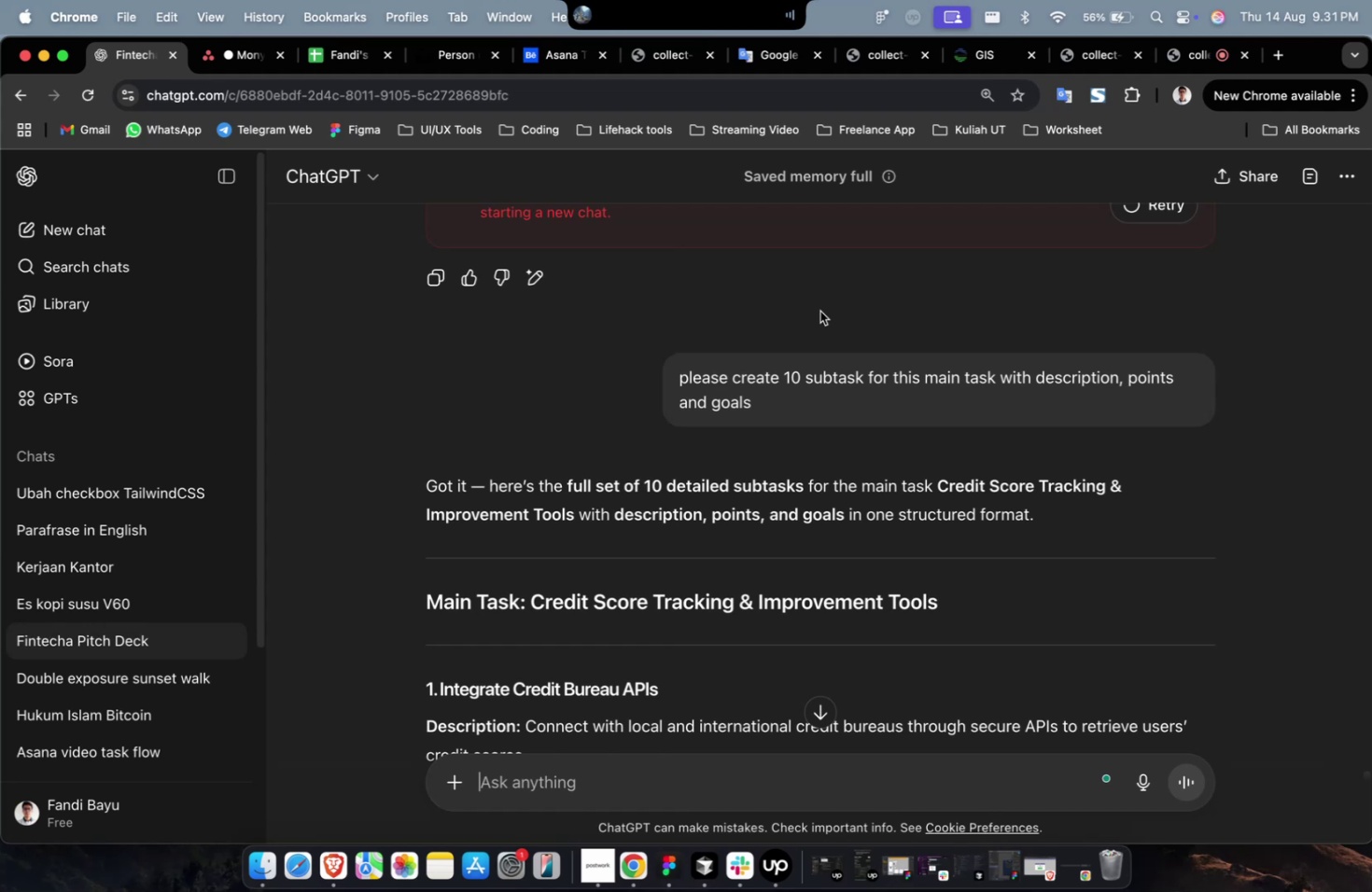 
wait(32.66)
 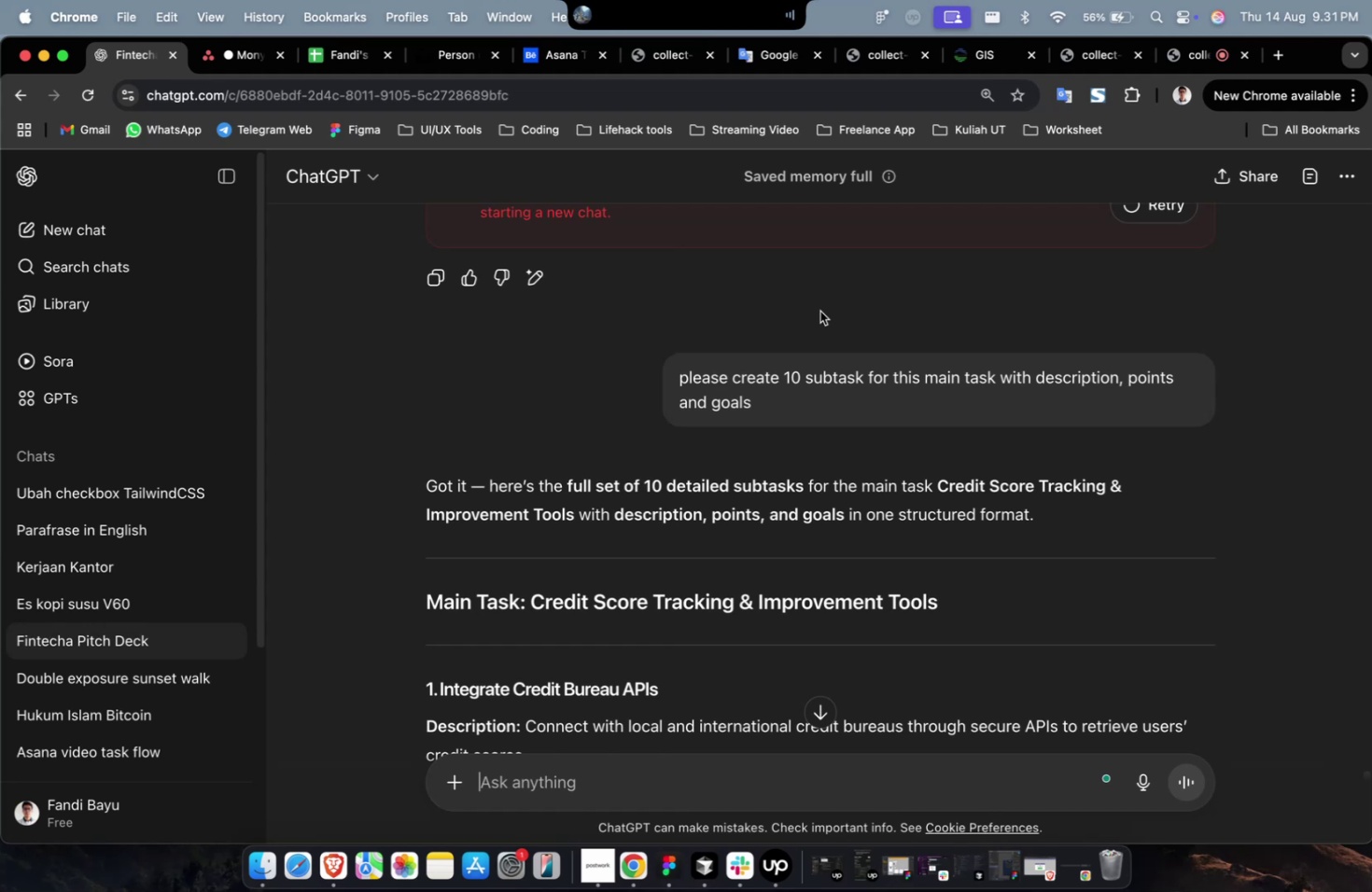 
scroll: coordinate [819, 314], scroll_direction: down, amount: 3.0
 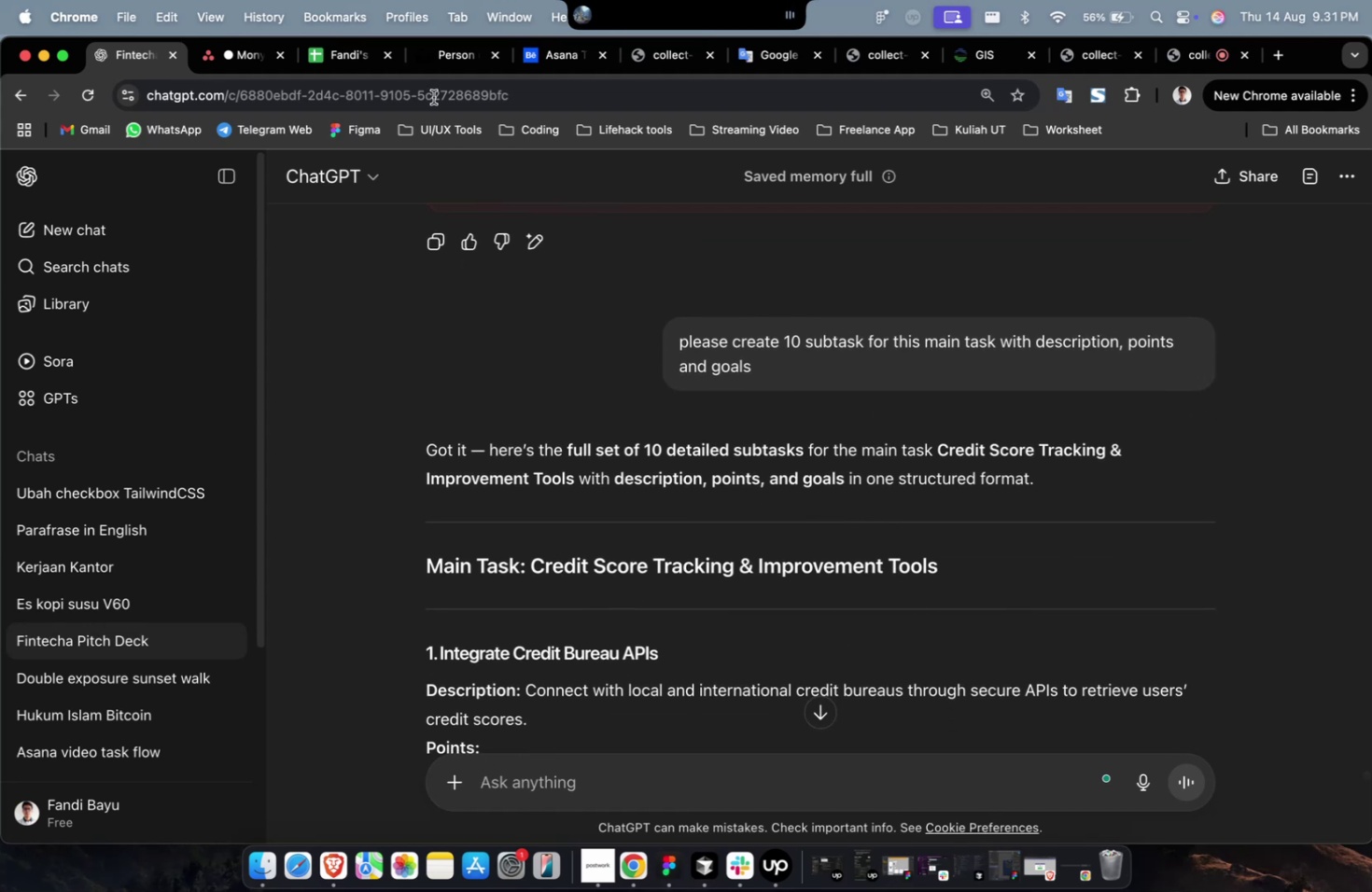 
left_click([218, 61])
 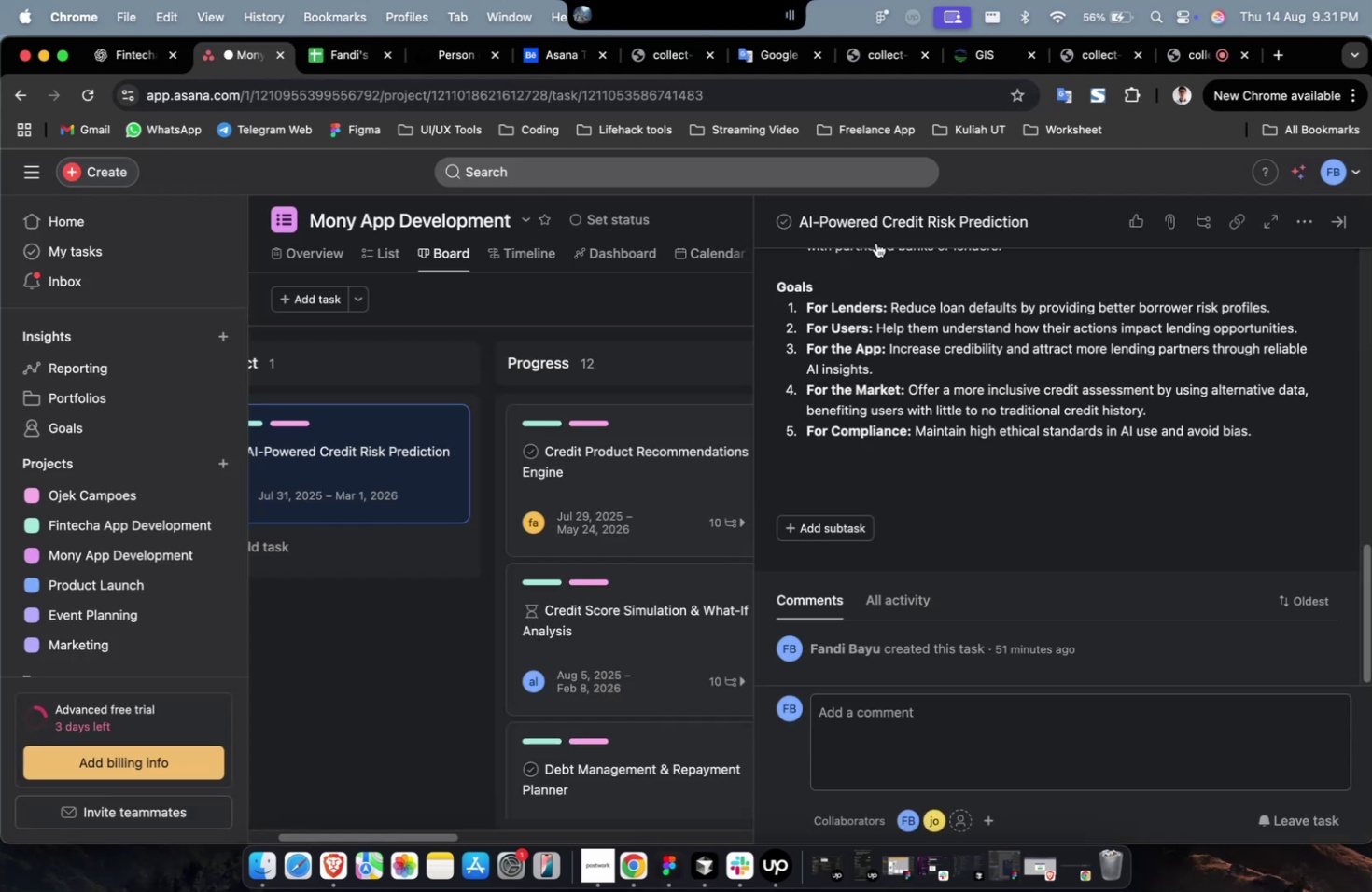 
left_click([899, 230])
 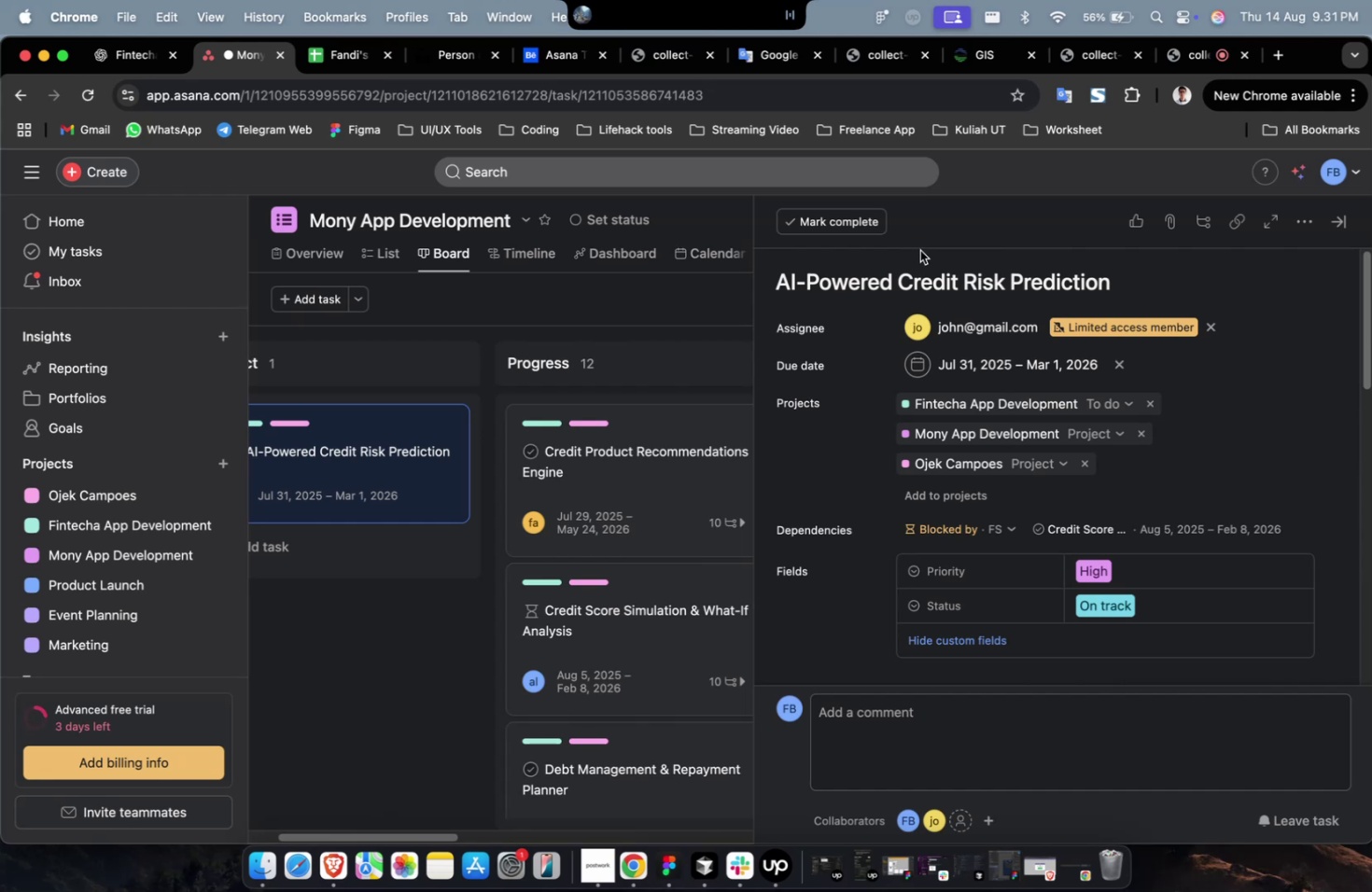 
left_click([920, 263])
 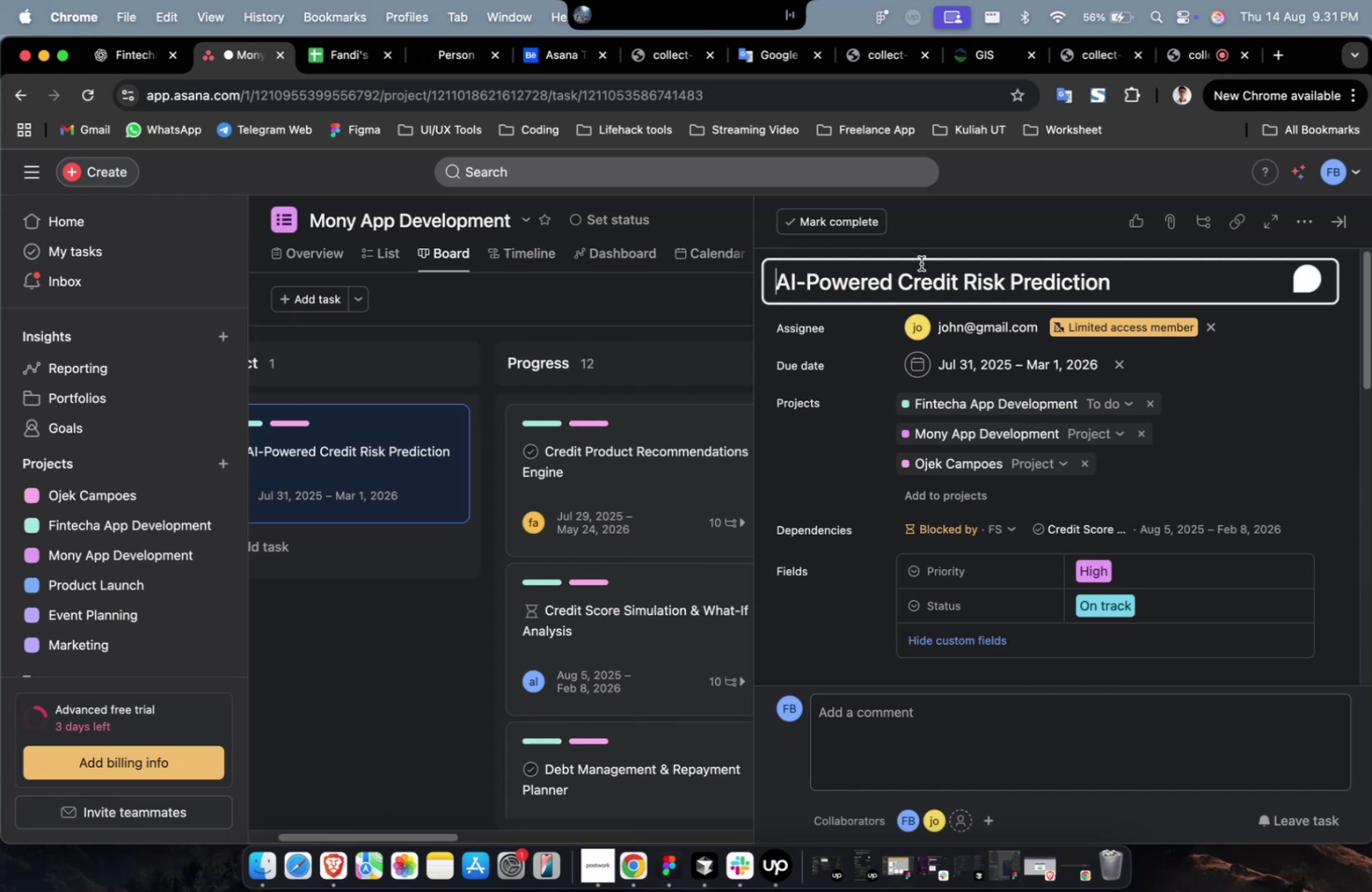 
key(Meta+A)
 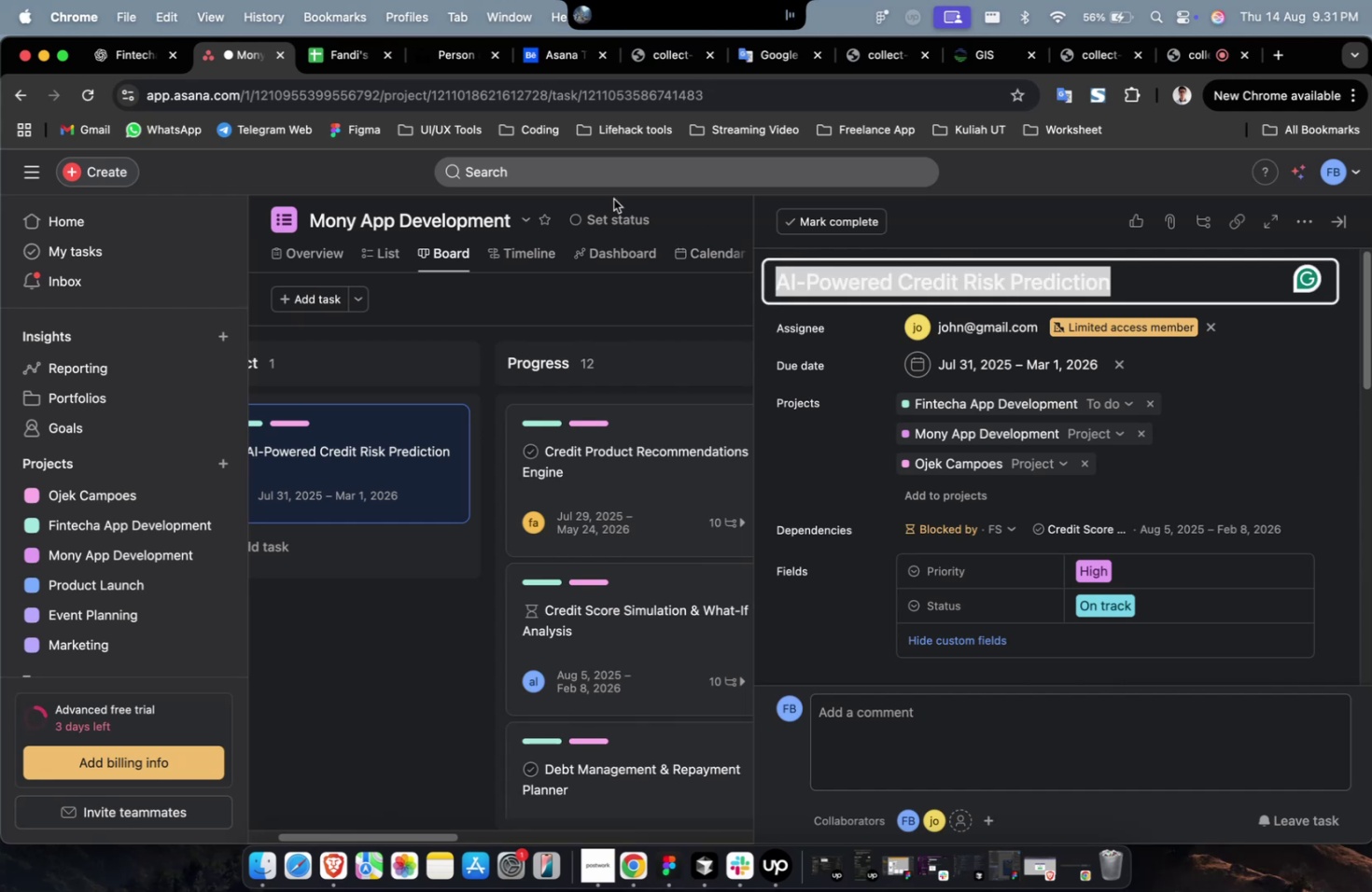 
key(Meta+C)
 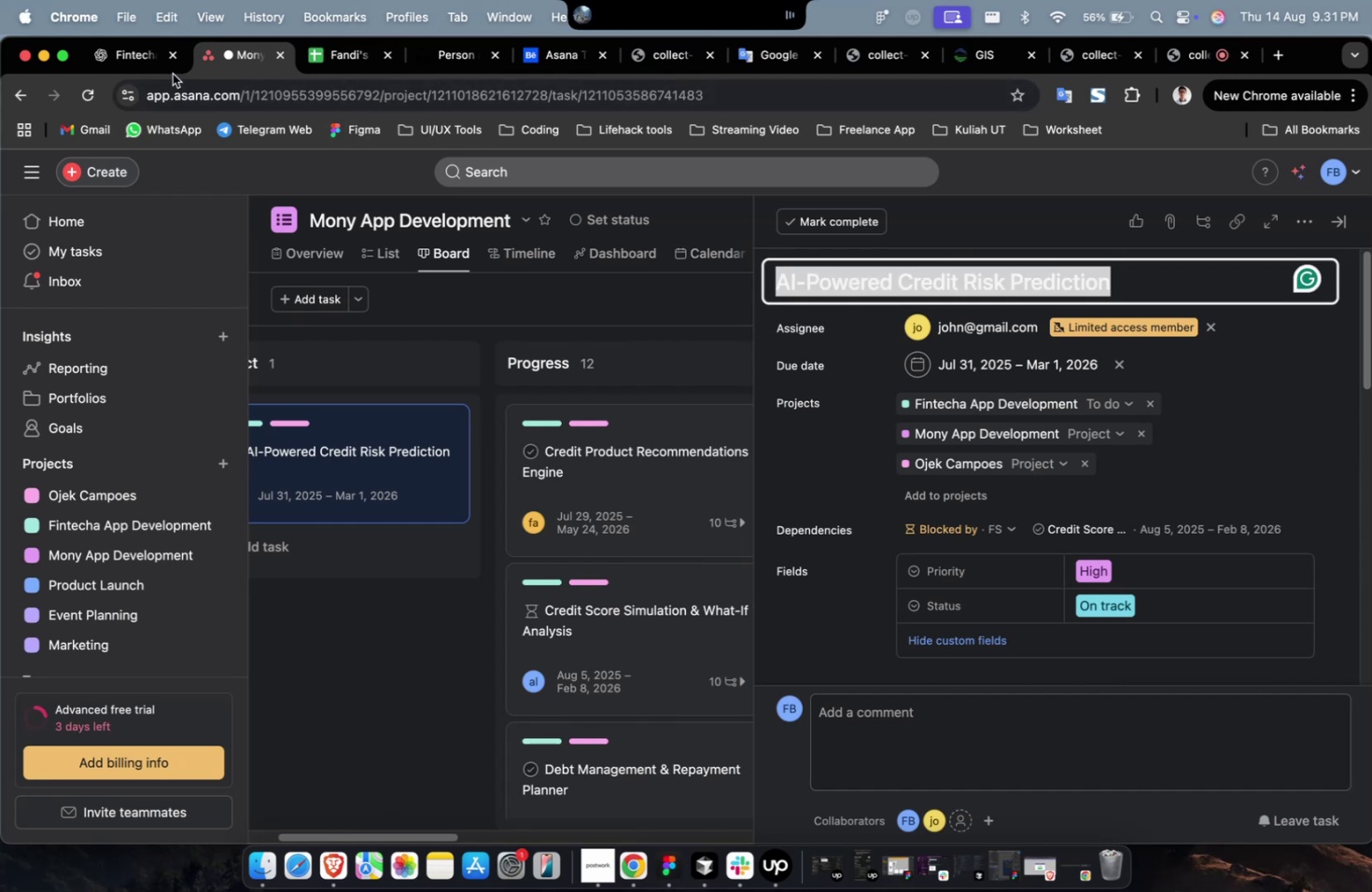 
left_click([149, 63])
 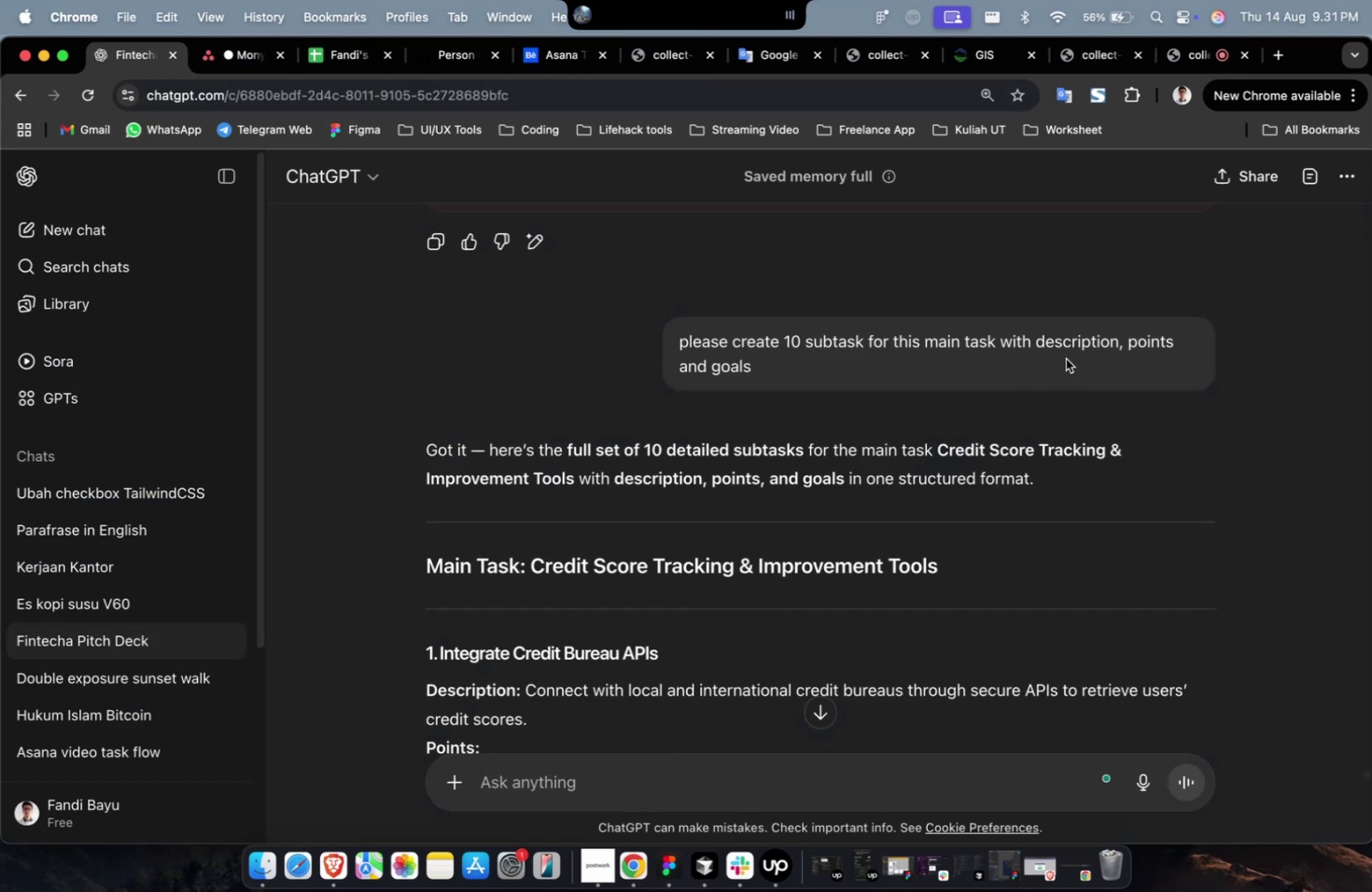 
left_click([997, 344])
 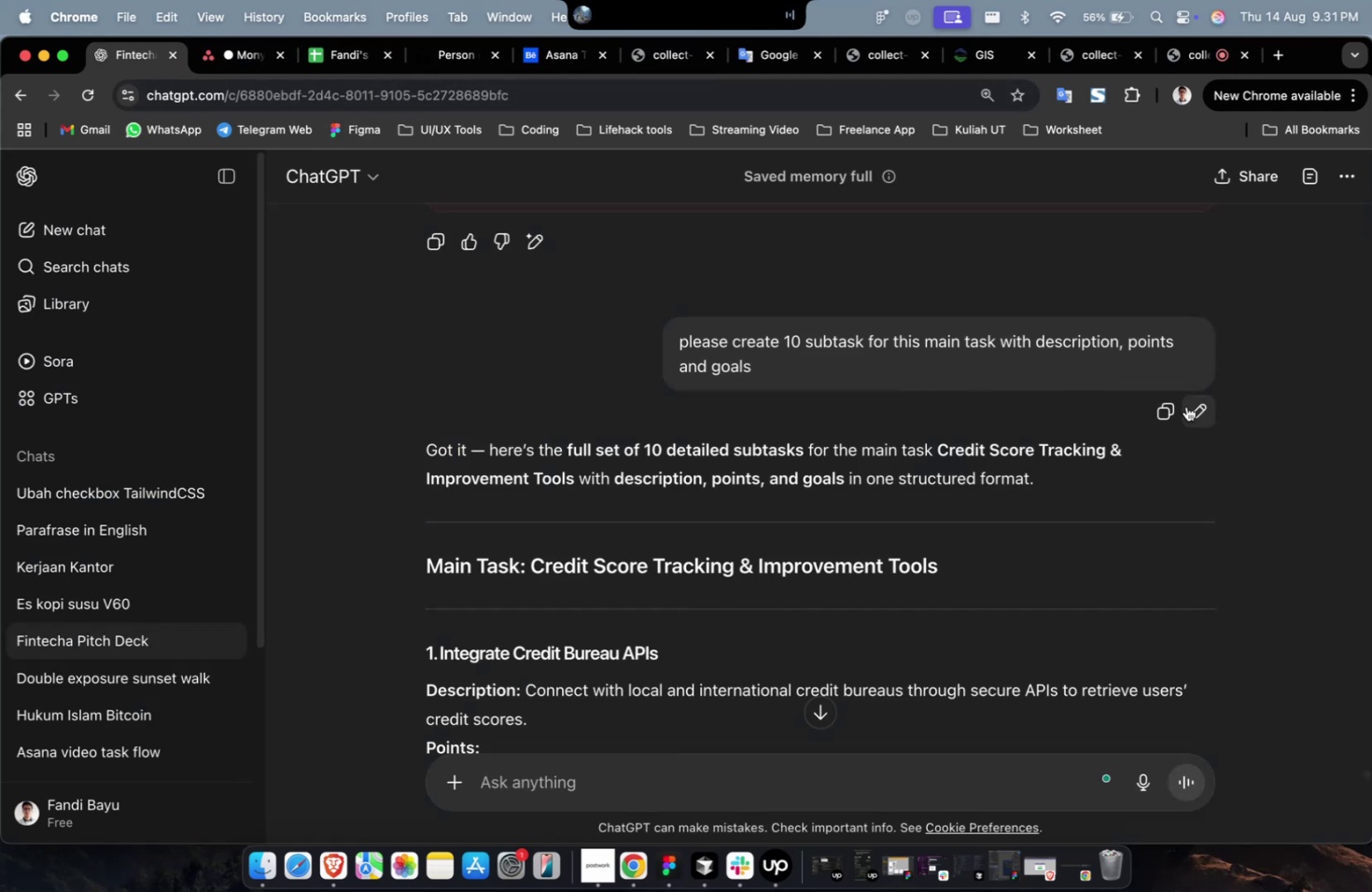 
double_click([1185, 406])
 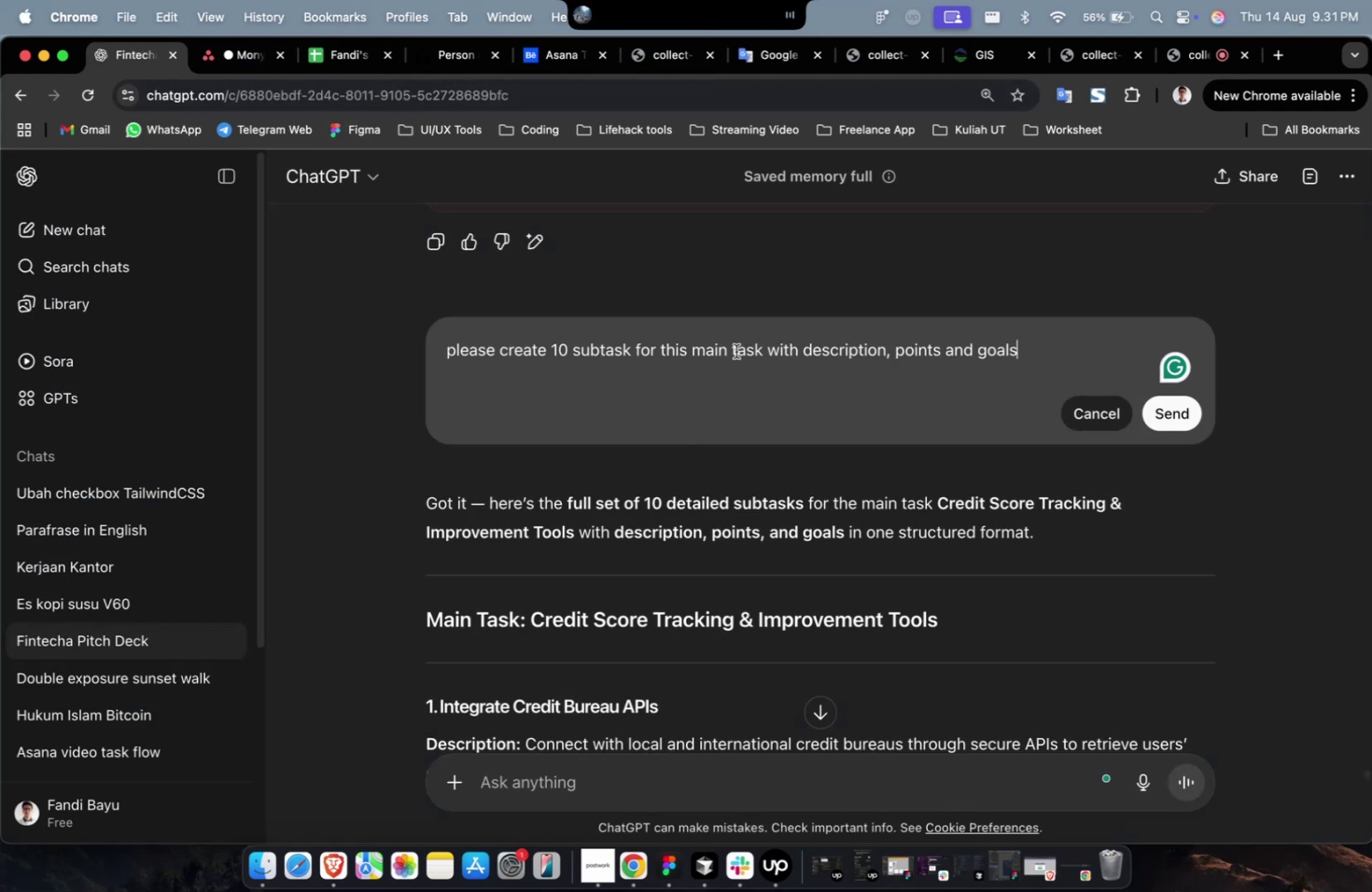 
double_click([673, 352])
 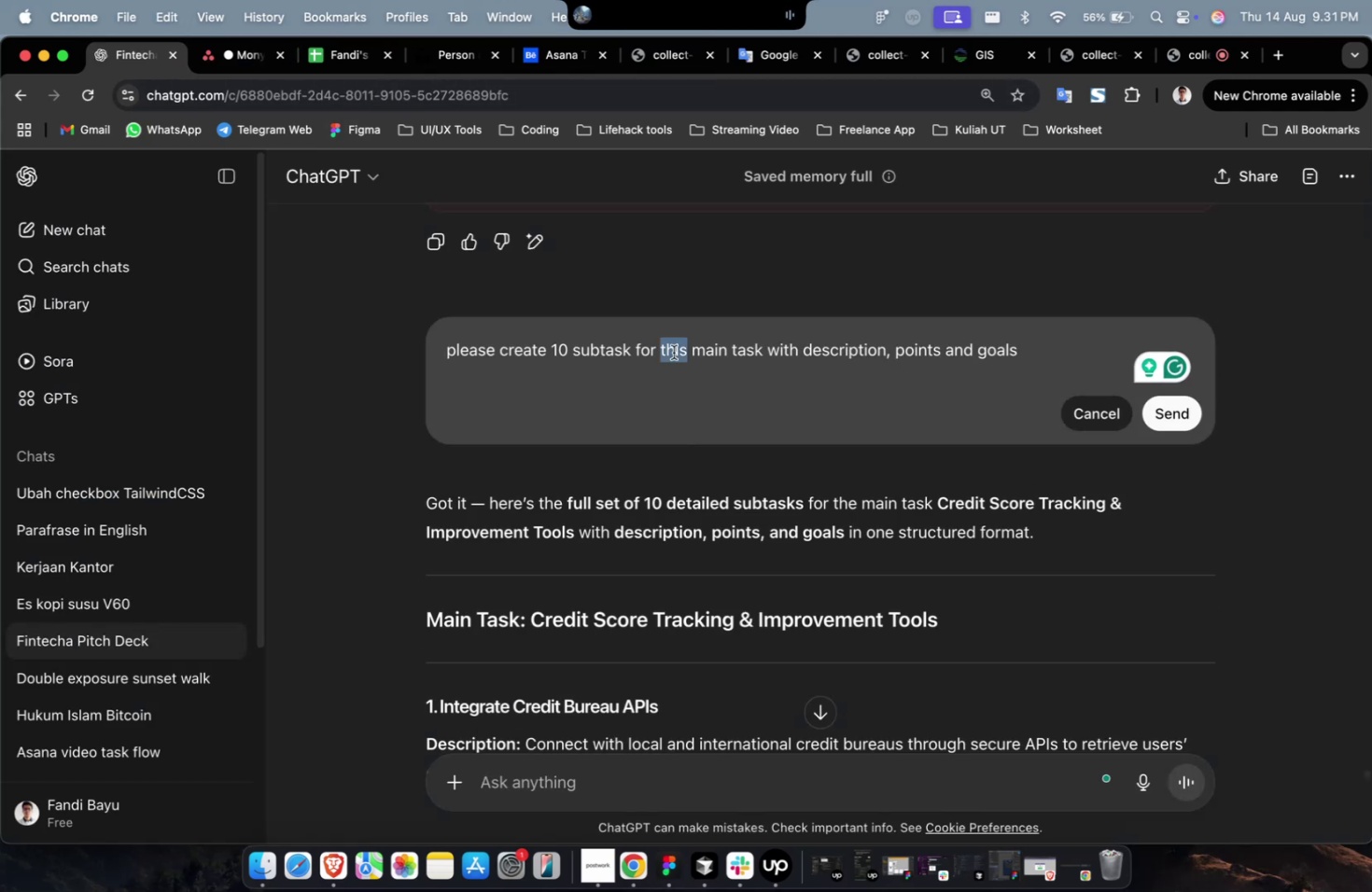 
key(Meta+V)
 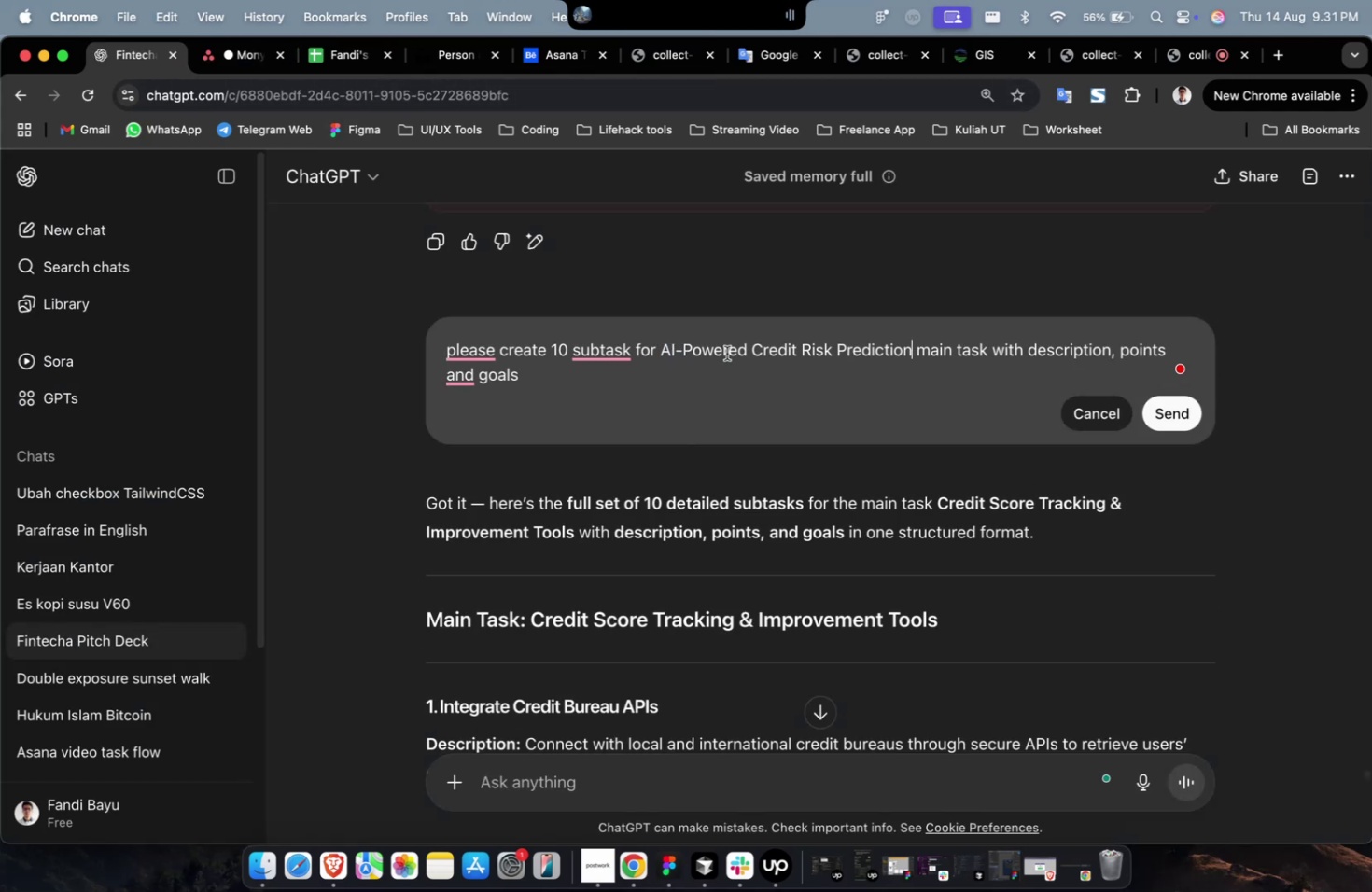 
key(Enter)
 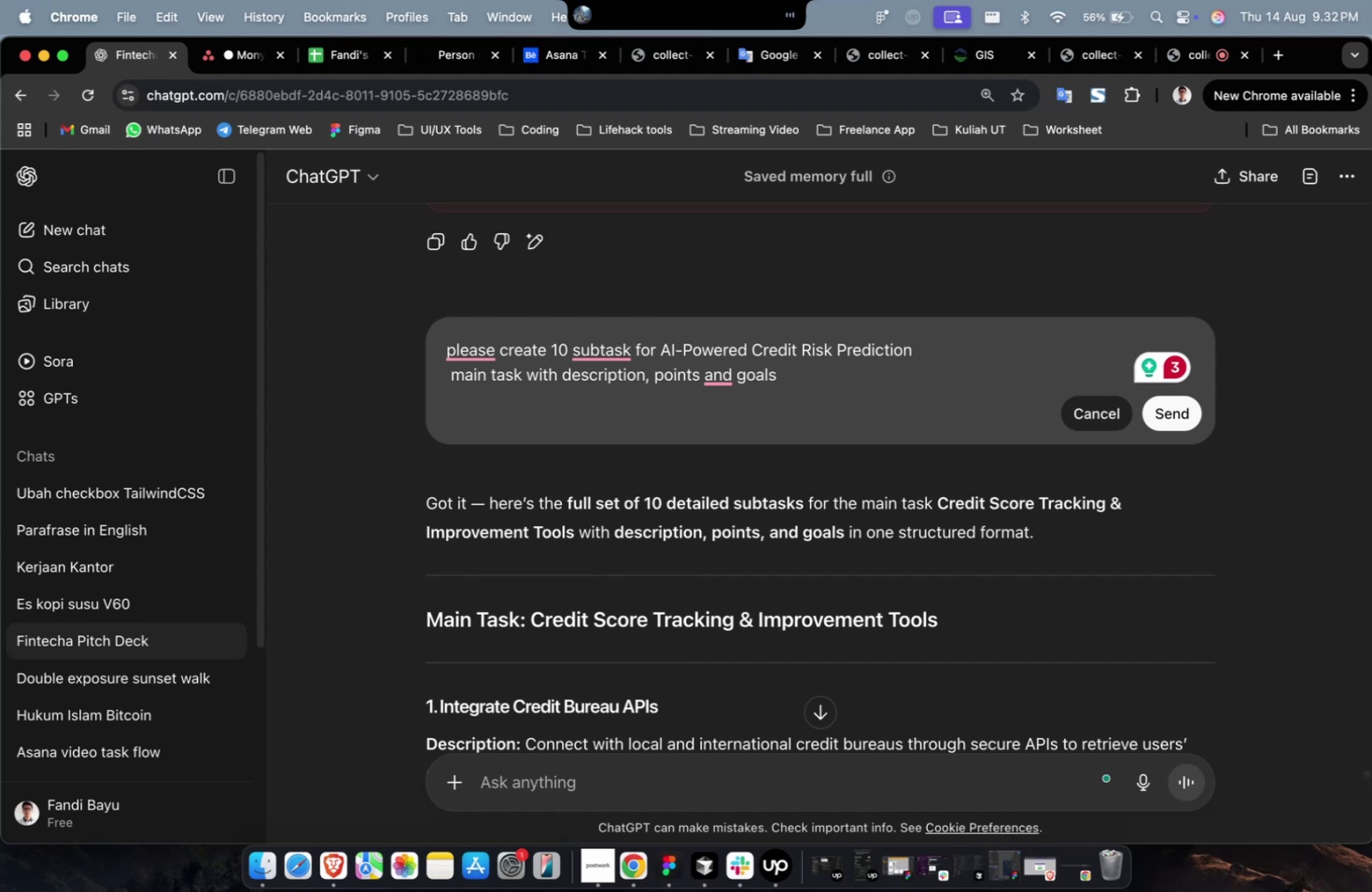 
wait(58.1)
 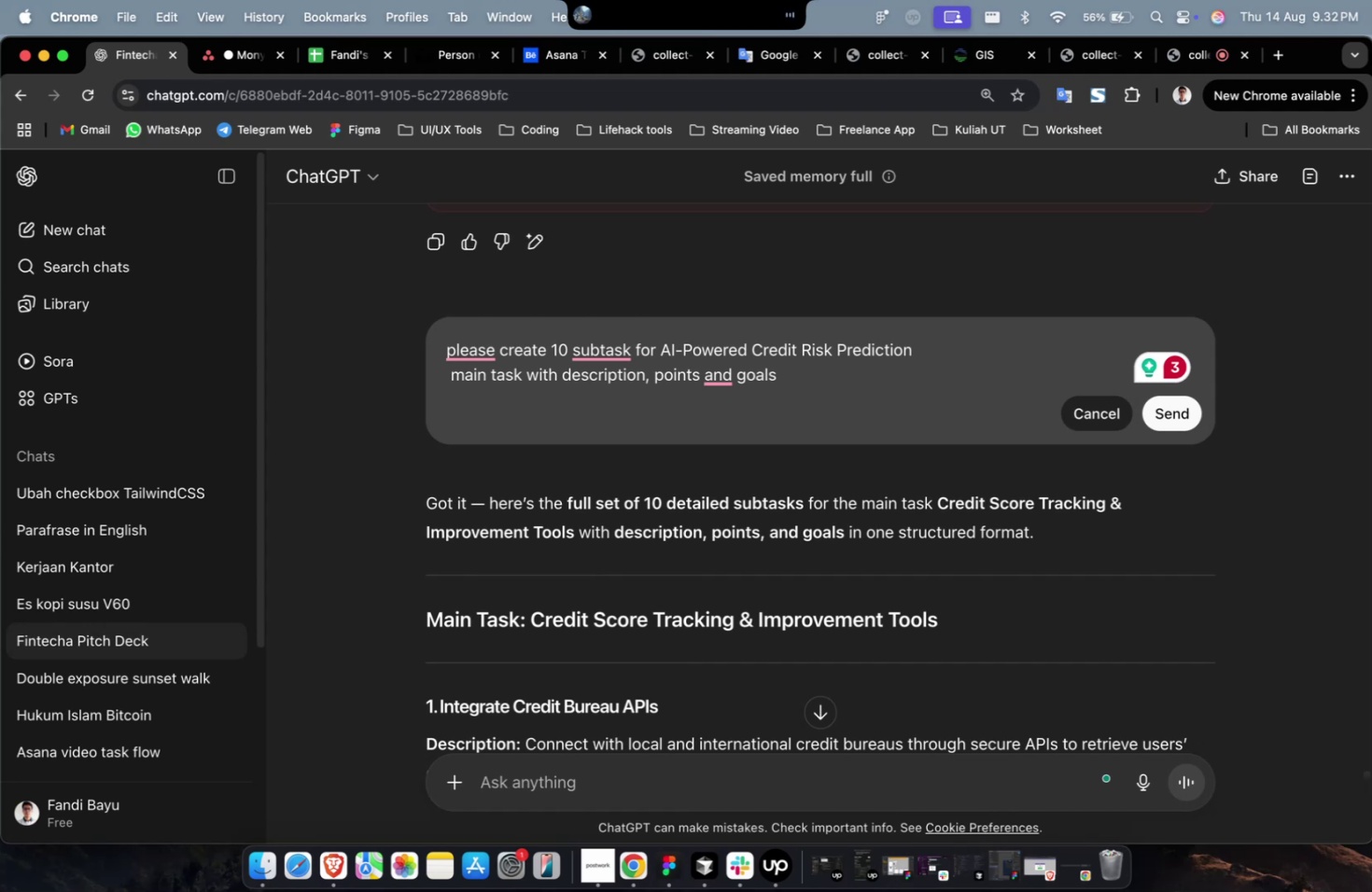 
scroll: coordinate [752, 306], scroll_direction: down, amount: 13.0
 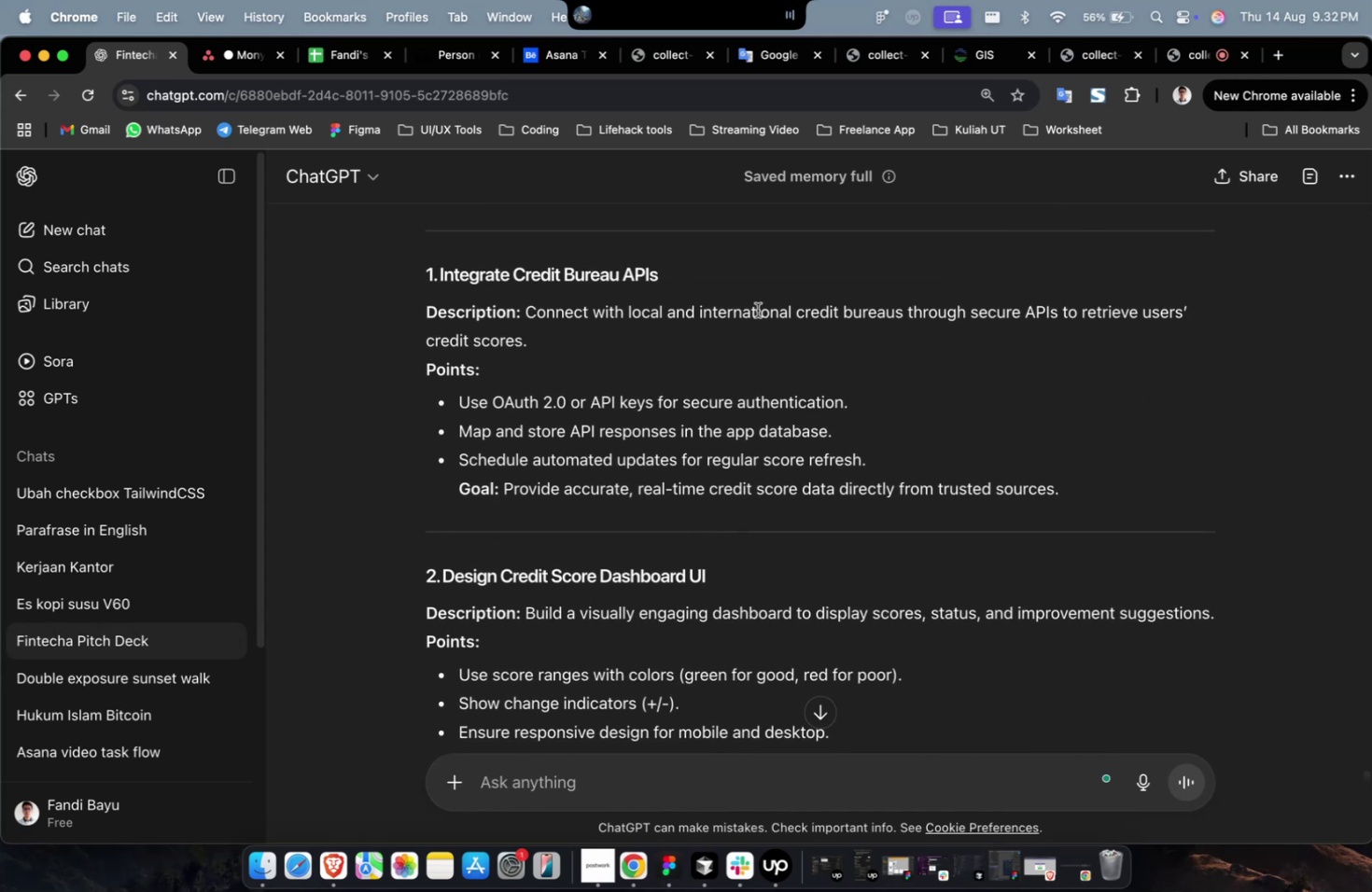 
scroll: coordinate [792, 379], scroll_direction: up, amount: 1.0
 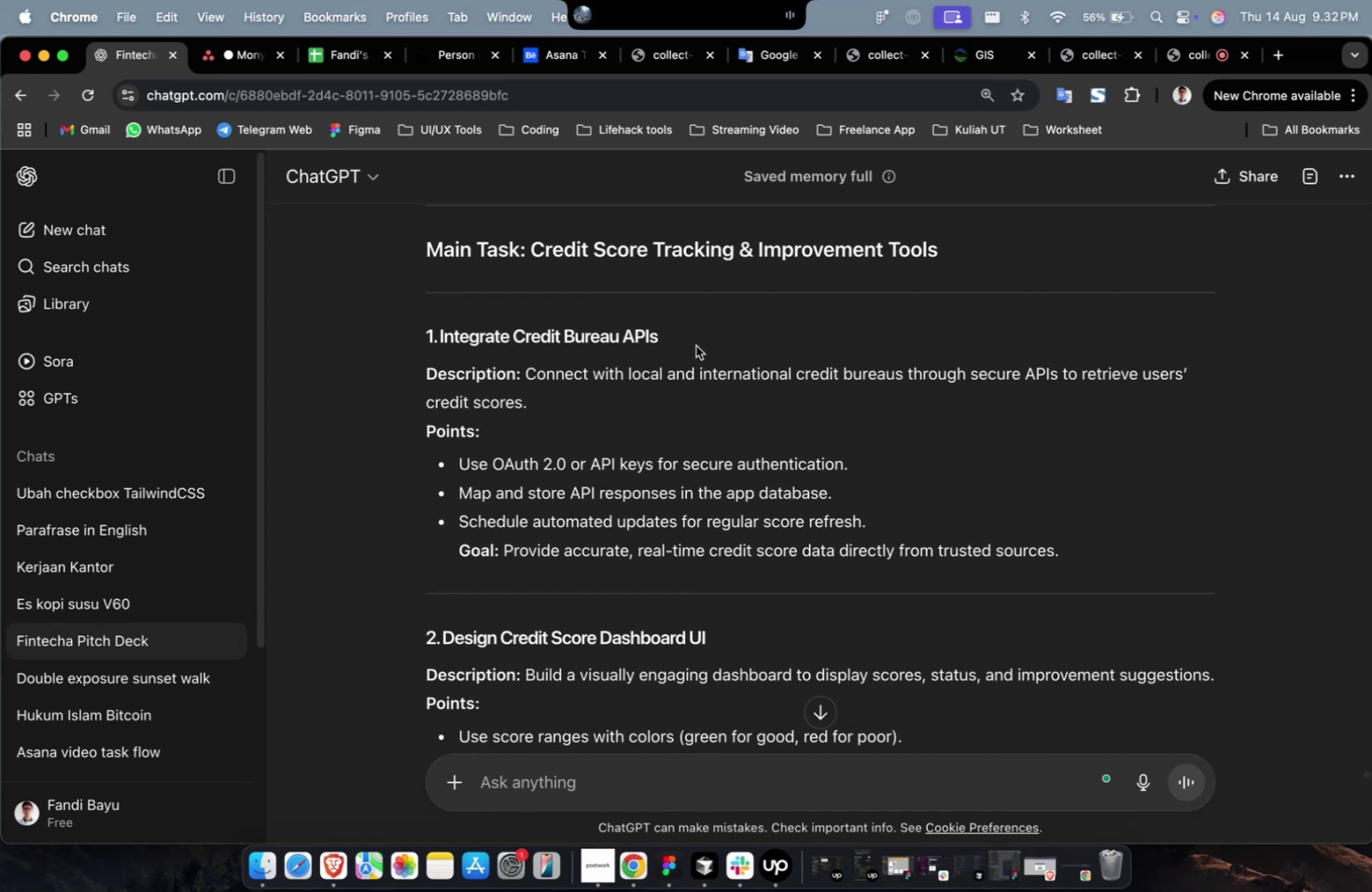 
left_click_drag(start_coordinate=[688, 340], to_coordinate=[439, 340])
 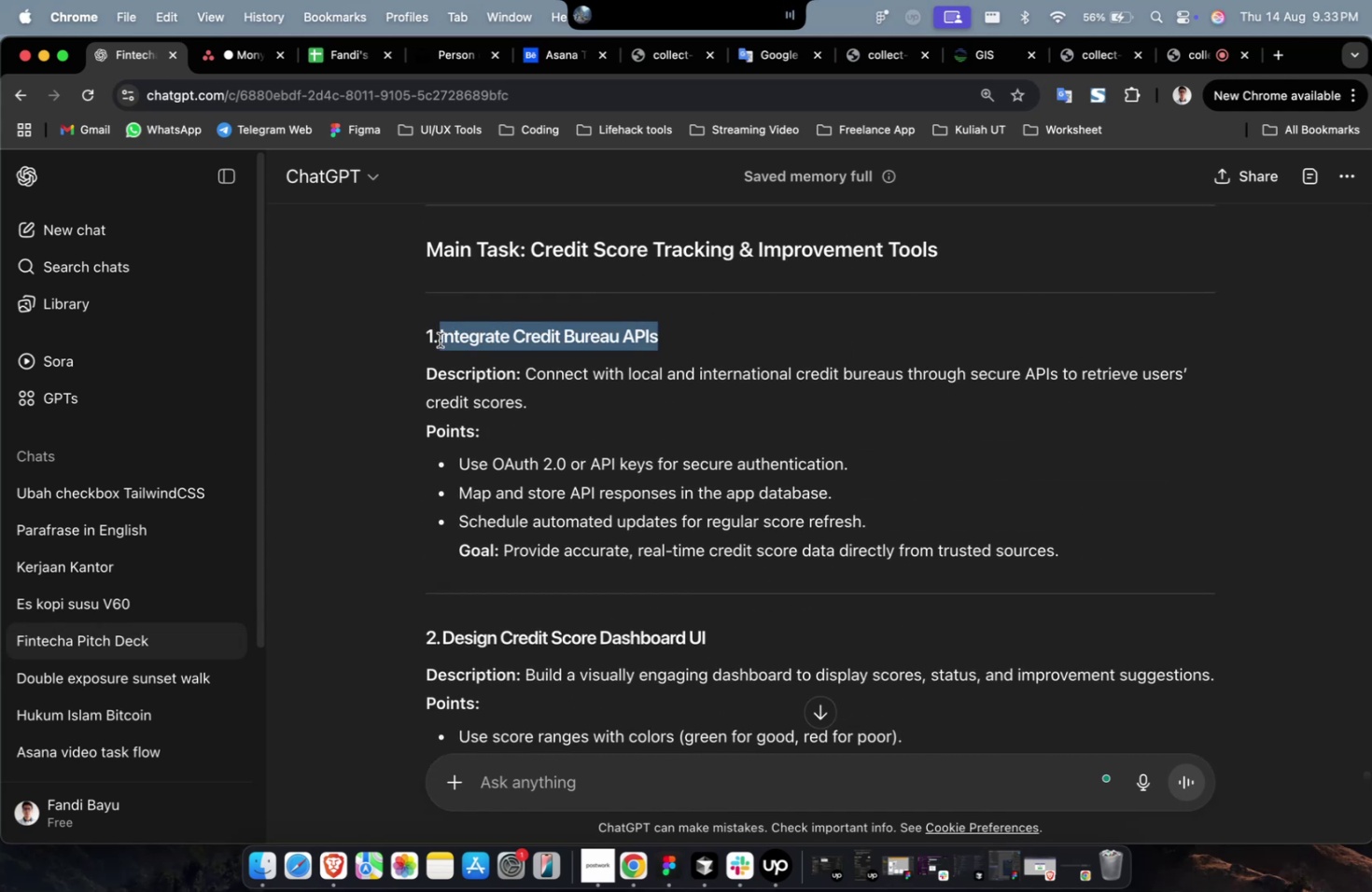 
key(Meta+C)
 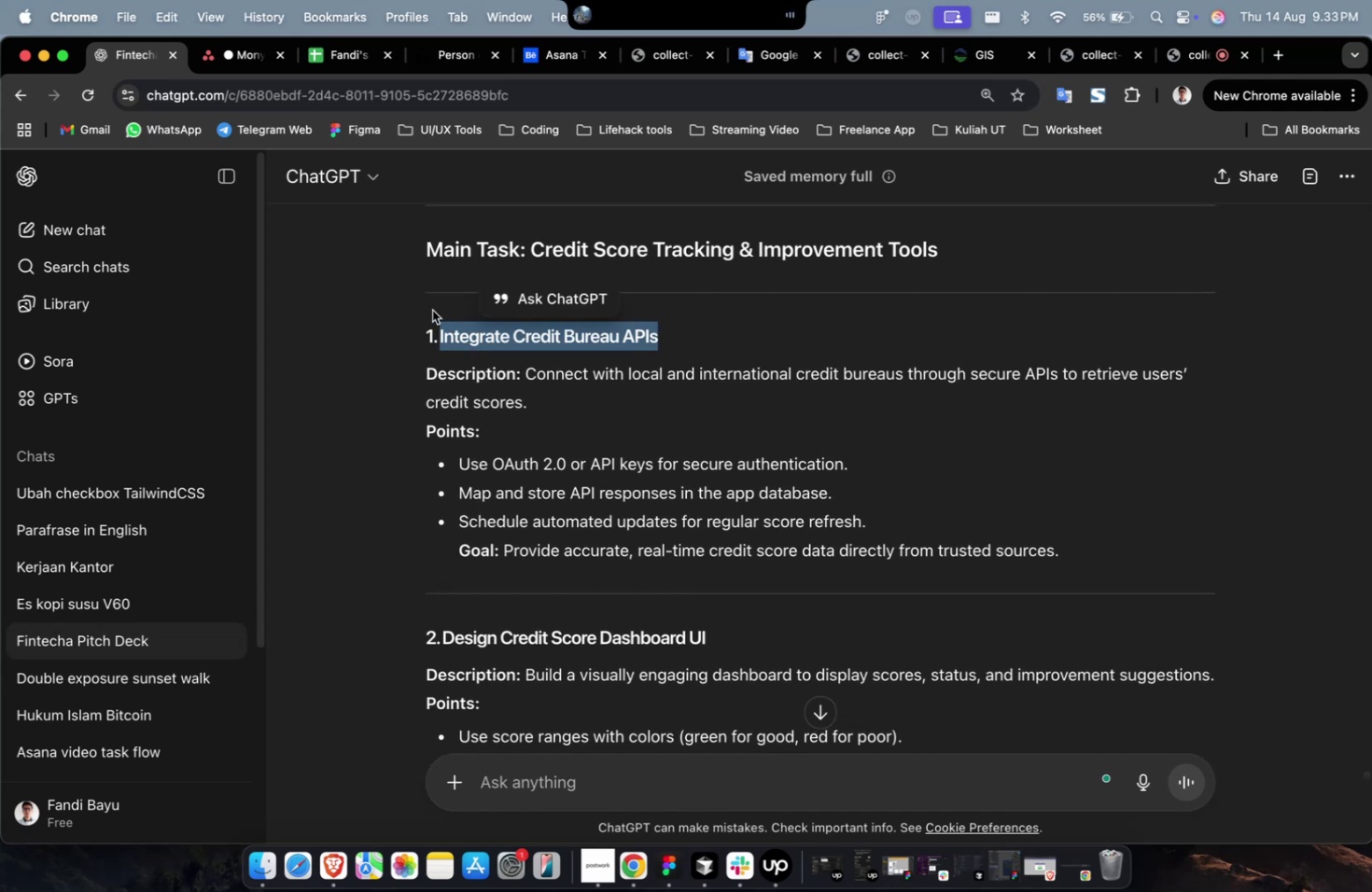 
key(Meta+C)
 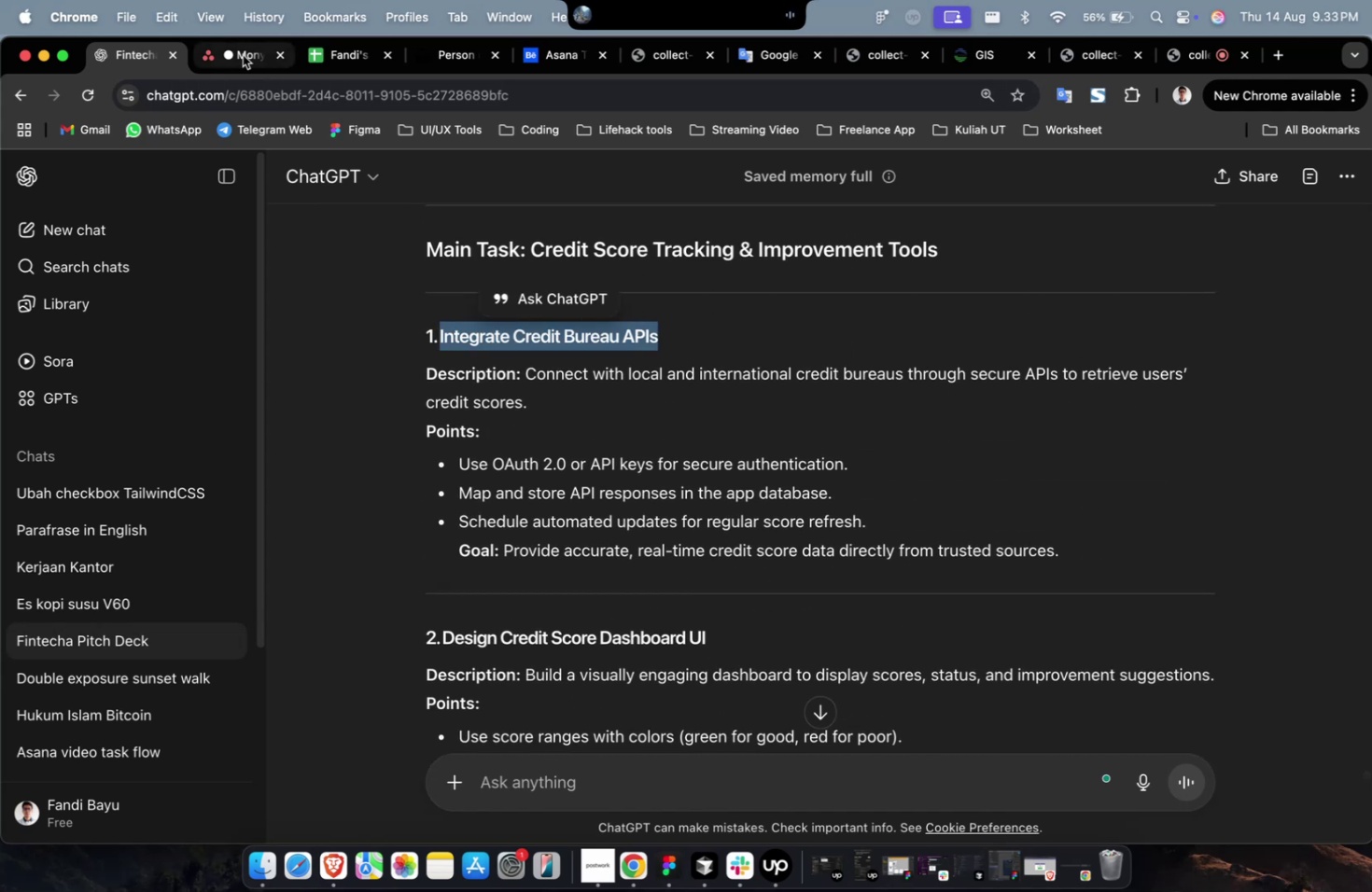 
left_click([243, 55])
 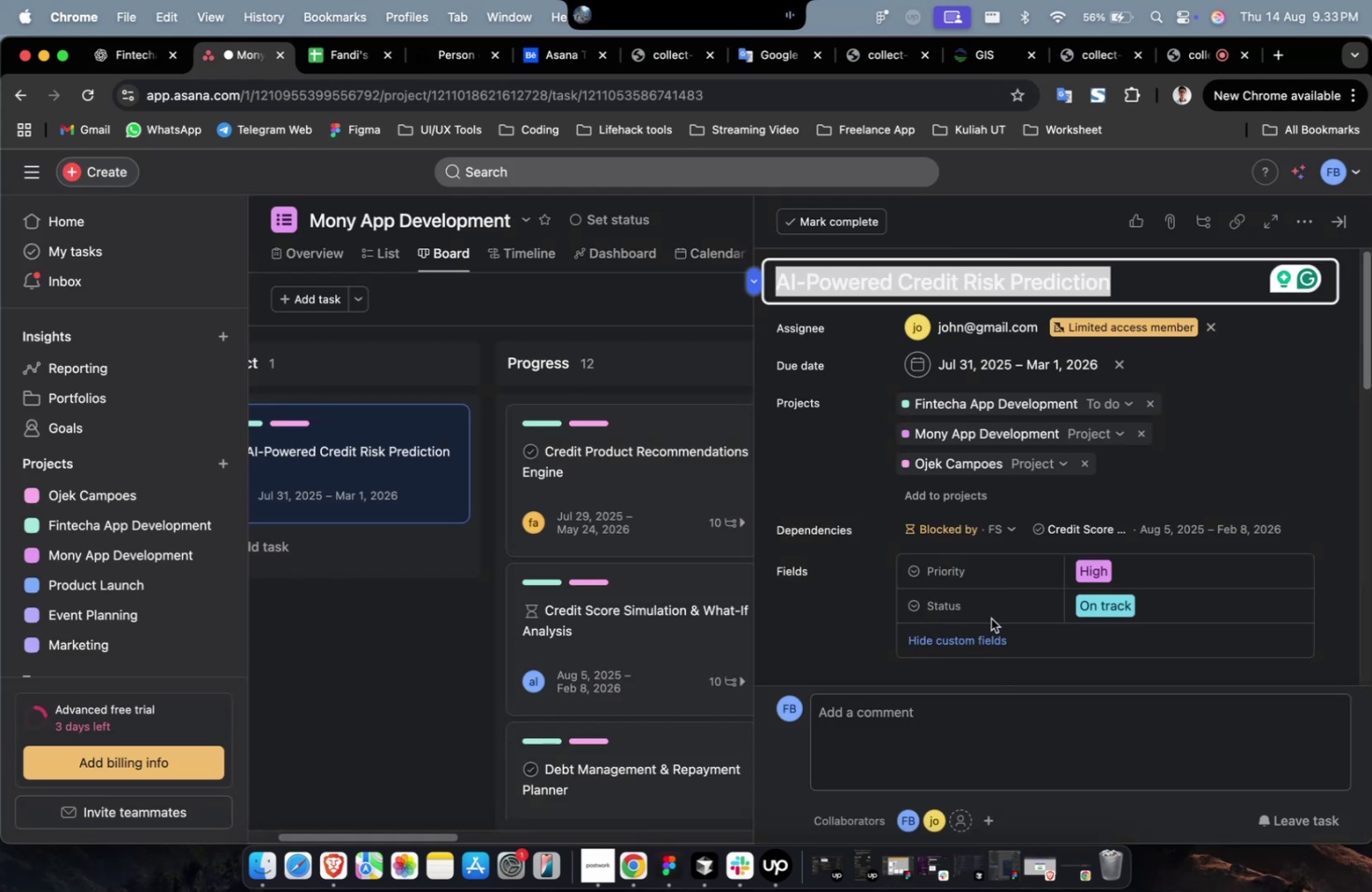 
scroll: coordinate [987, 603], scroll_direction: down, amount: 25.0
 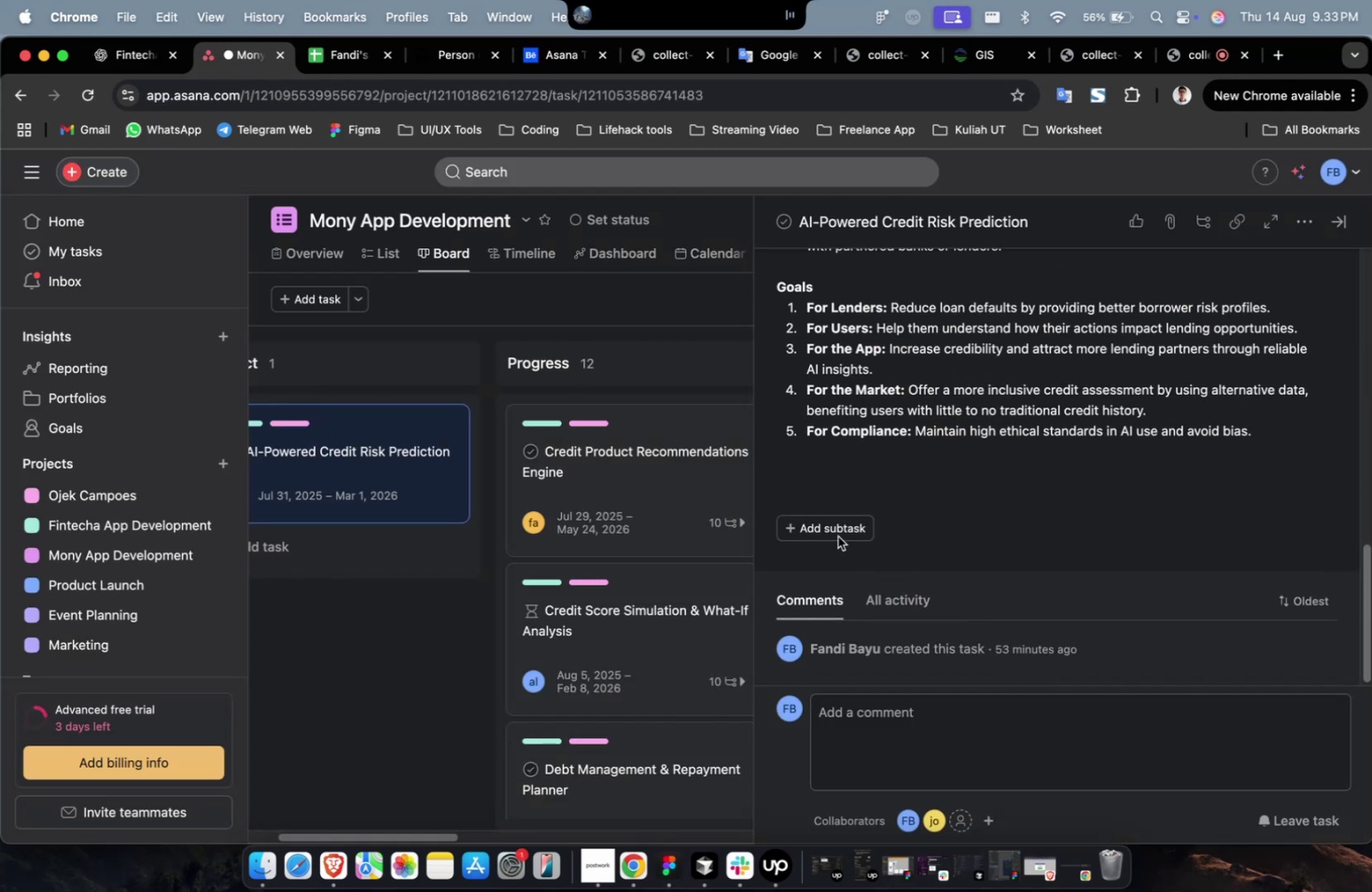 
left_click([828, 527])
 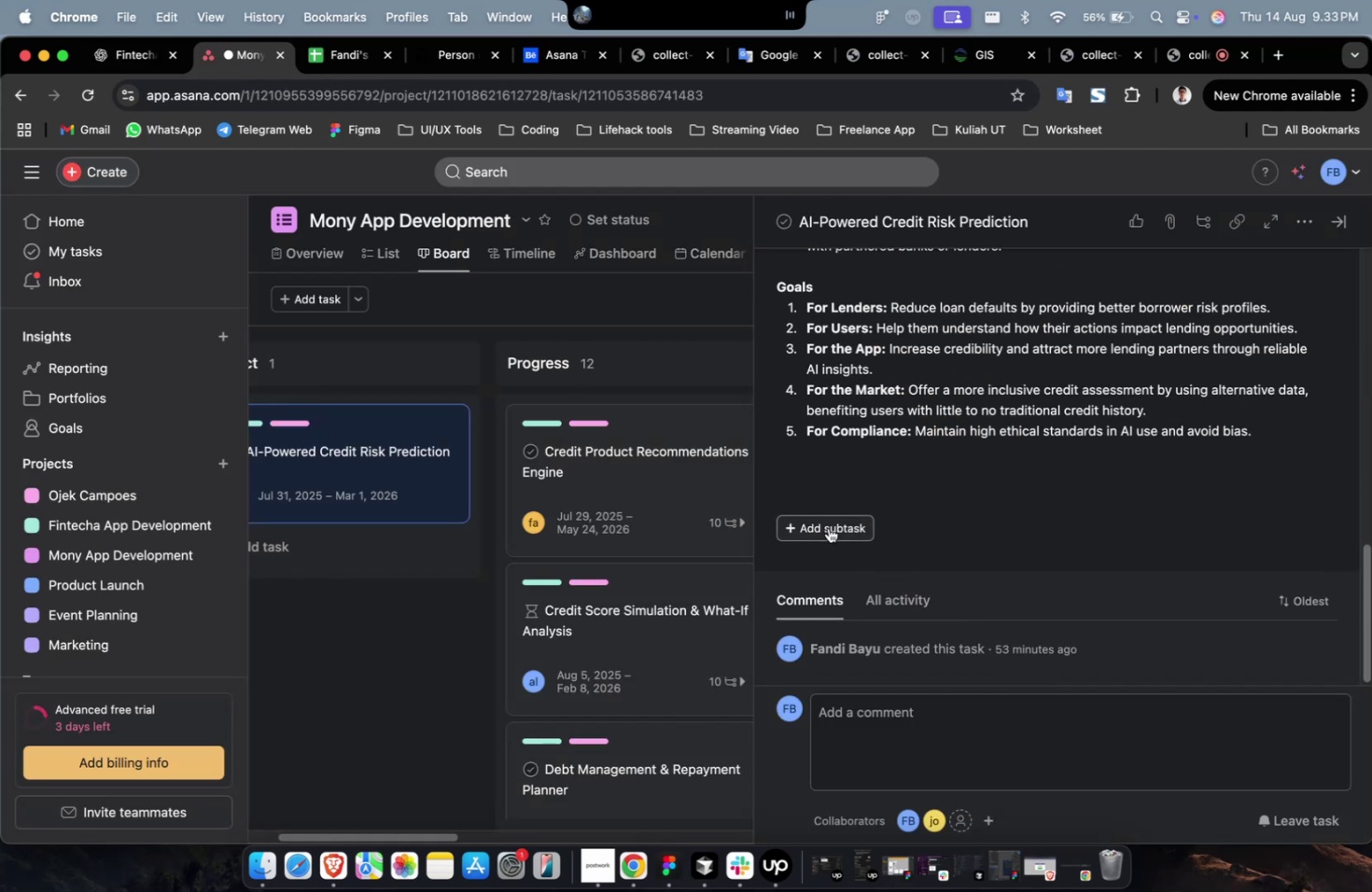 
key(Meta+V)
 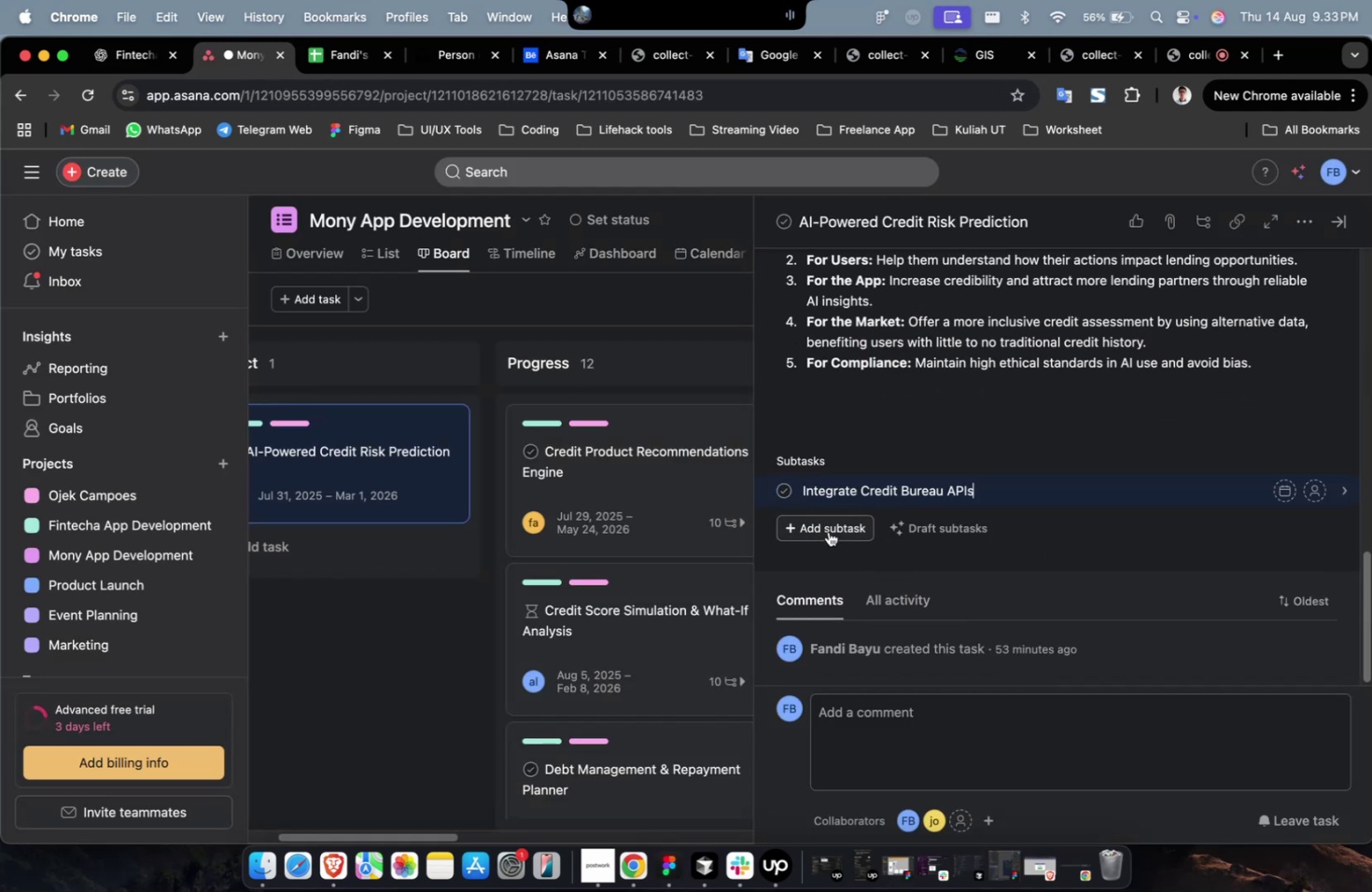 
double_click([828, 531])
 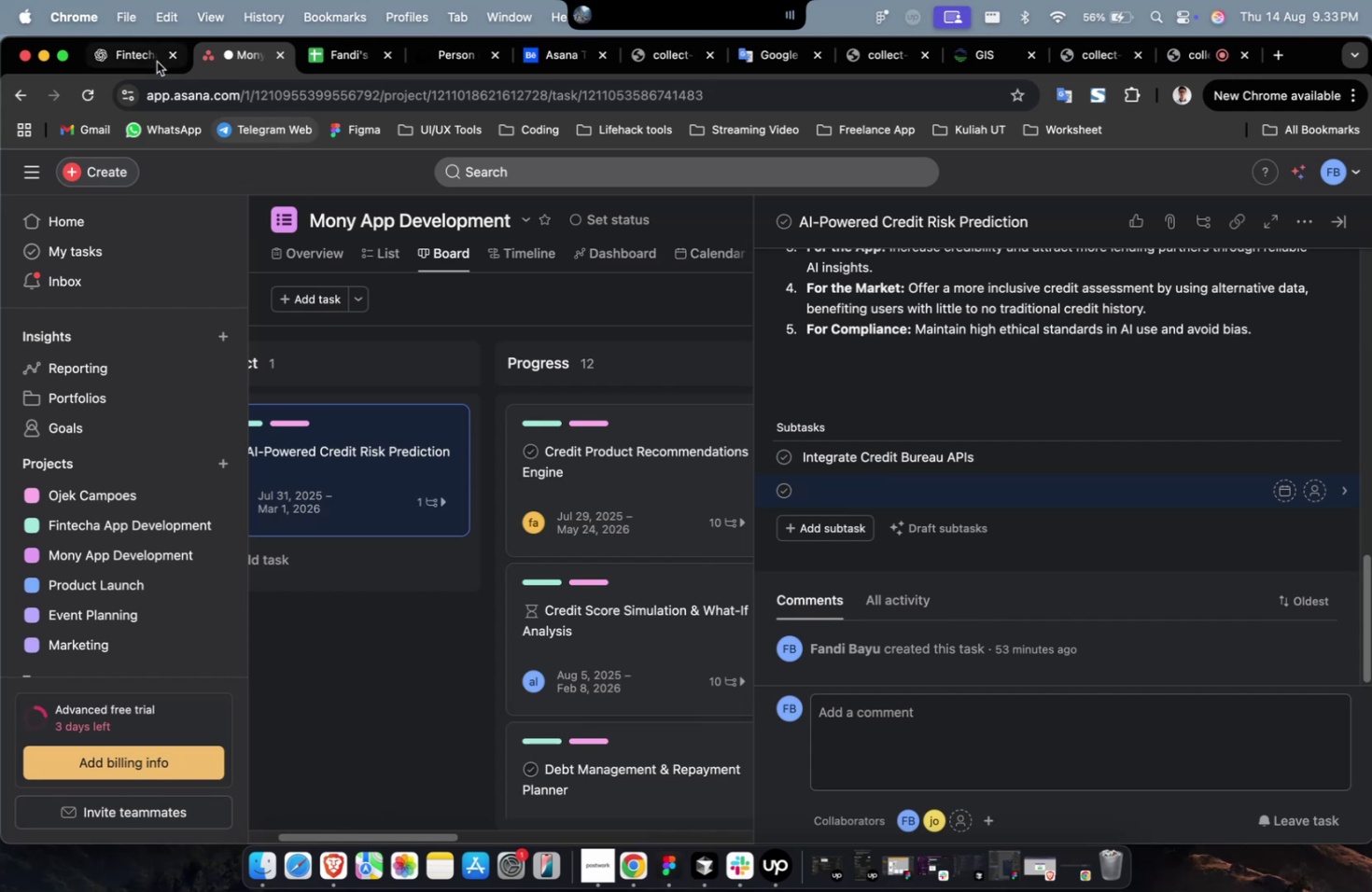 
left_click([139, 57])
 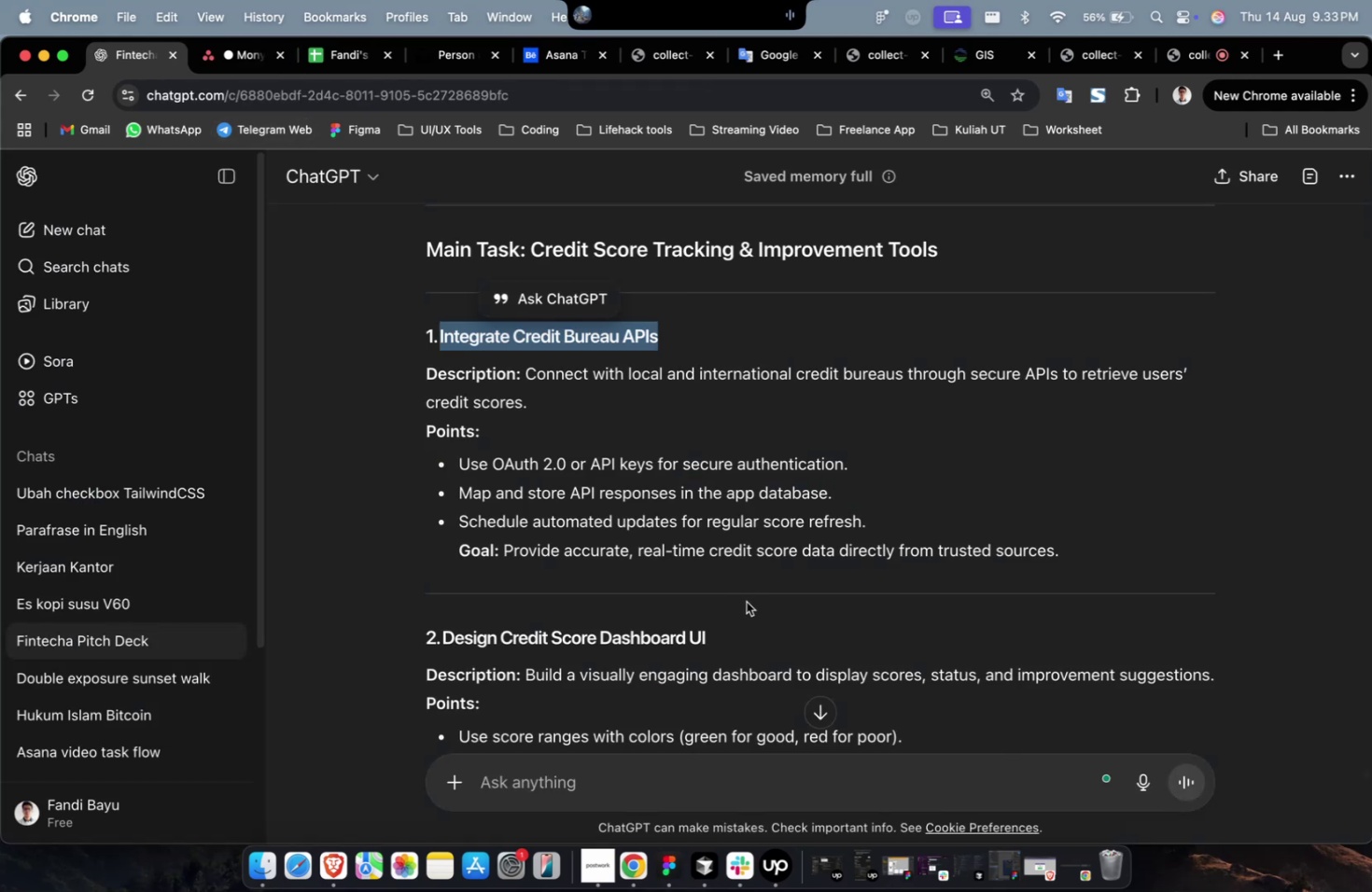 
left_click_drag(start_coordinate=[711, 620], to_coordinate=[446, 640])
 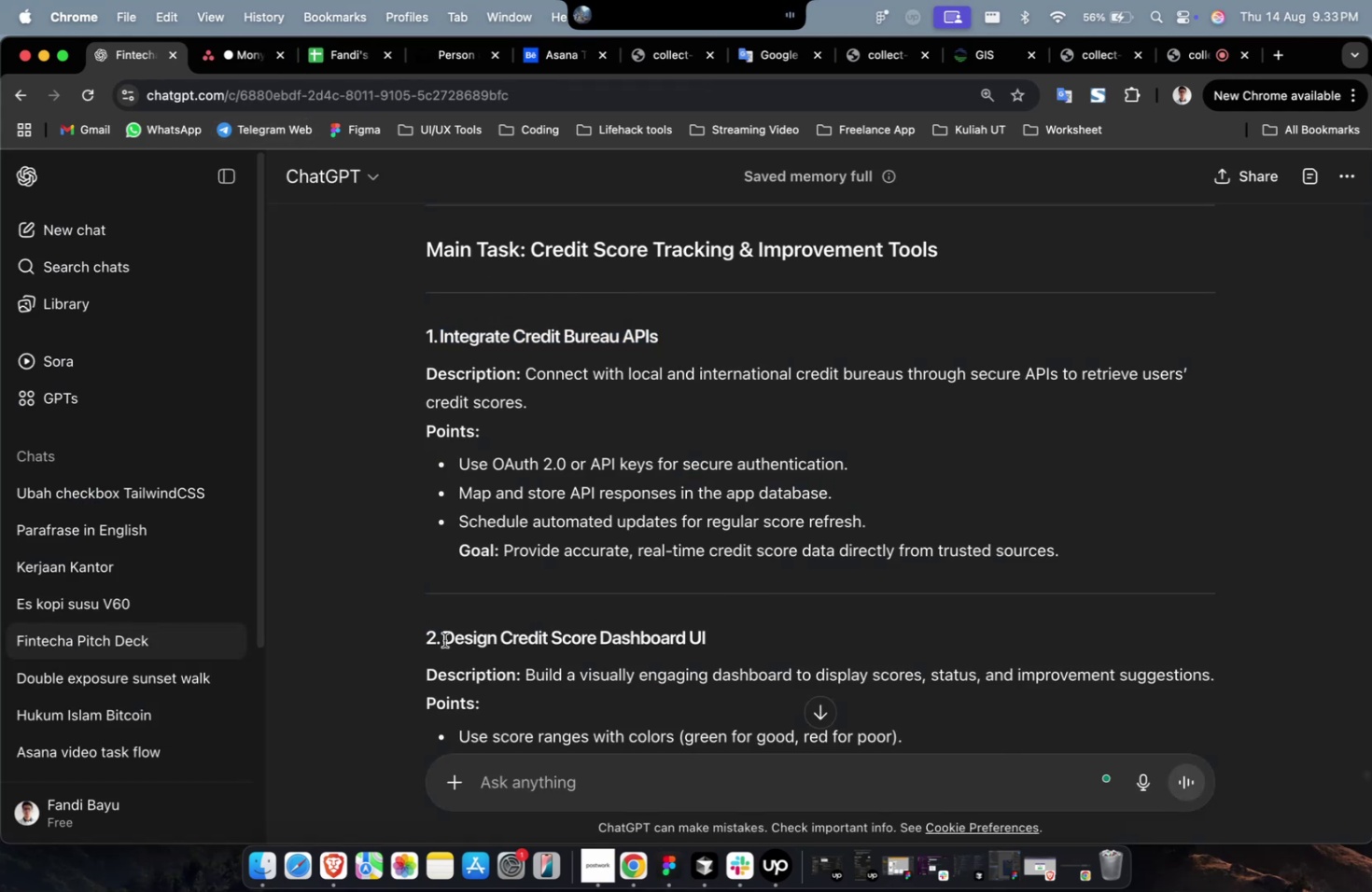 
left_click_drag(start_coordinate=[444, 639], to_coordinate=[769, 640])
 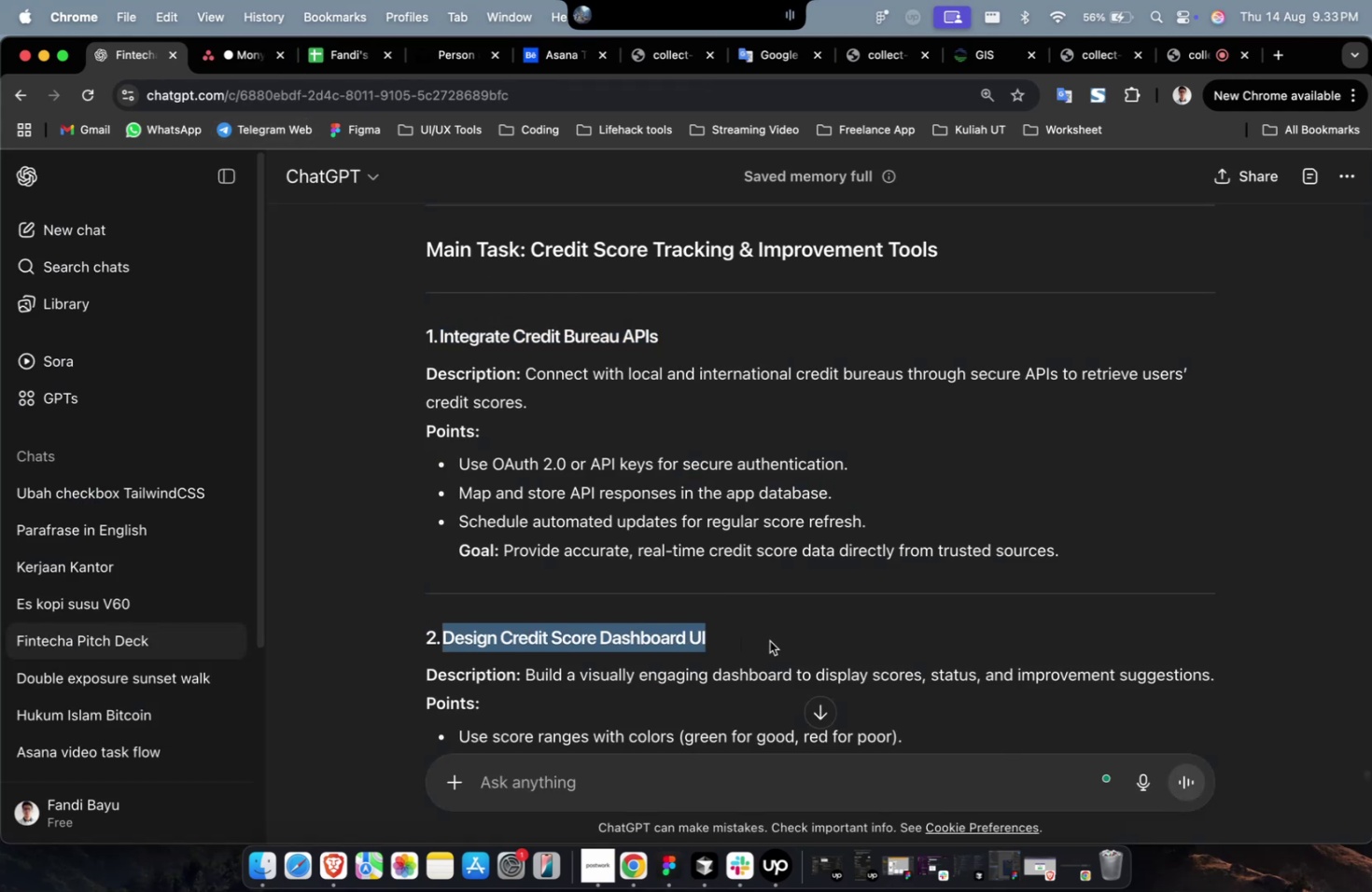 
key(Meta+C)
 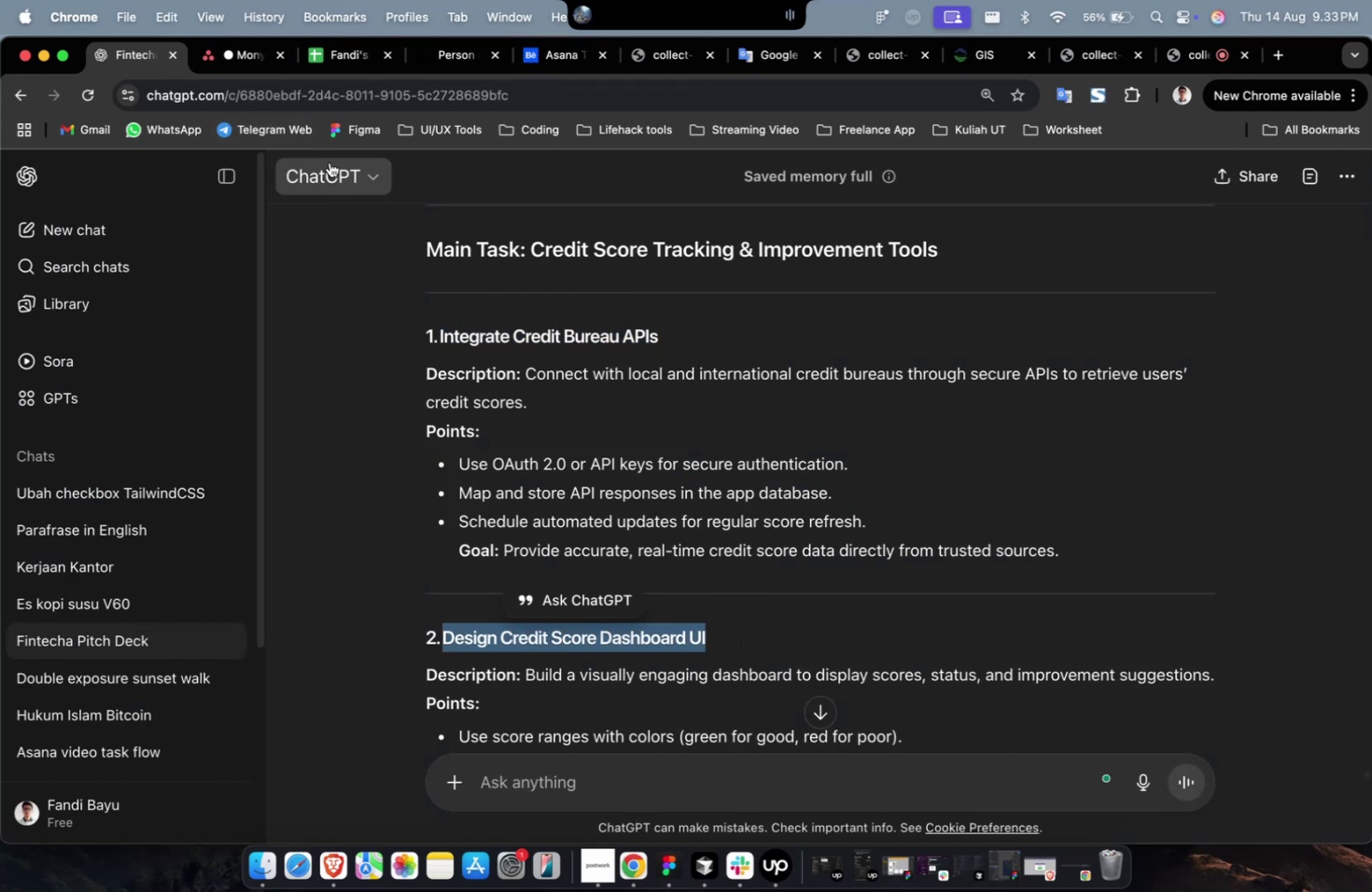 
key(Meta+C)
 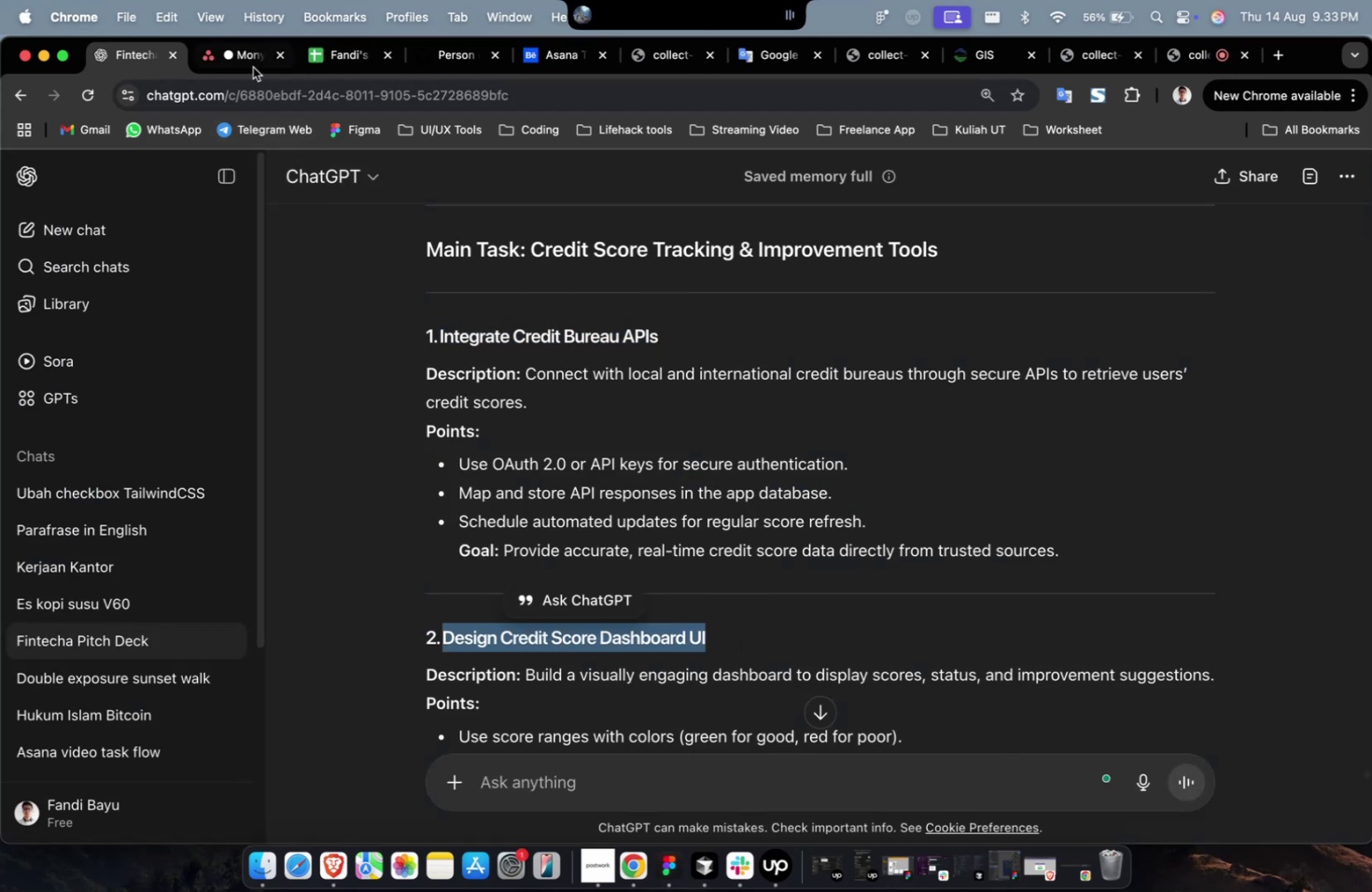 
left_click([253, 67])
 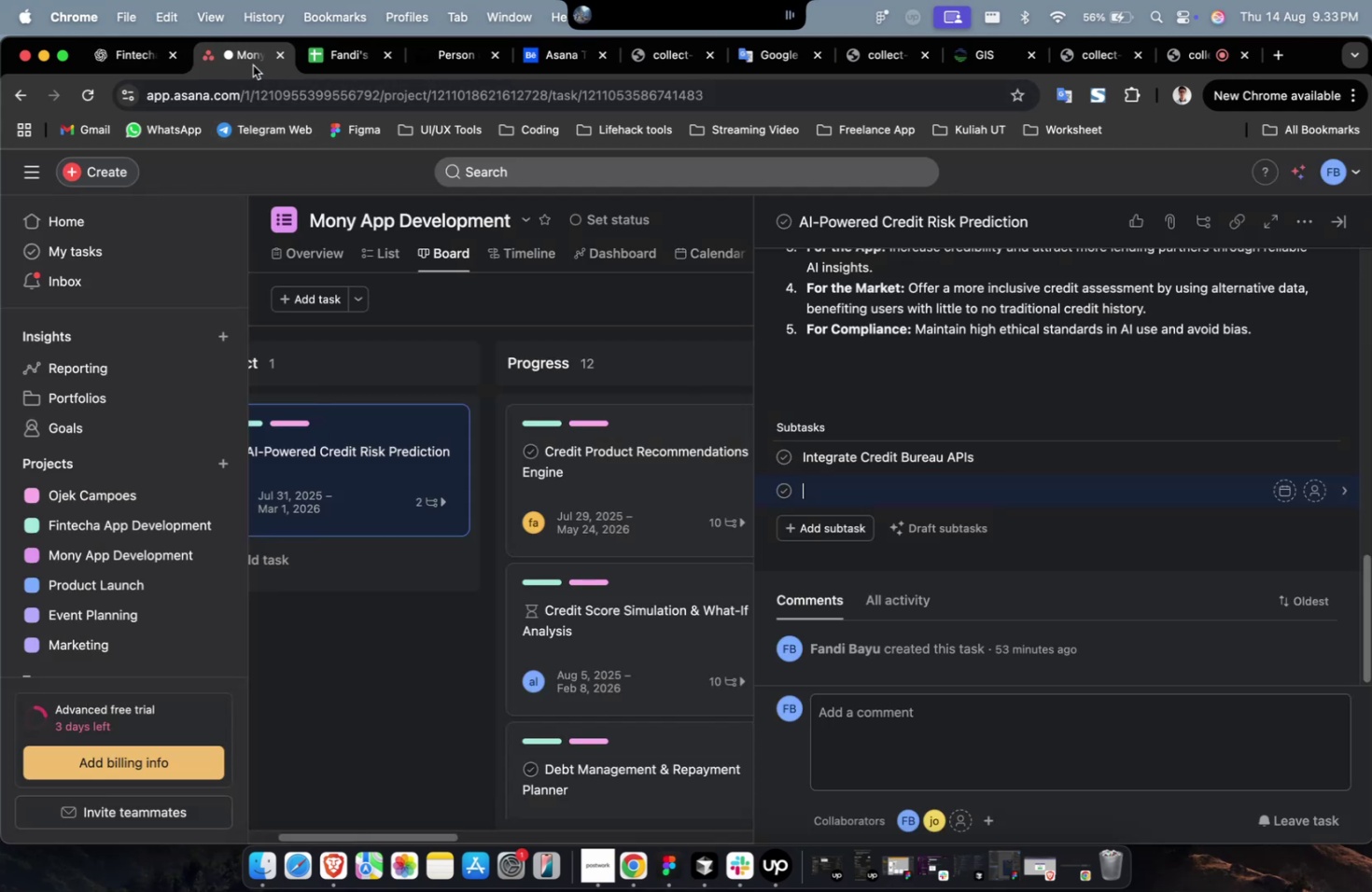 
key(Meta+CommandLeft)
 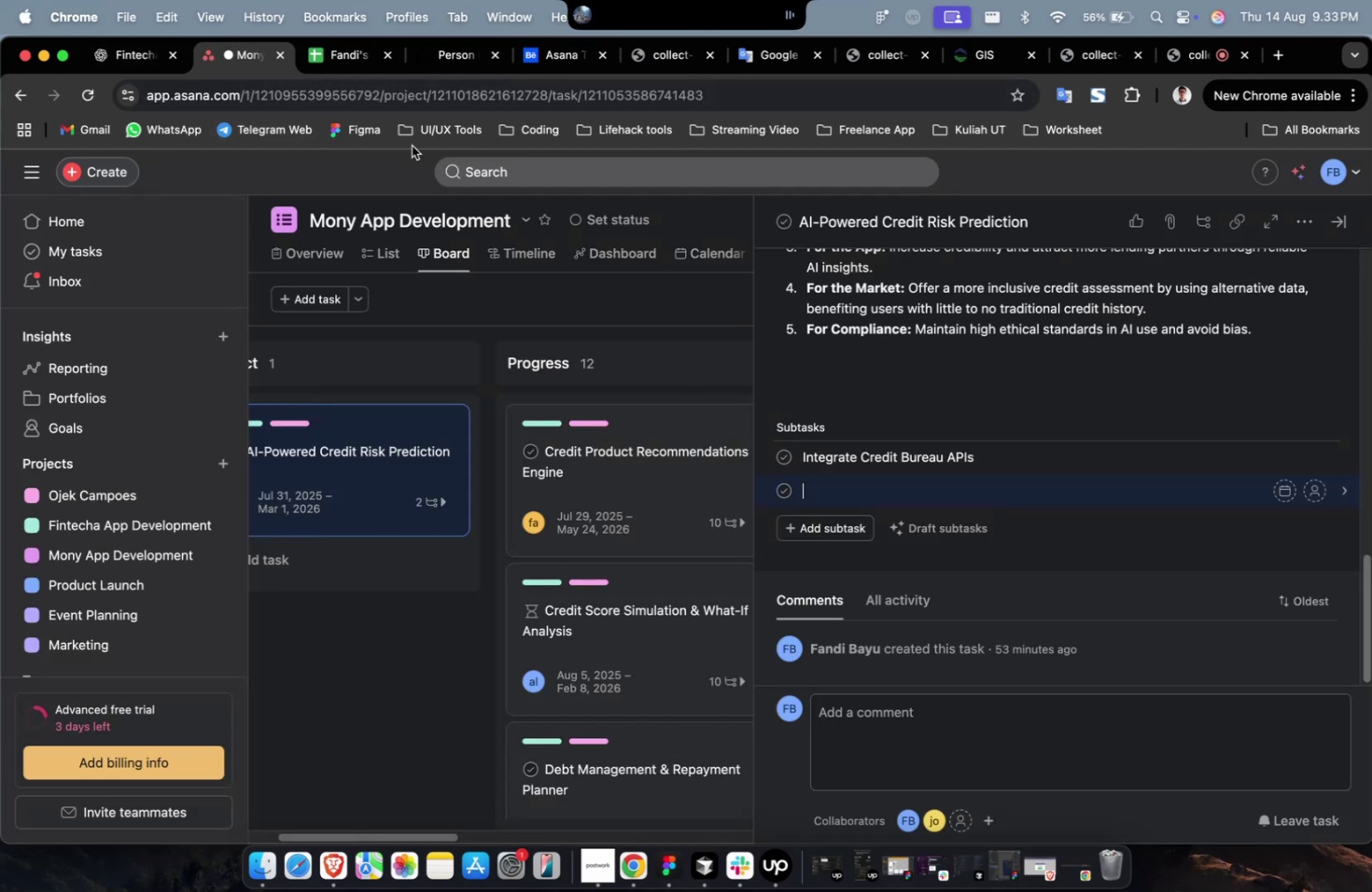 
key(Meta+V)
 